 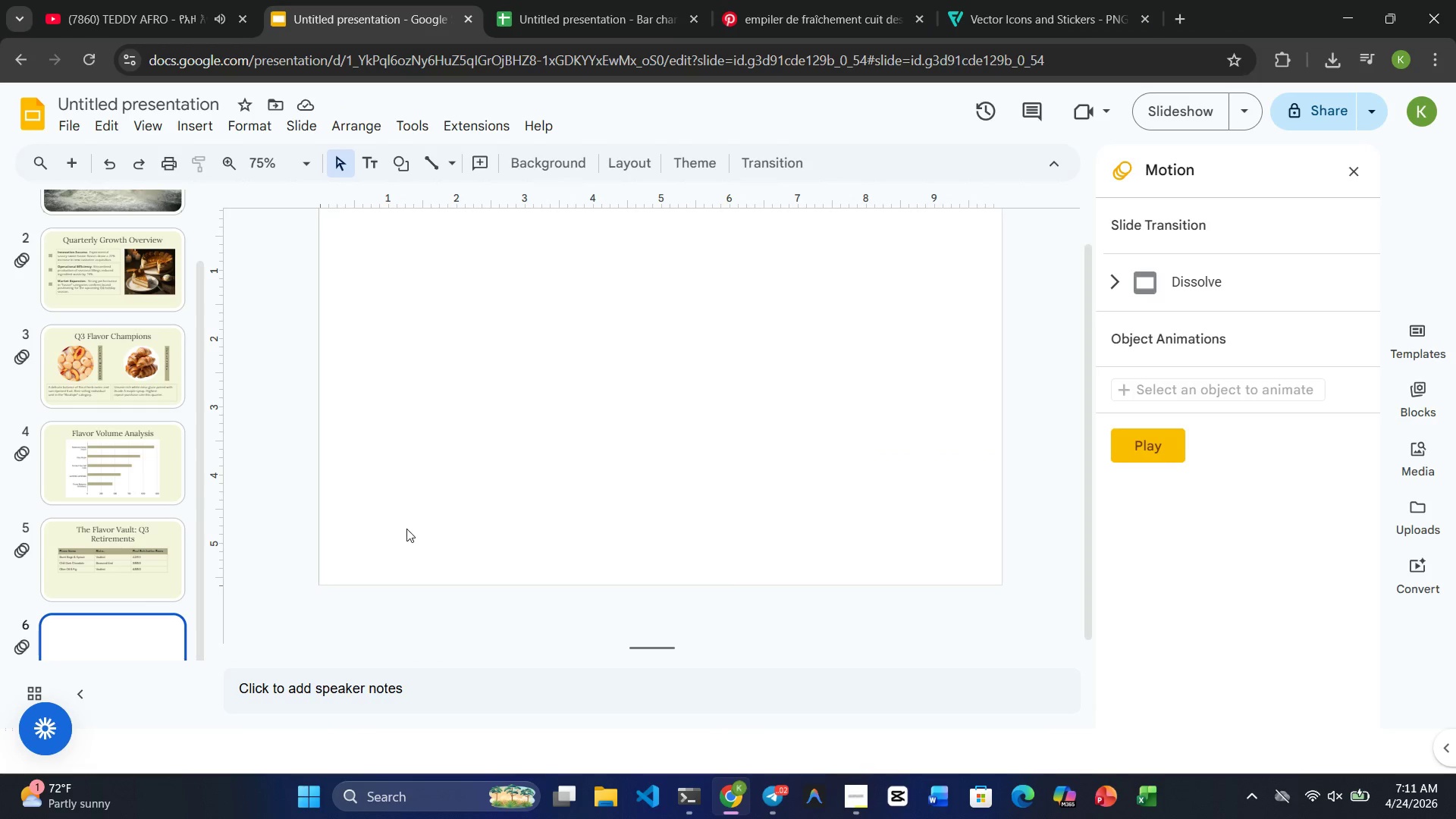 
left_click([856, 378])
 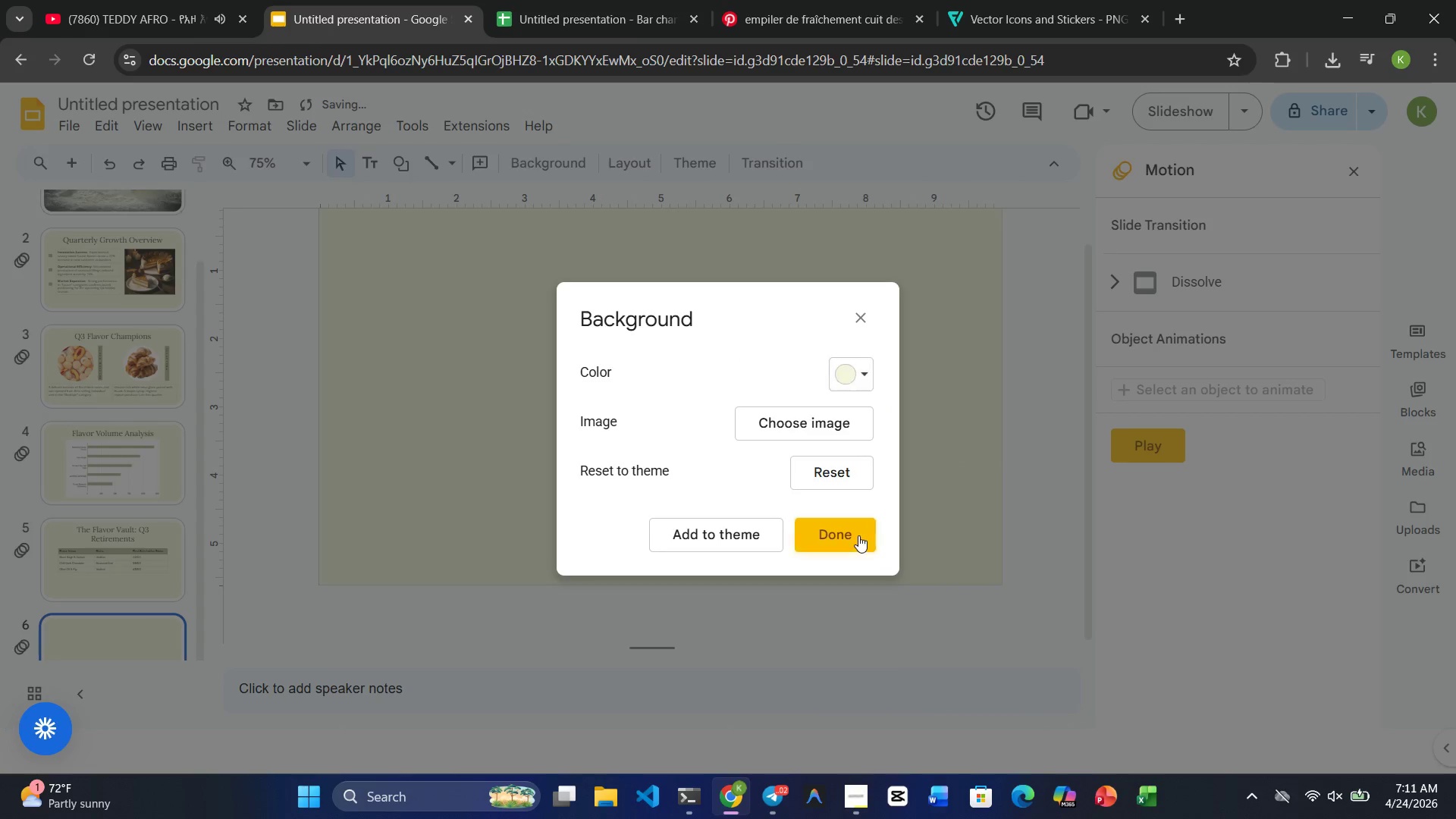 
left_click([526, 432])
 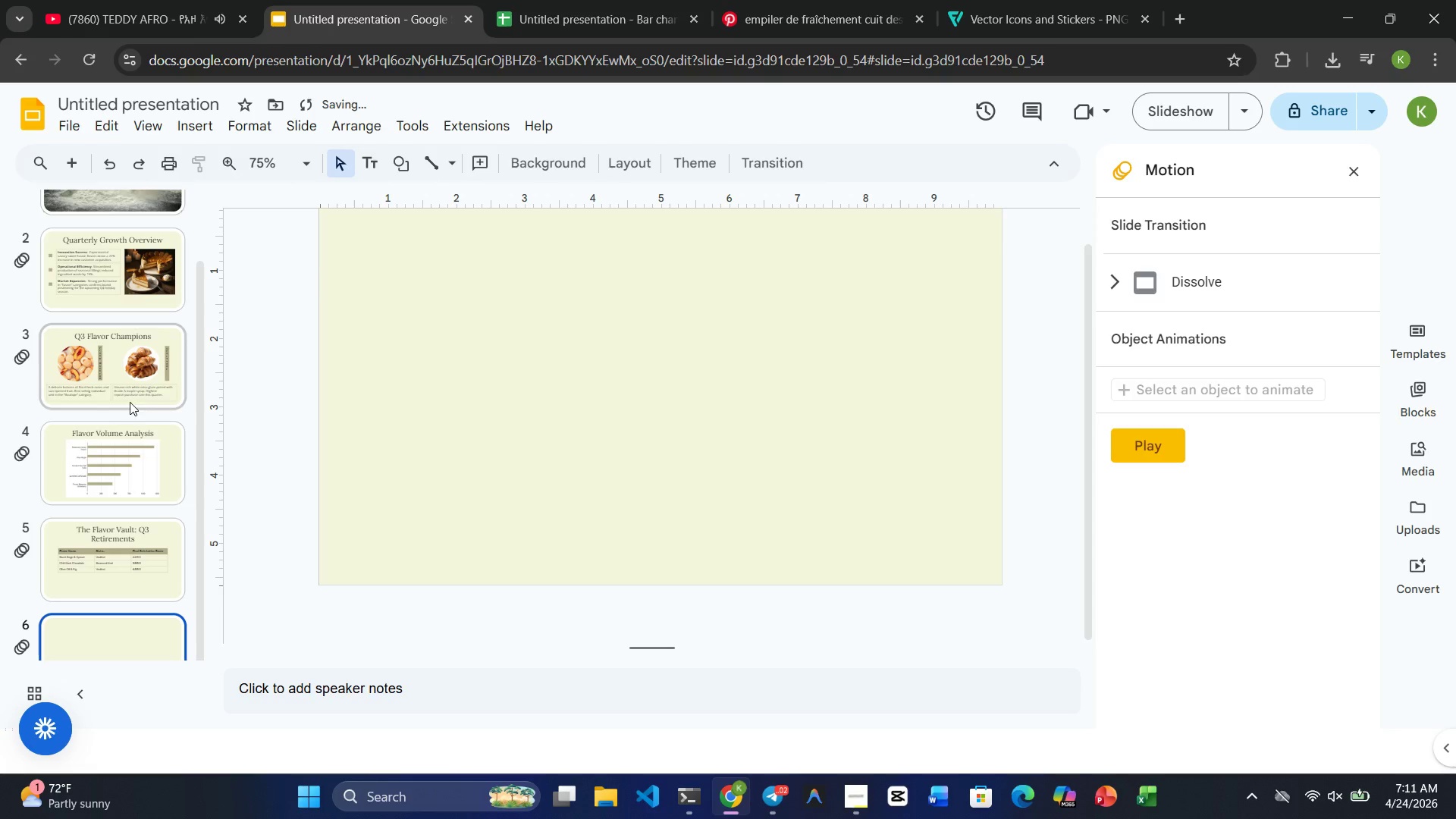 
scroll: coordinate [122, 413], scroll_direction: down, amount: 12.0
 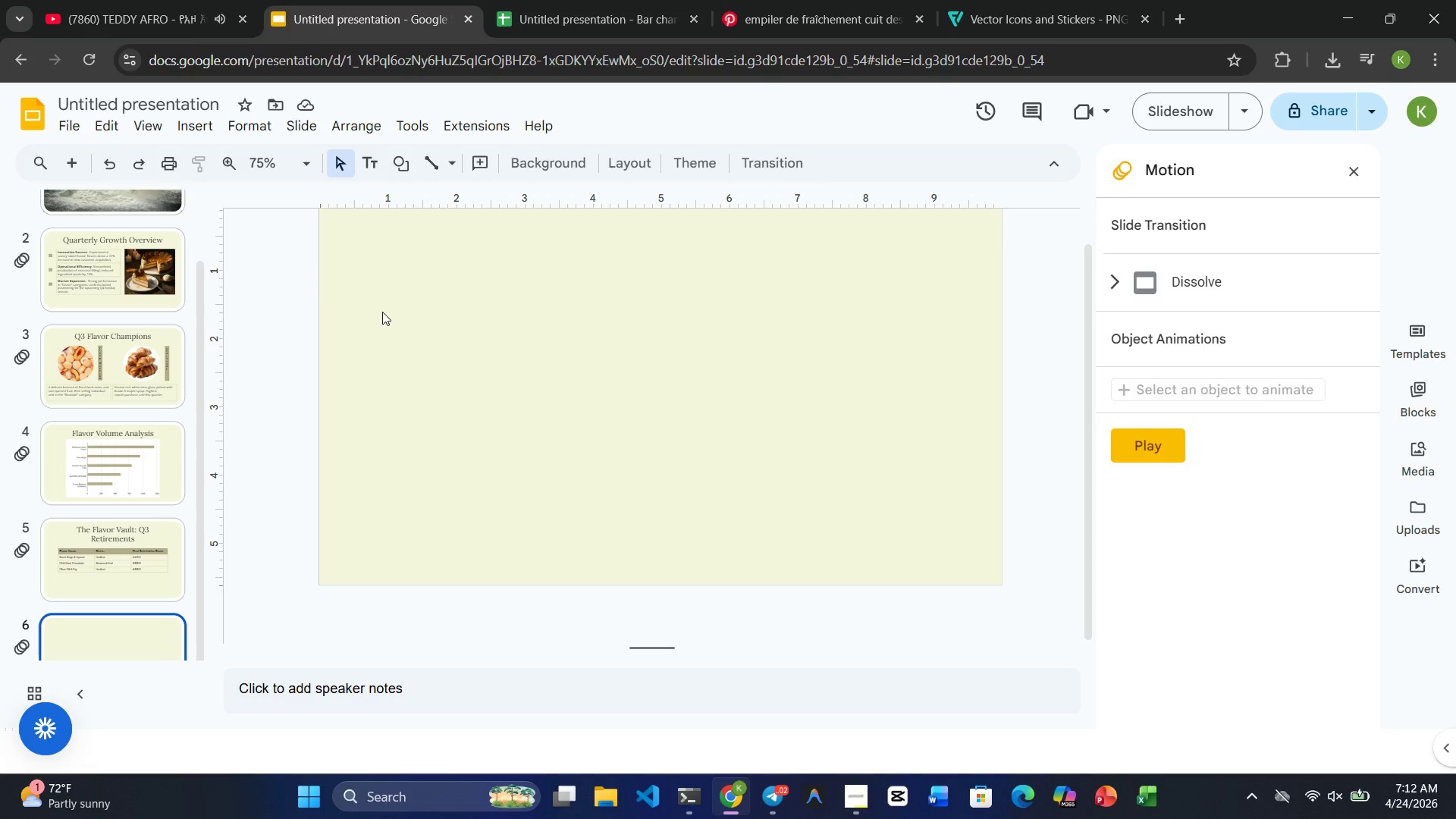 
wait(22.73)
 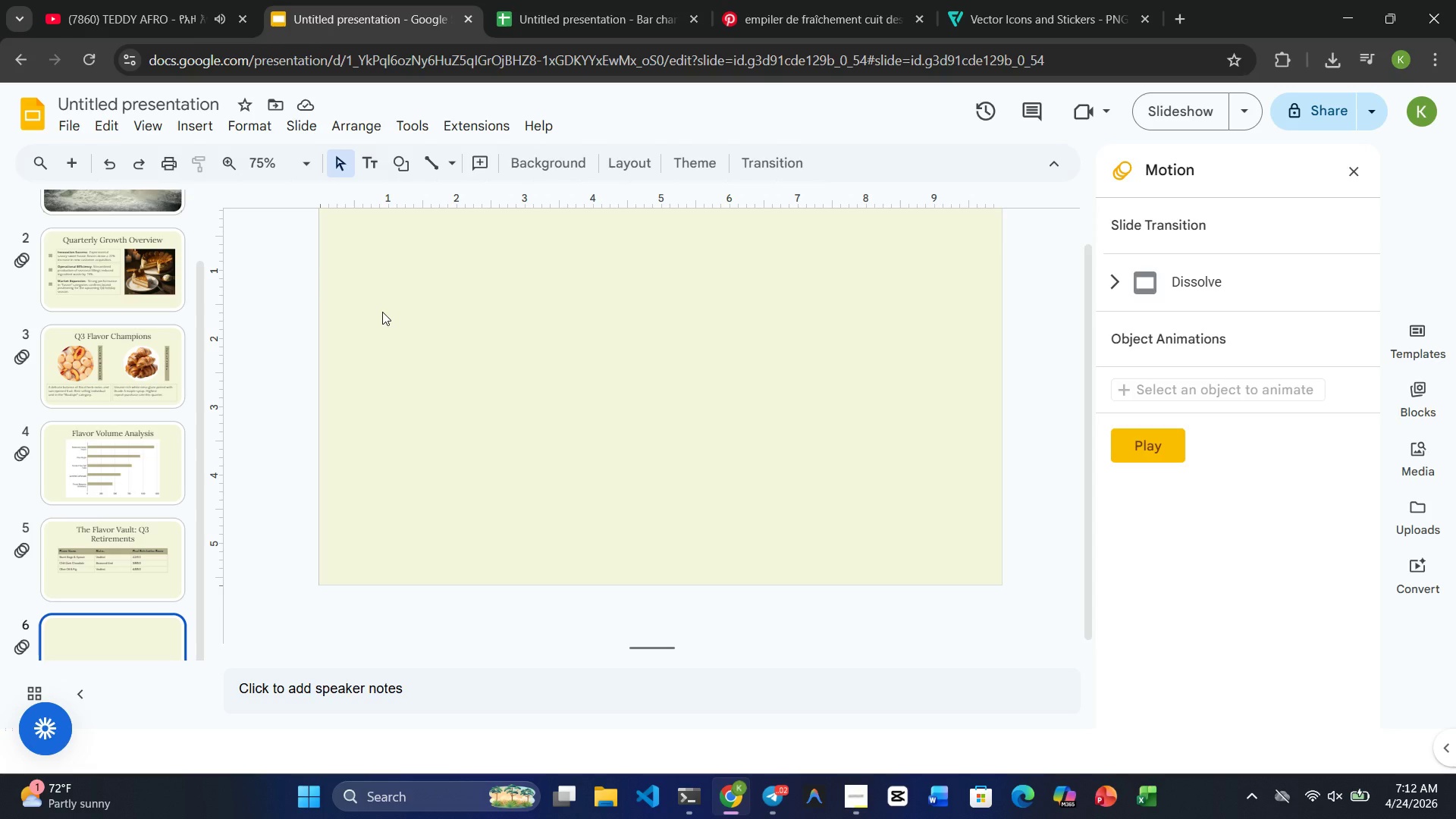 
scroll: coordinate [495, 312], scroll_direction: up, amount: 9.0
 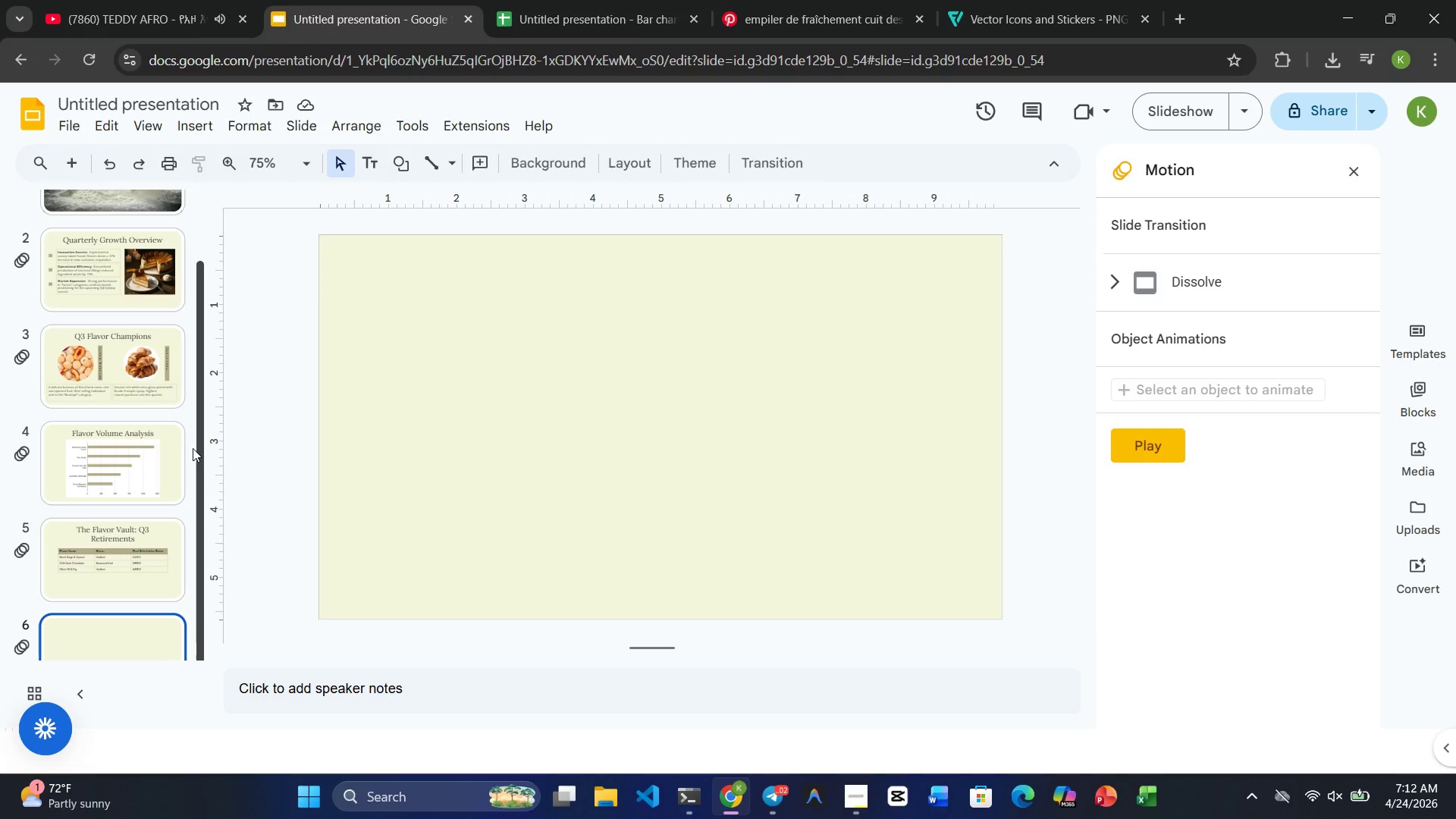 
scroll: coordinate [188, 460], scroll_direction: down, amount: 3.0
 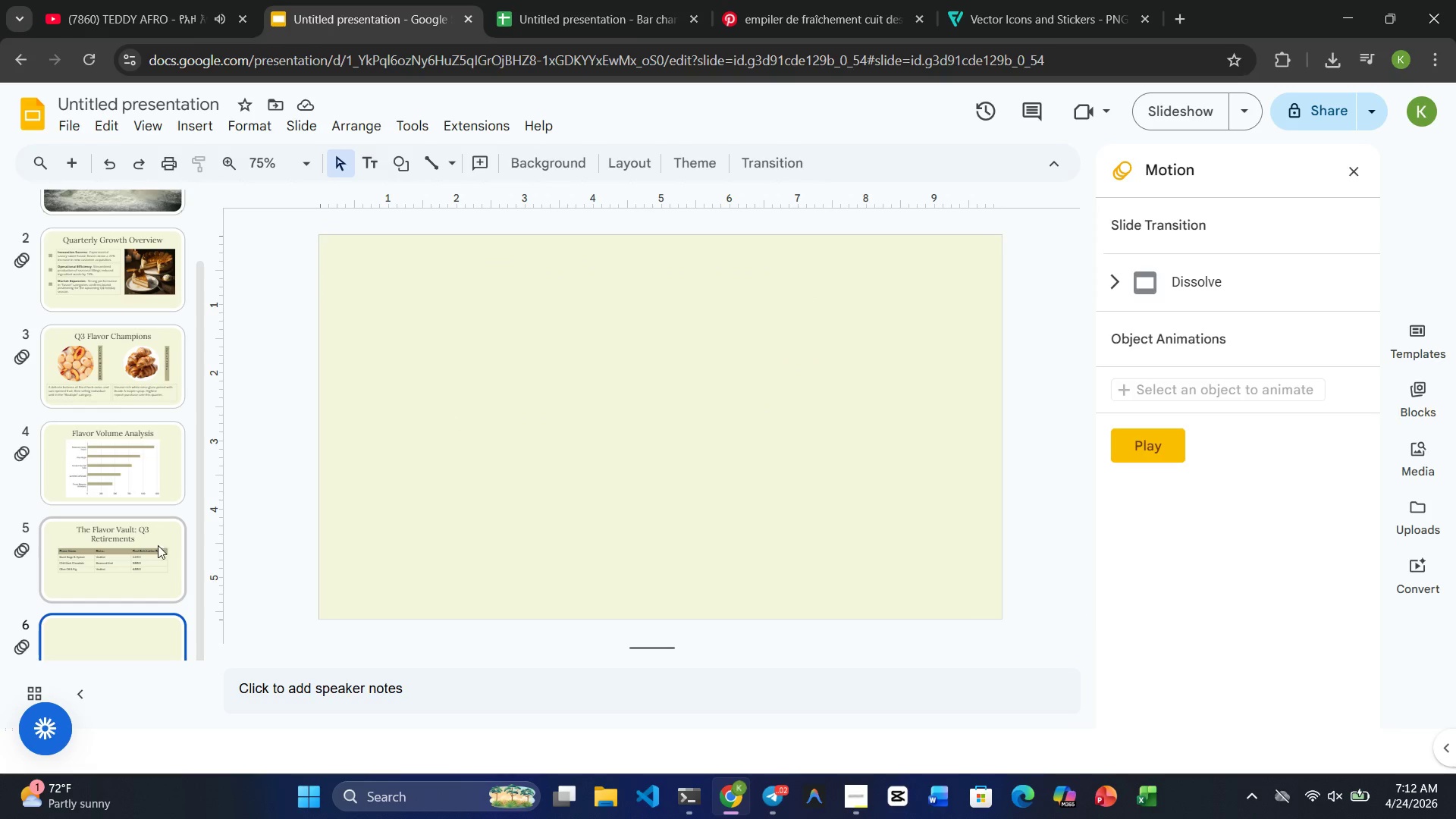 
left_click([151, 551])
 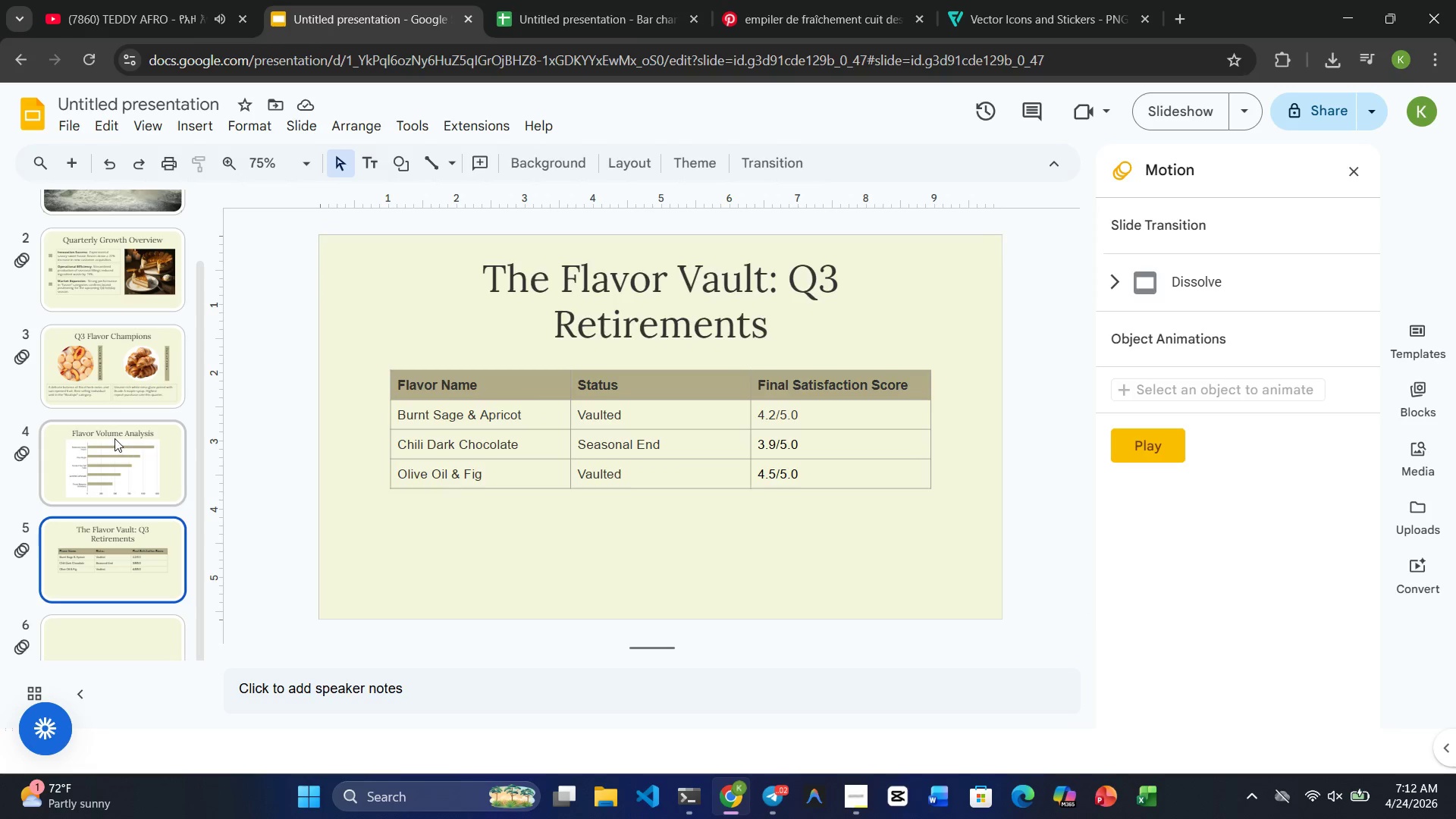 
left_click([115, 438])
 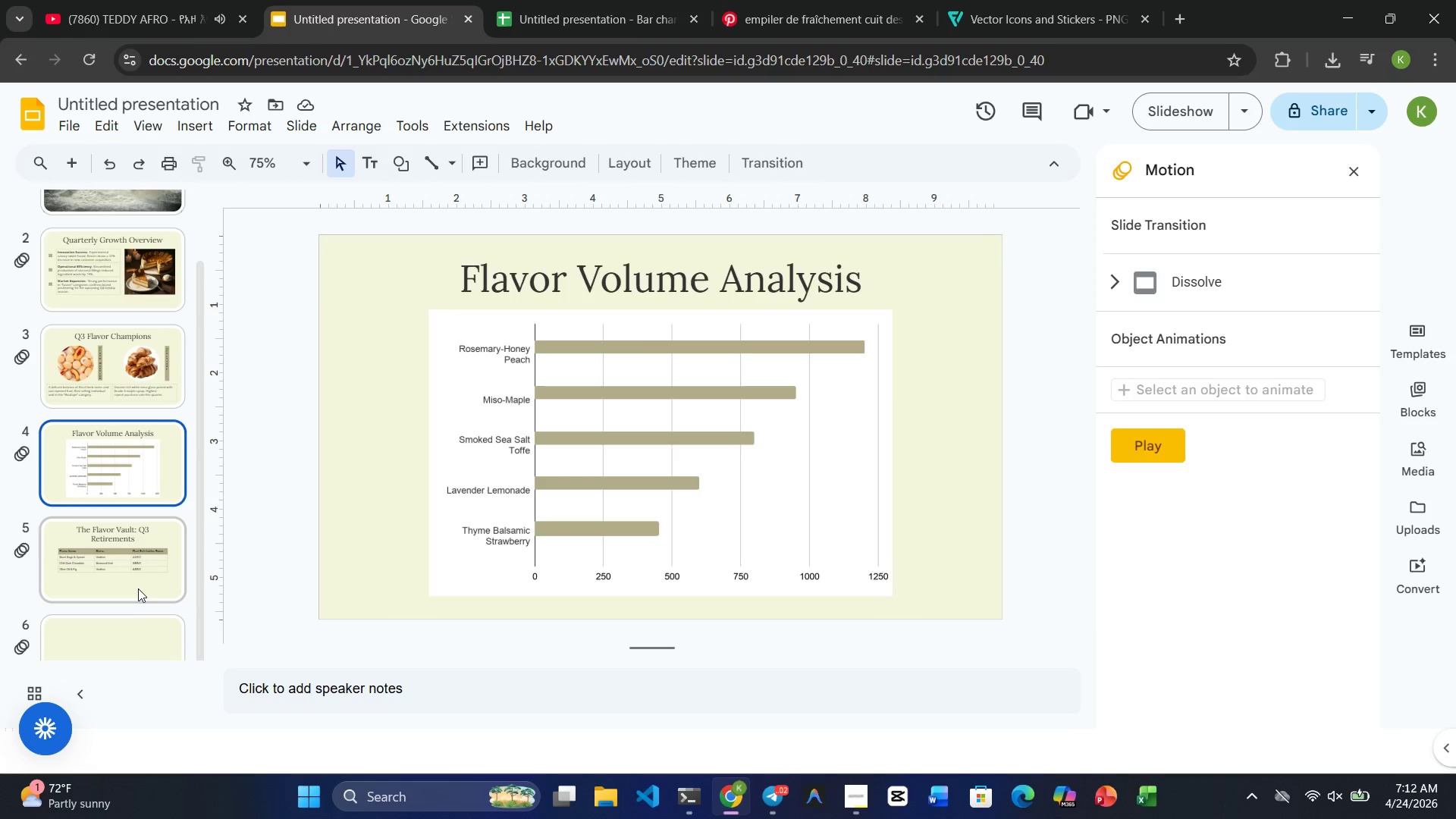 
left_click([137, 584])
 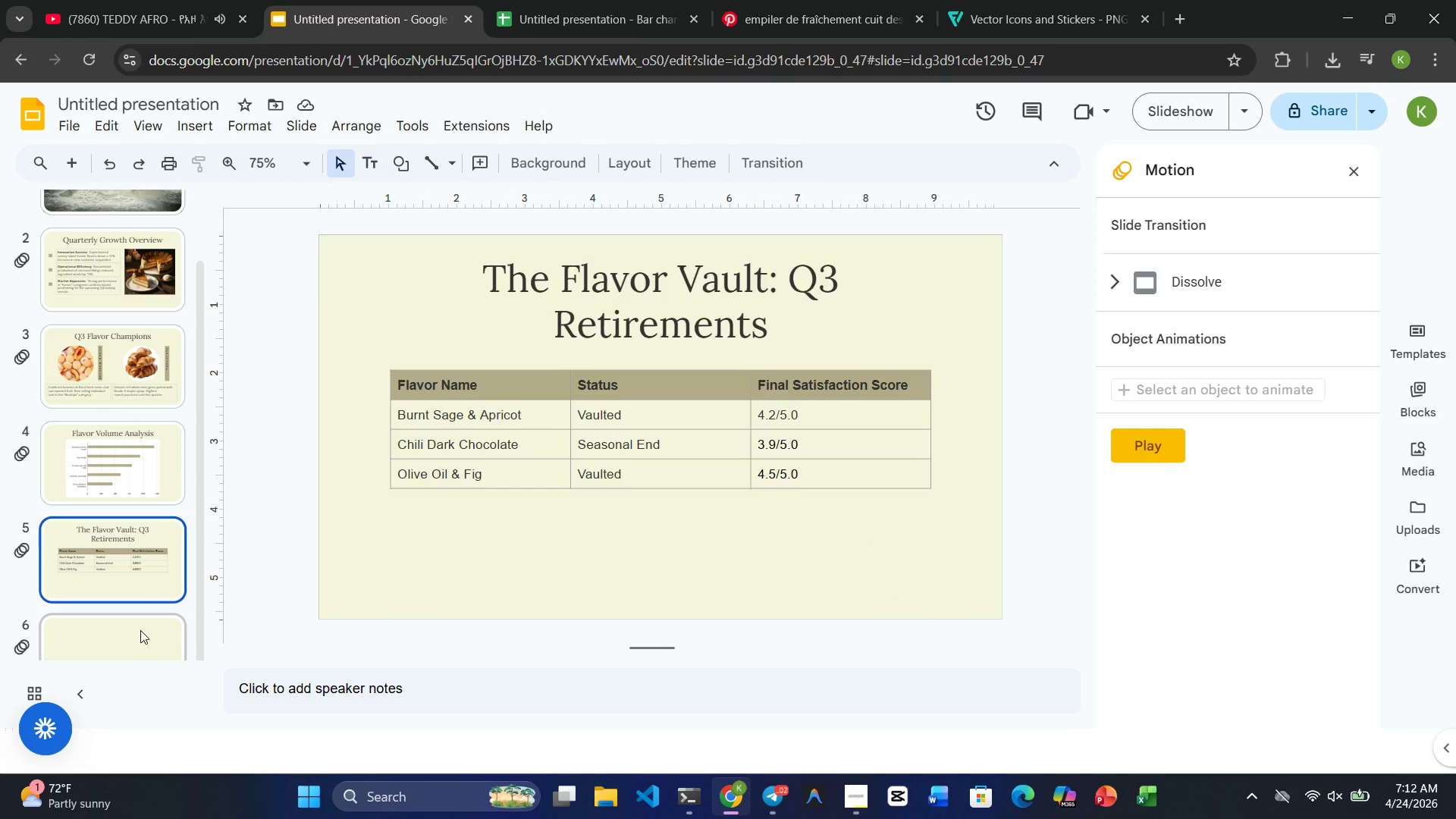 
left_click([140, 631])
 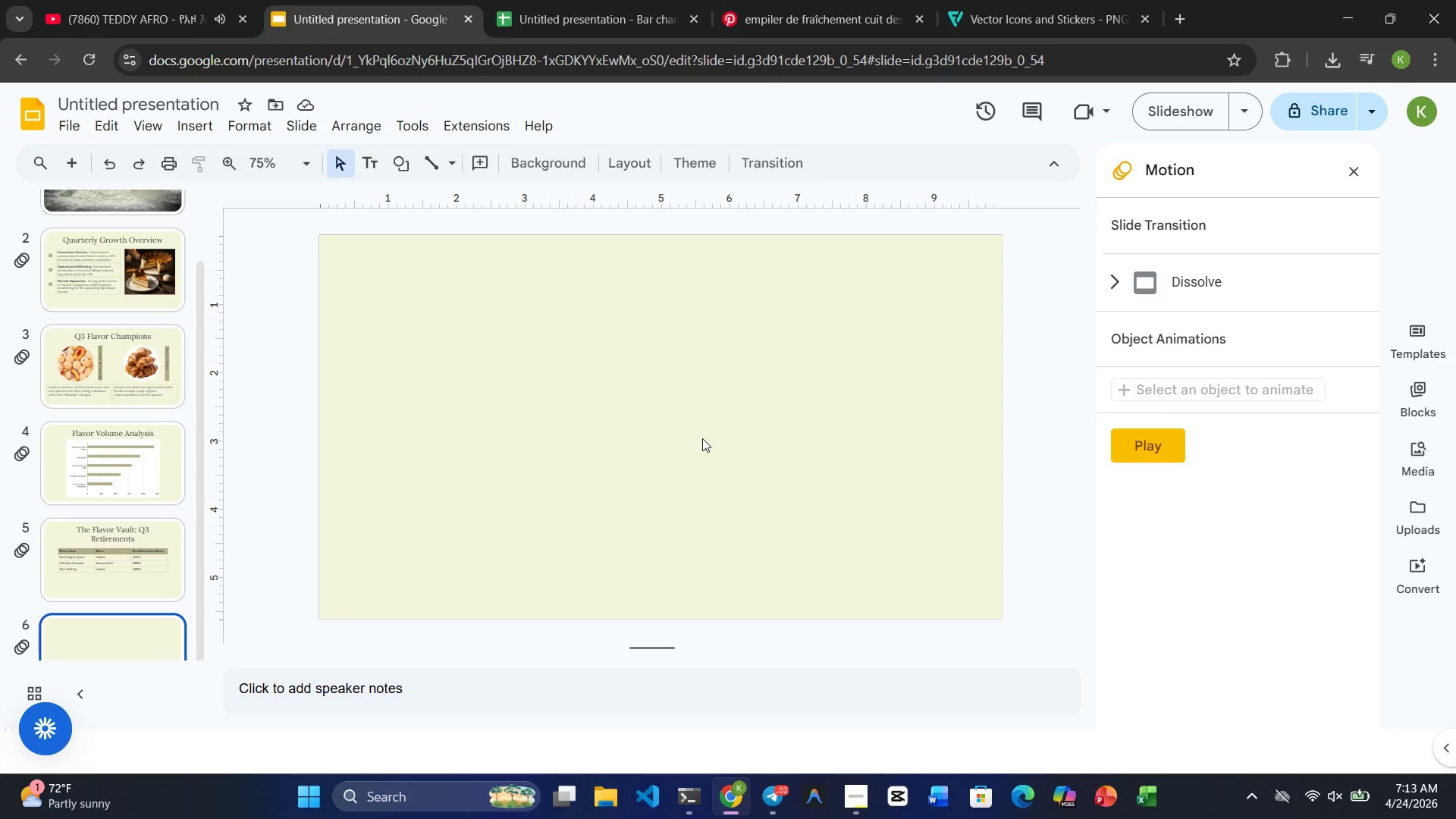 
wait(90.25)
 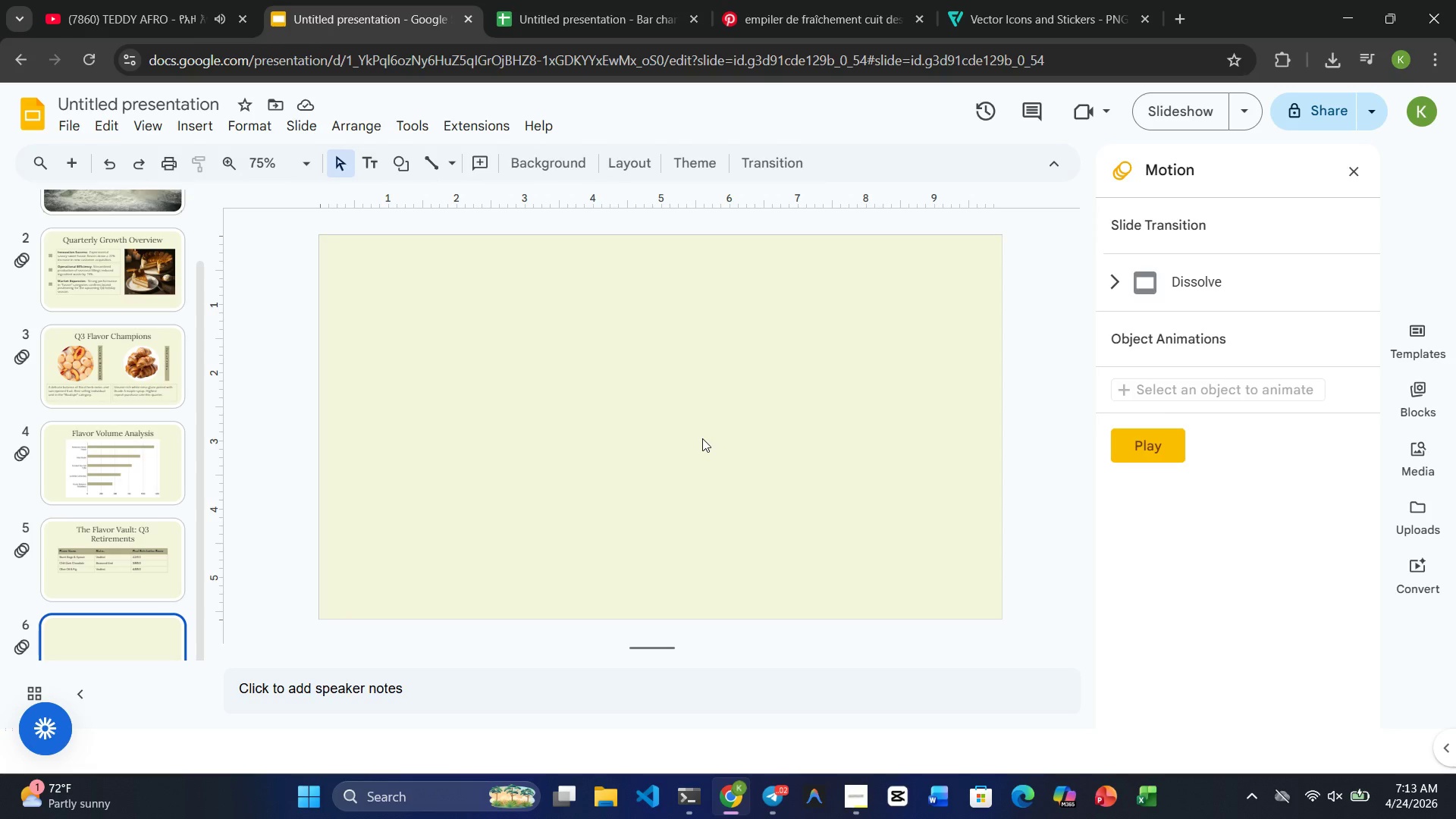 
left_click([136, 633])
 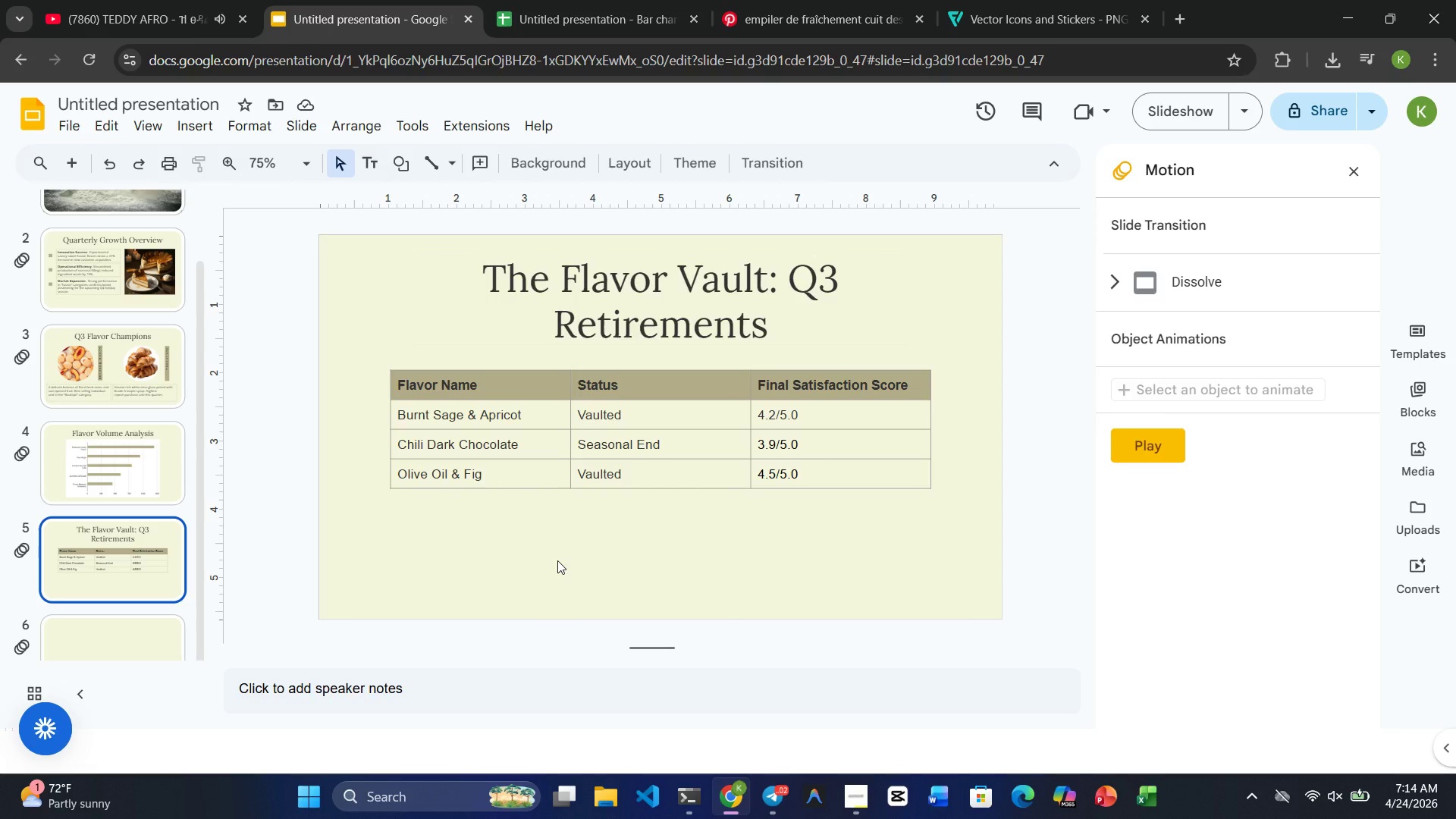 
wait(26.52)
 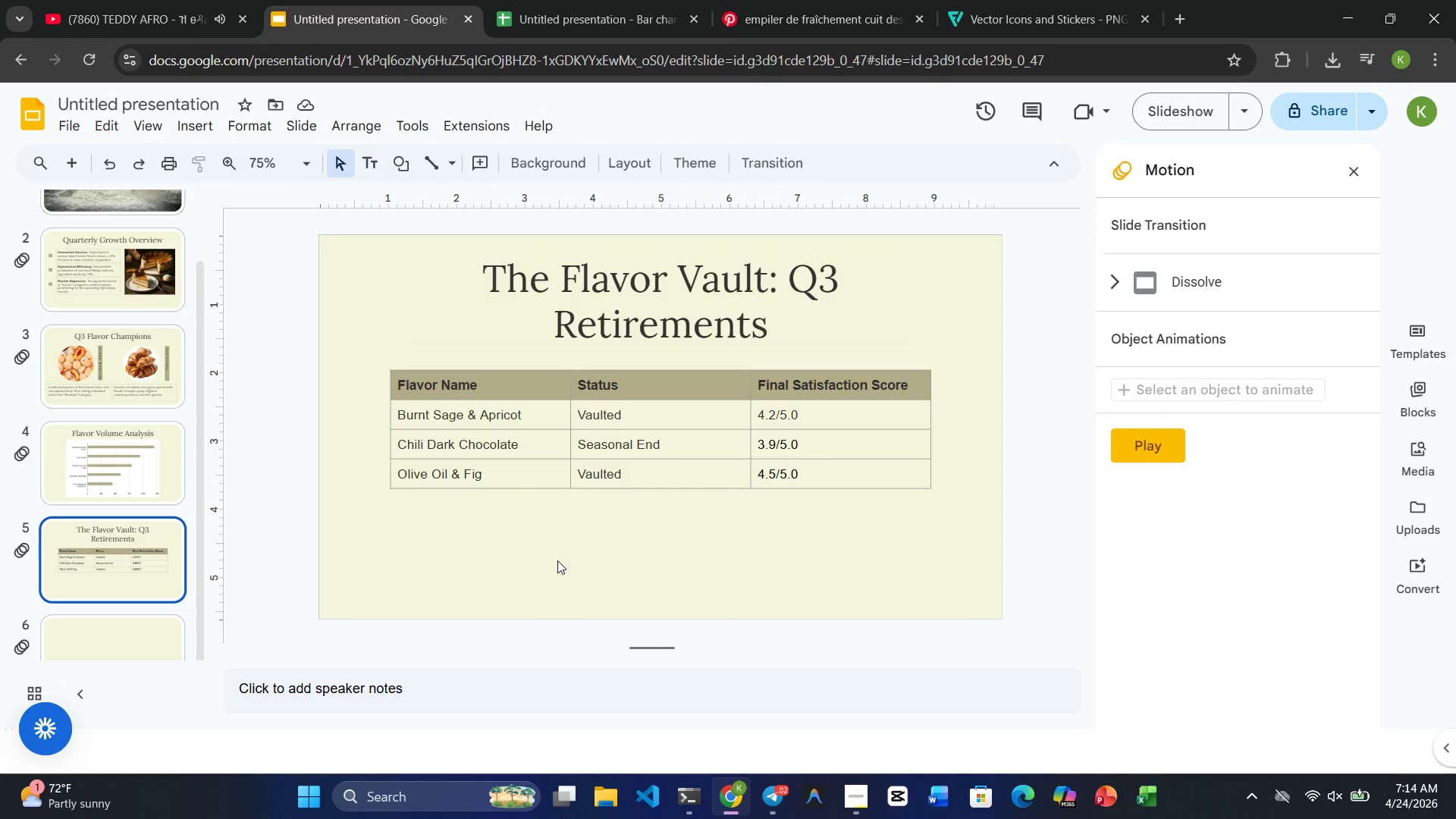 
left_click_drag(start_coordinate=[667, 279], to_coordinate=[670, 279])
 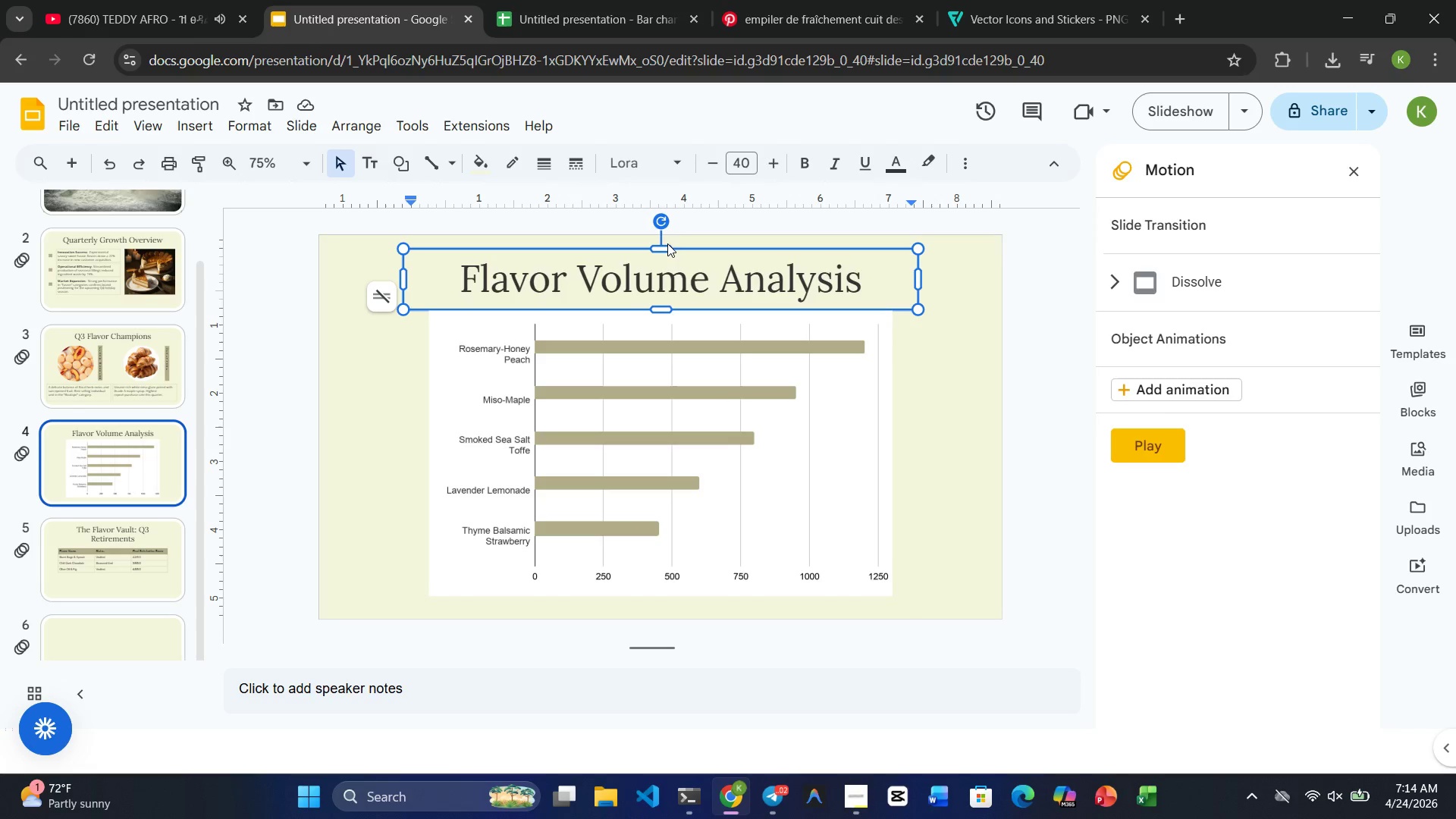 
left_click([664, 246])
 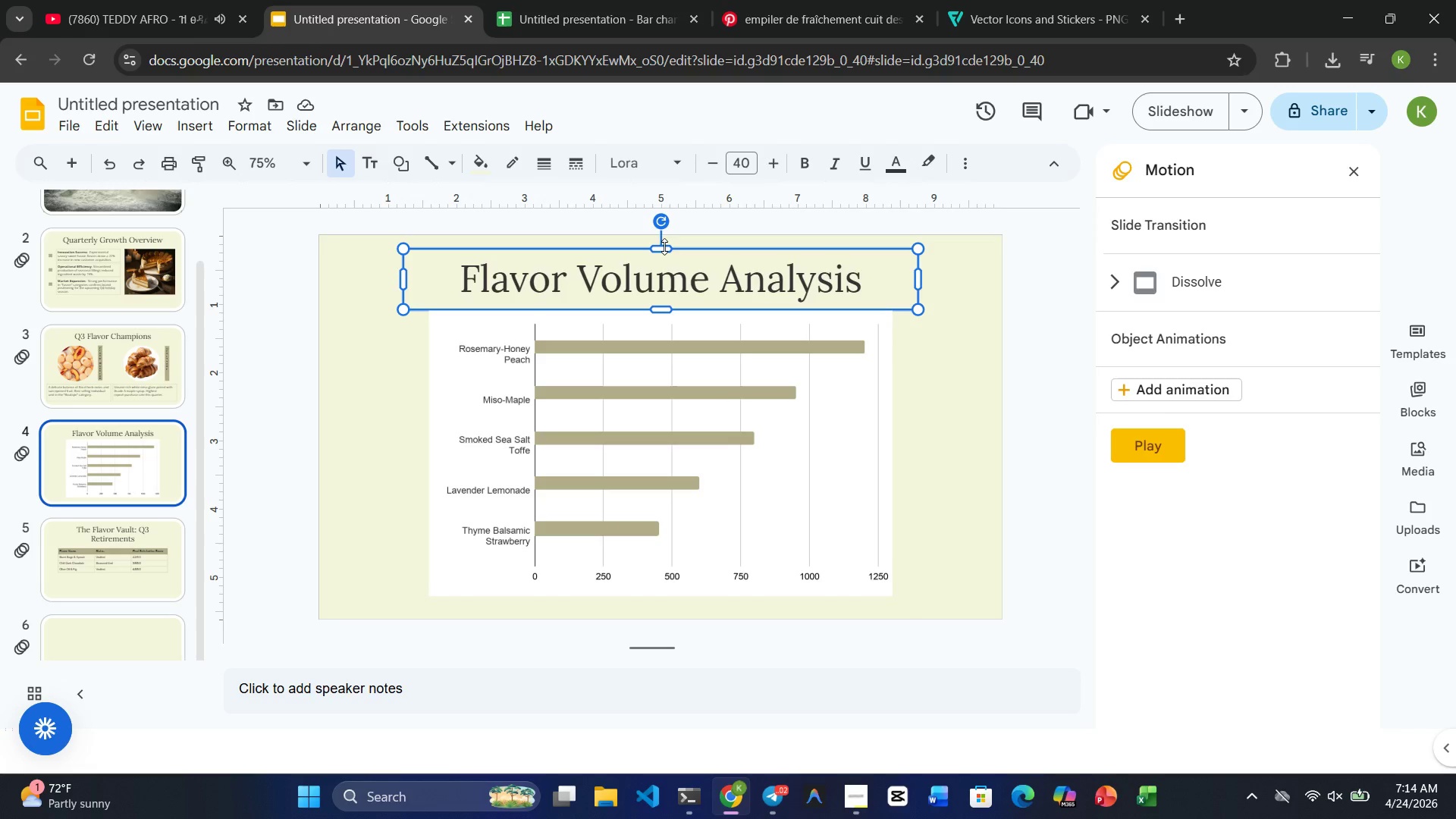 
key(Control+ControlRight)
 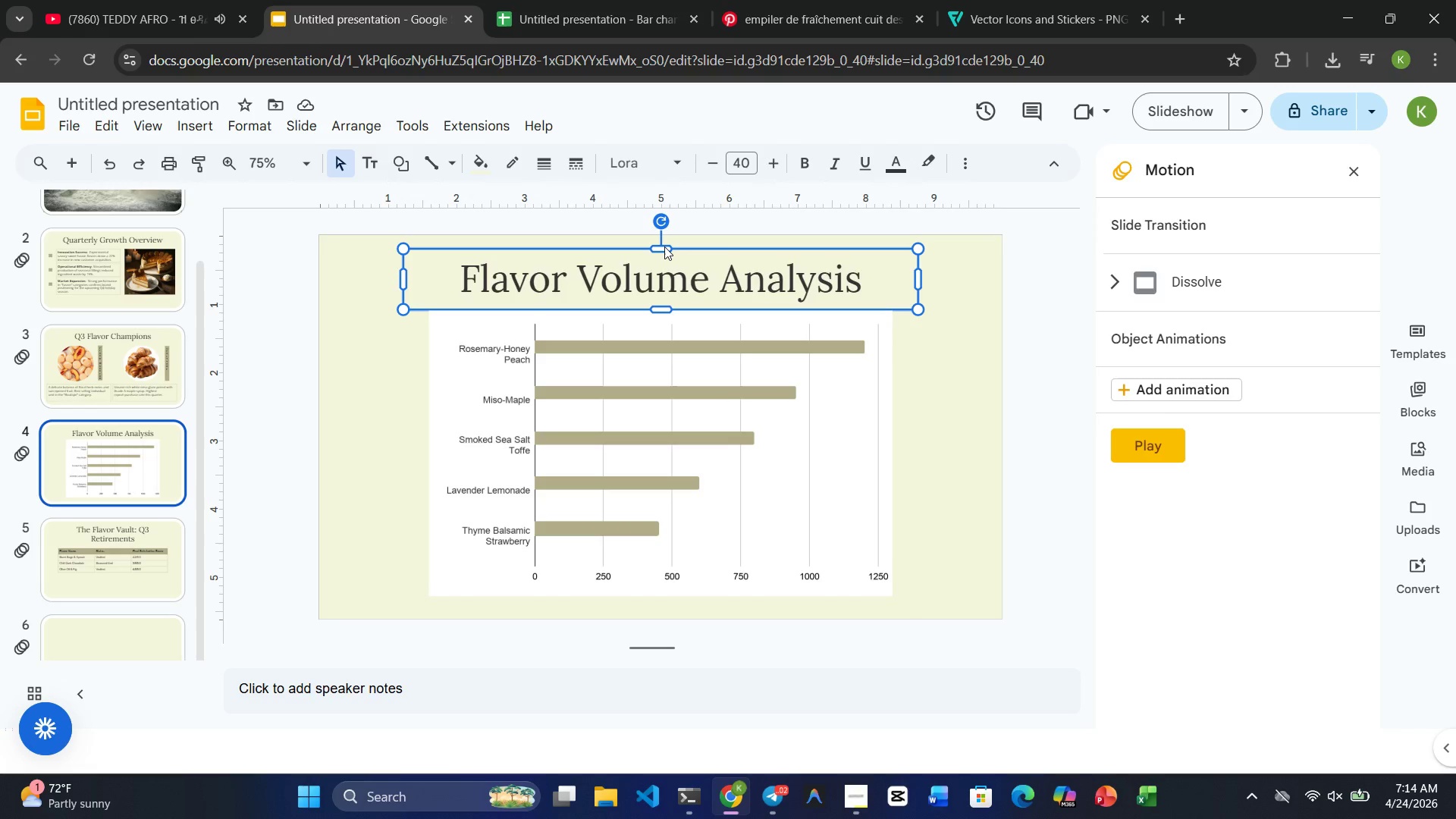 
key(Control+C)
 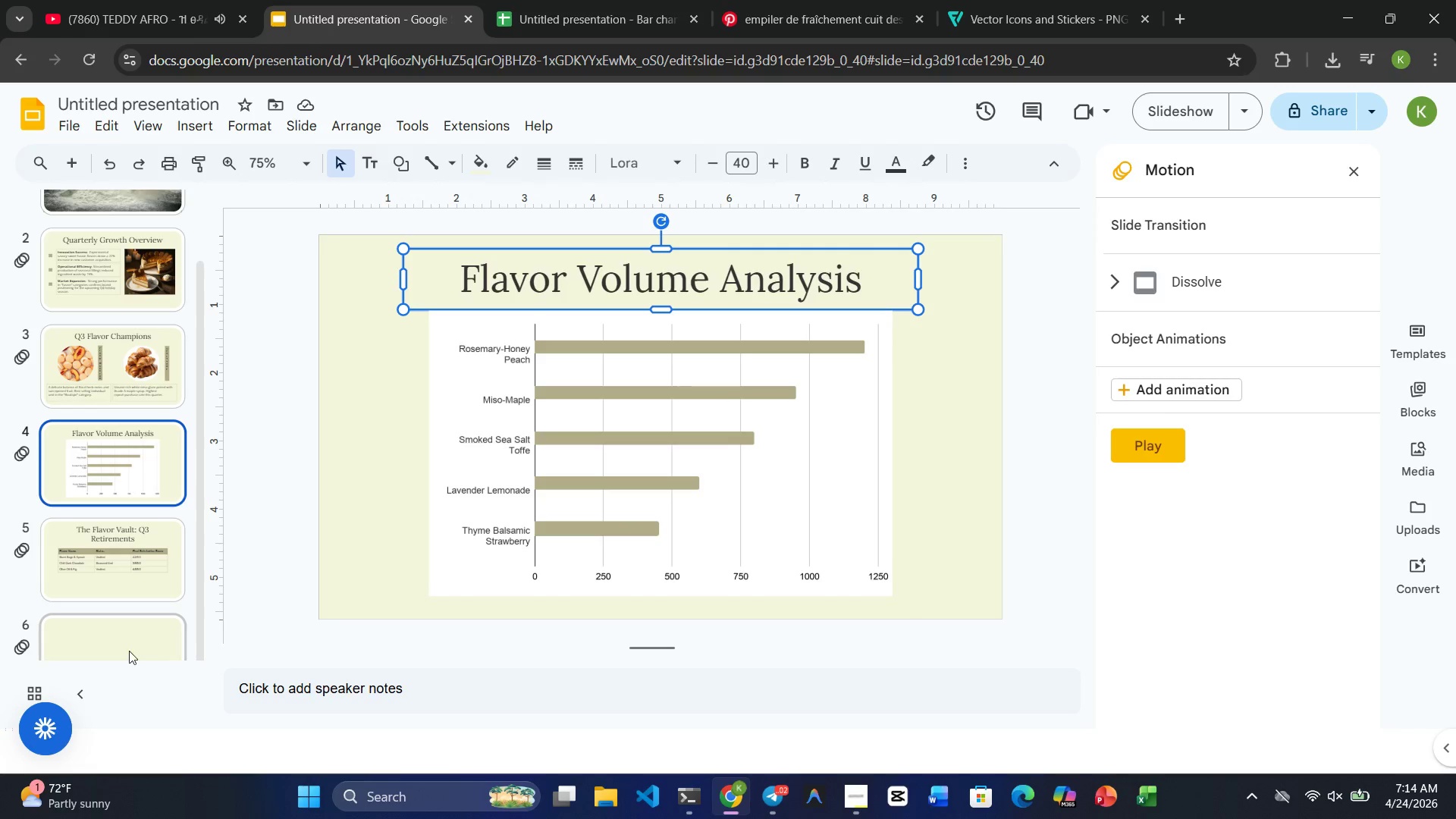 
left_click([126, 653])
 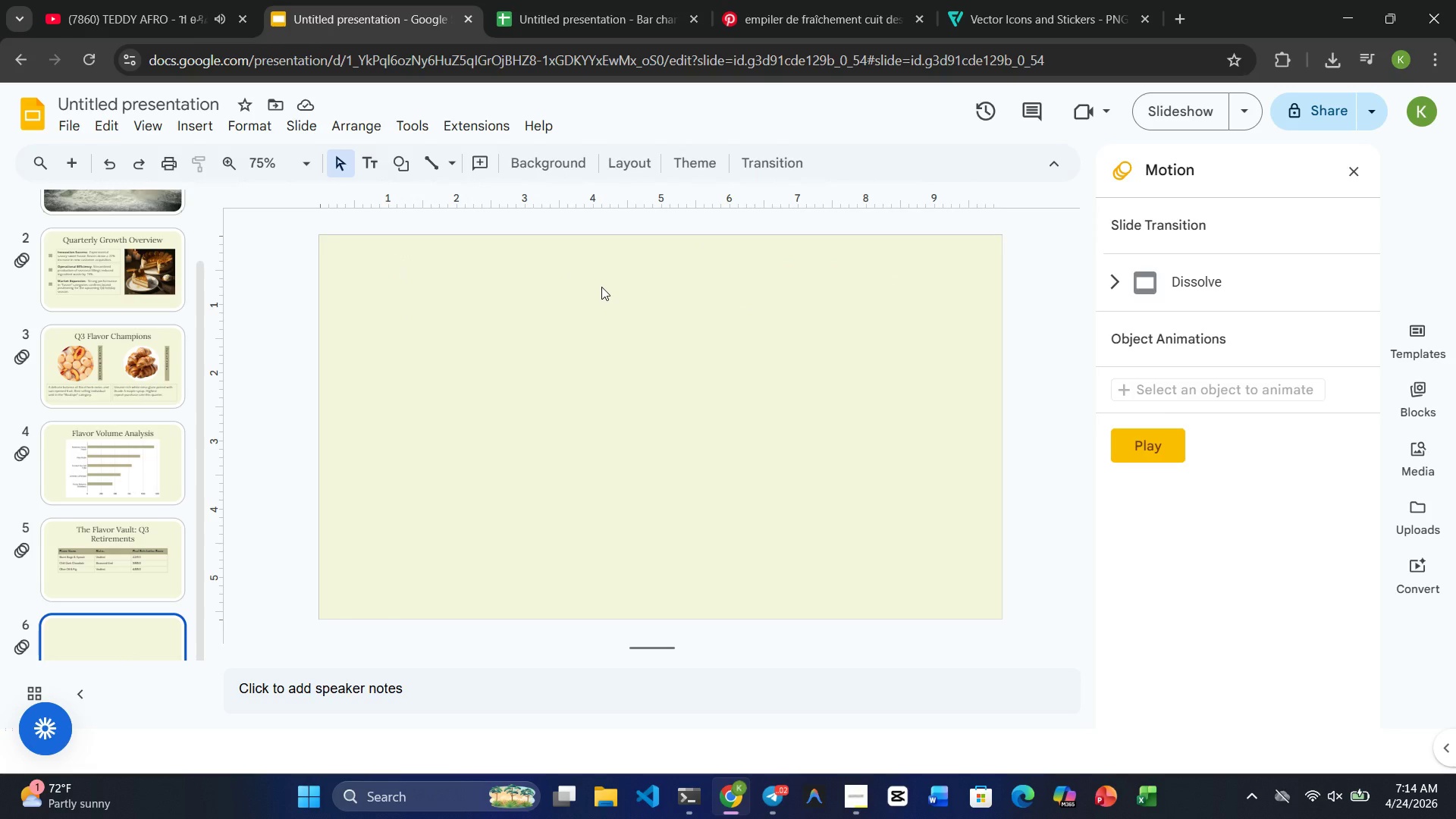 
left_click([601, 287])
 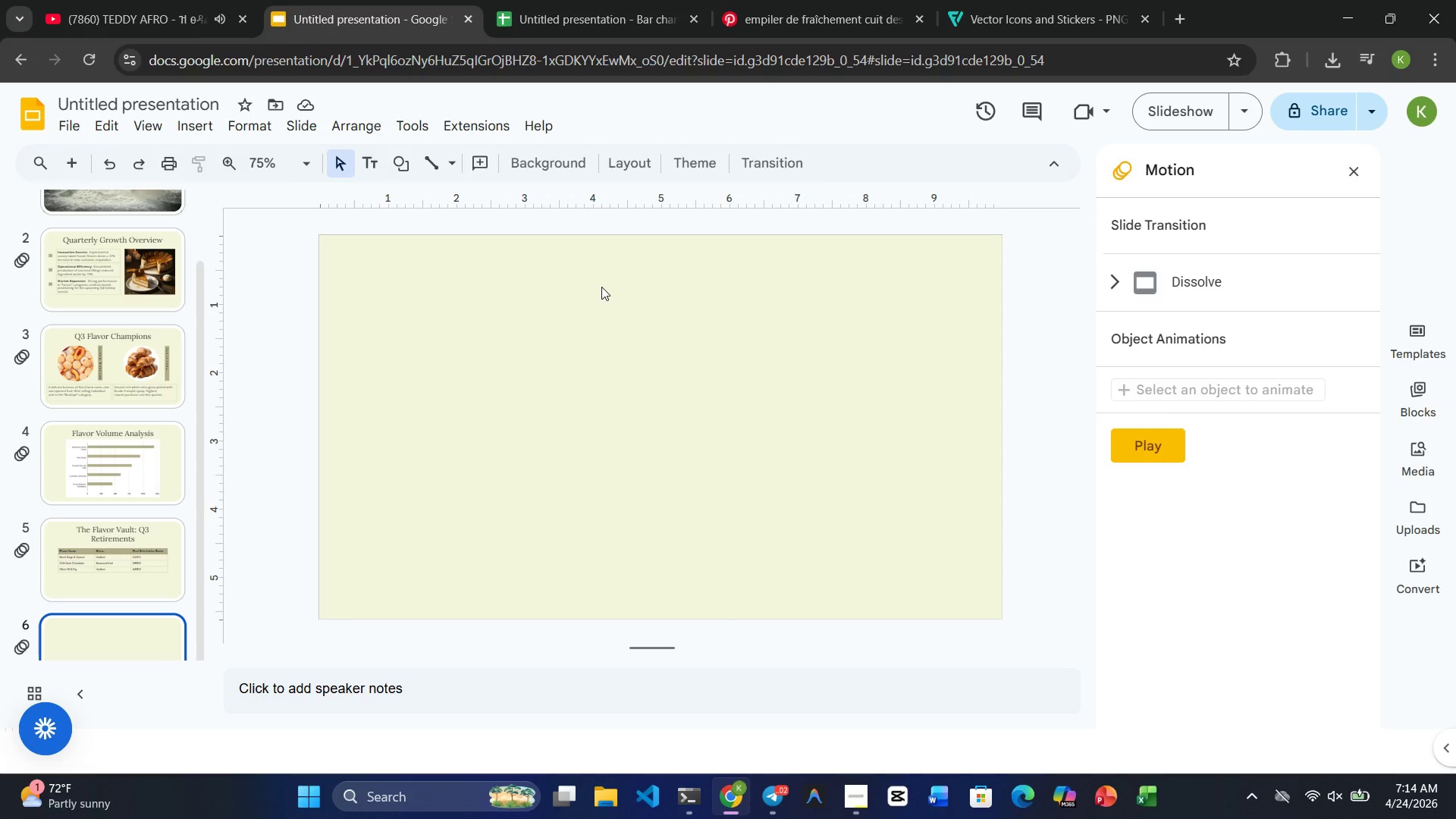 
key(Control+V)
 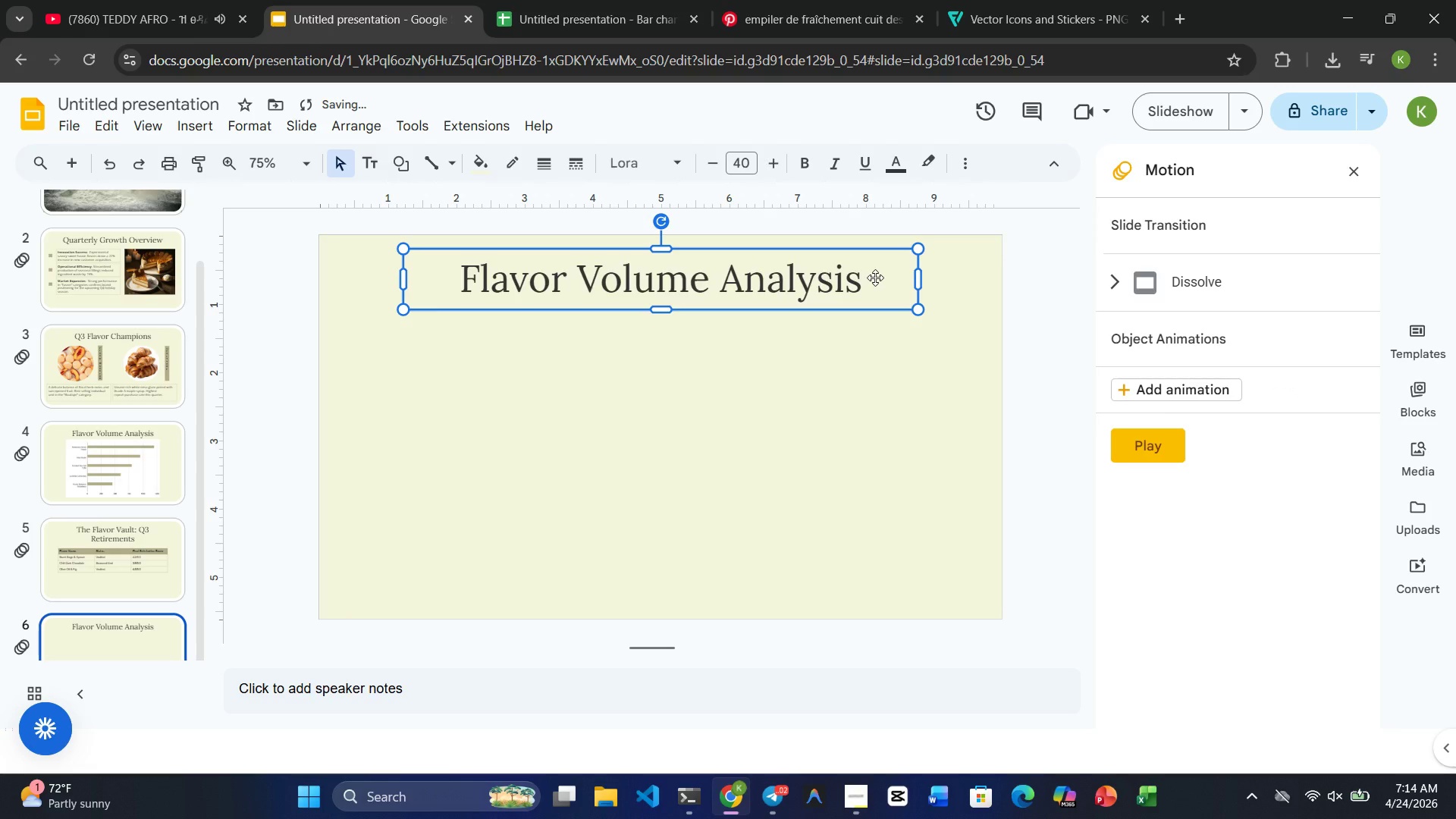 
left_click([875, 278])
 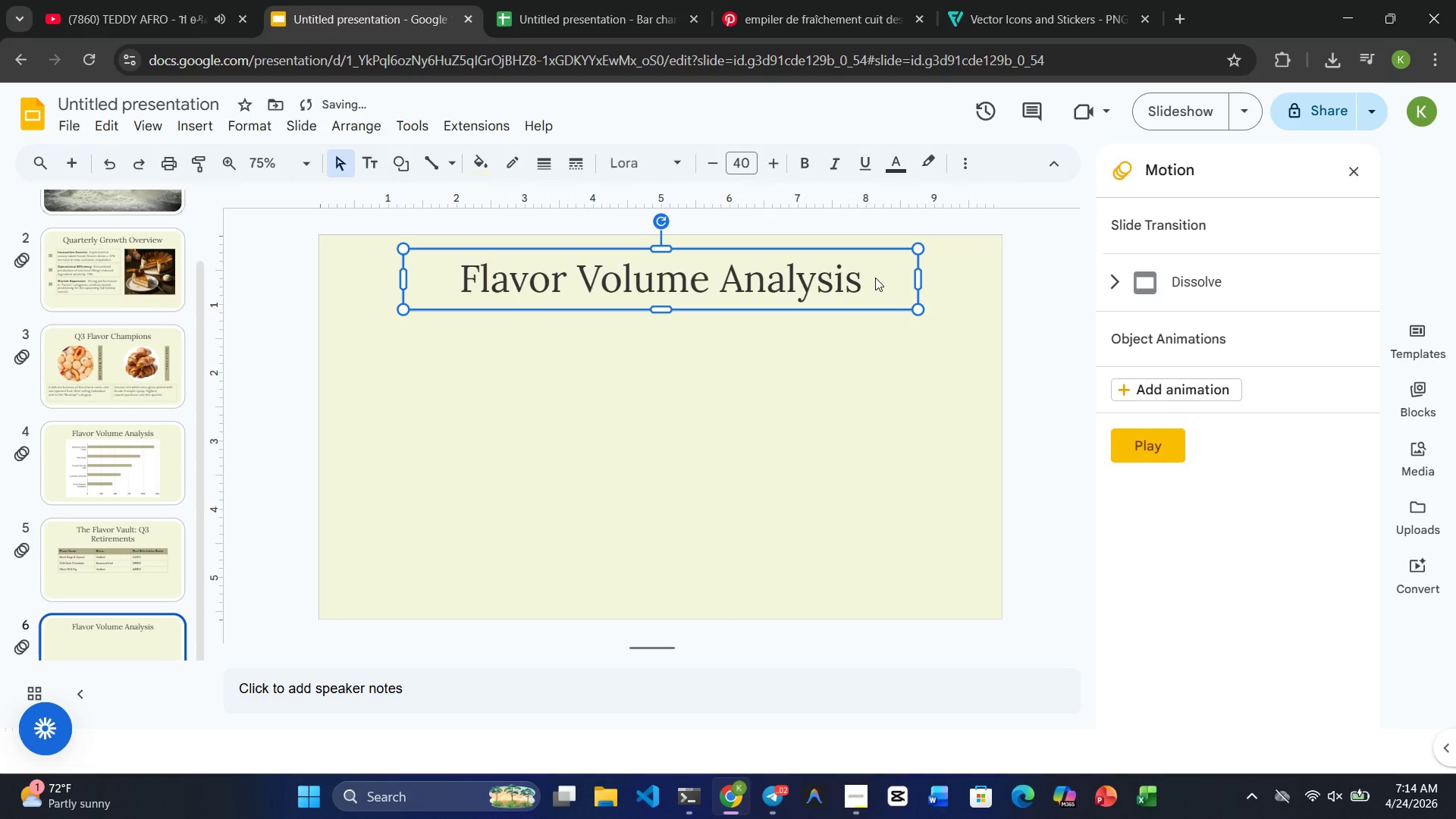 
left_click_drag(start_coordinate=[875, 278], to_coordinate=[860, 279])
 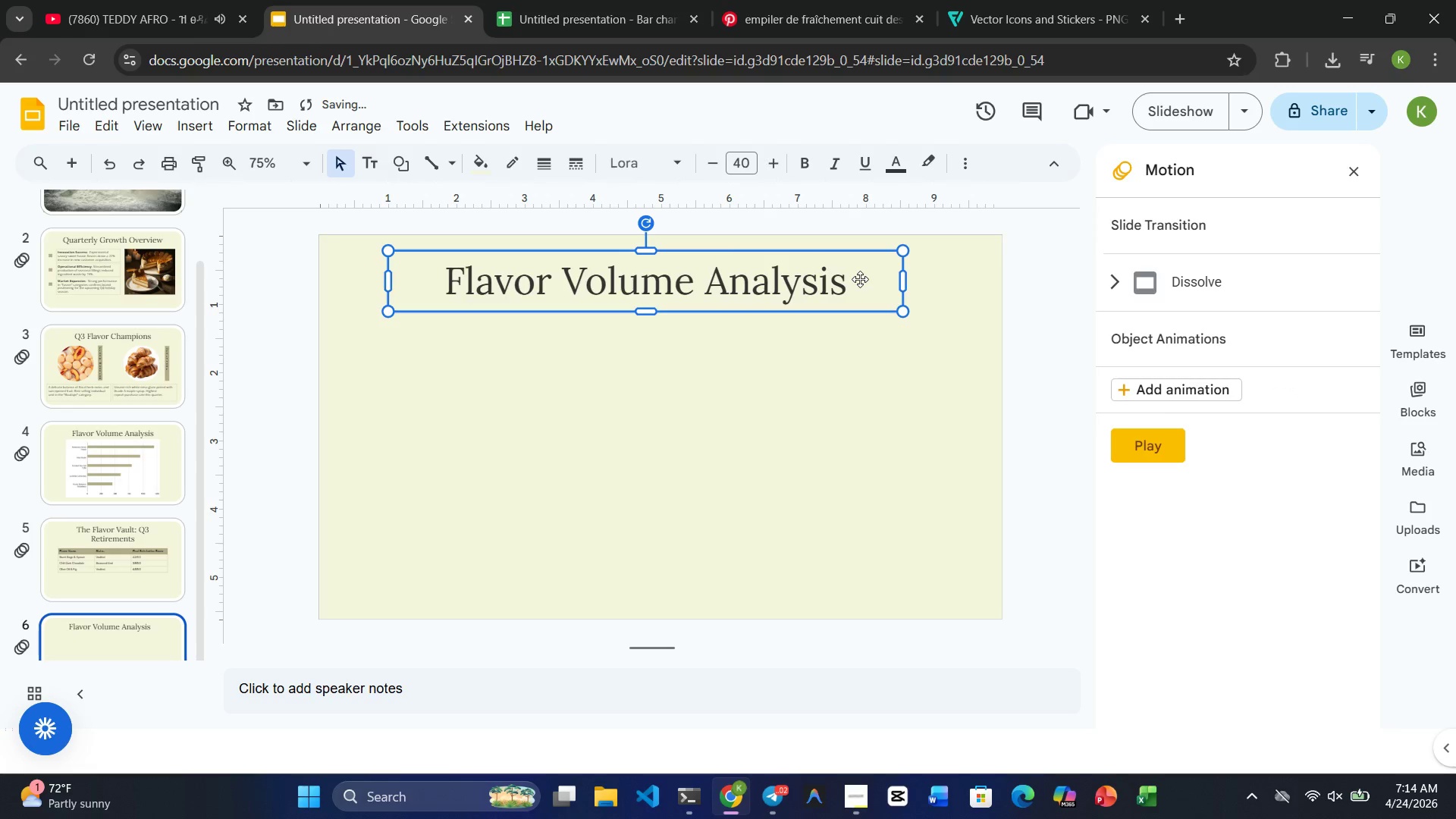 
triple_click([860, 279])
 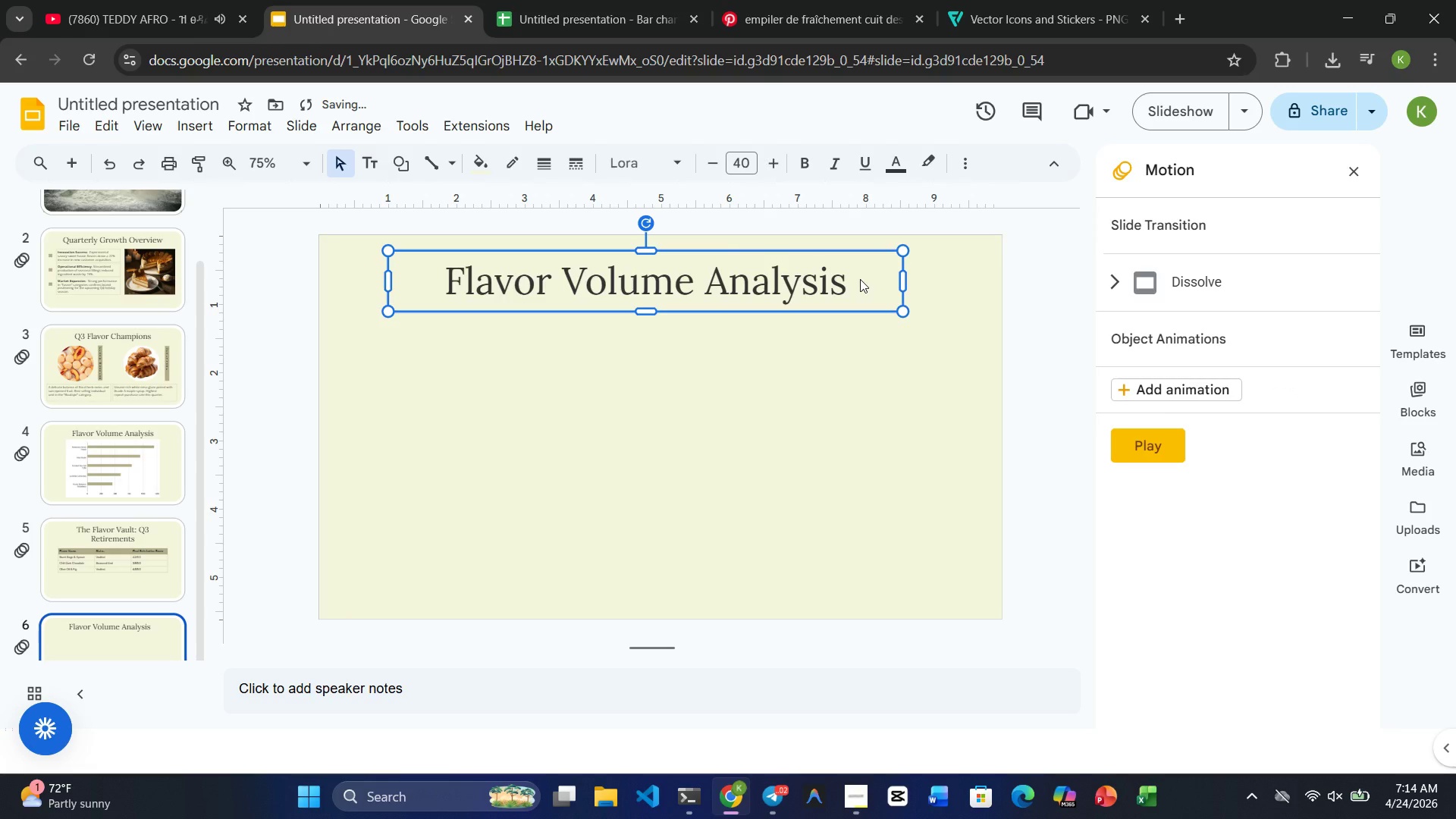 
key(Control+Z)
 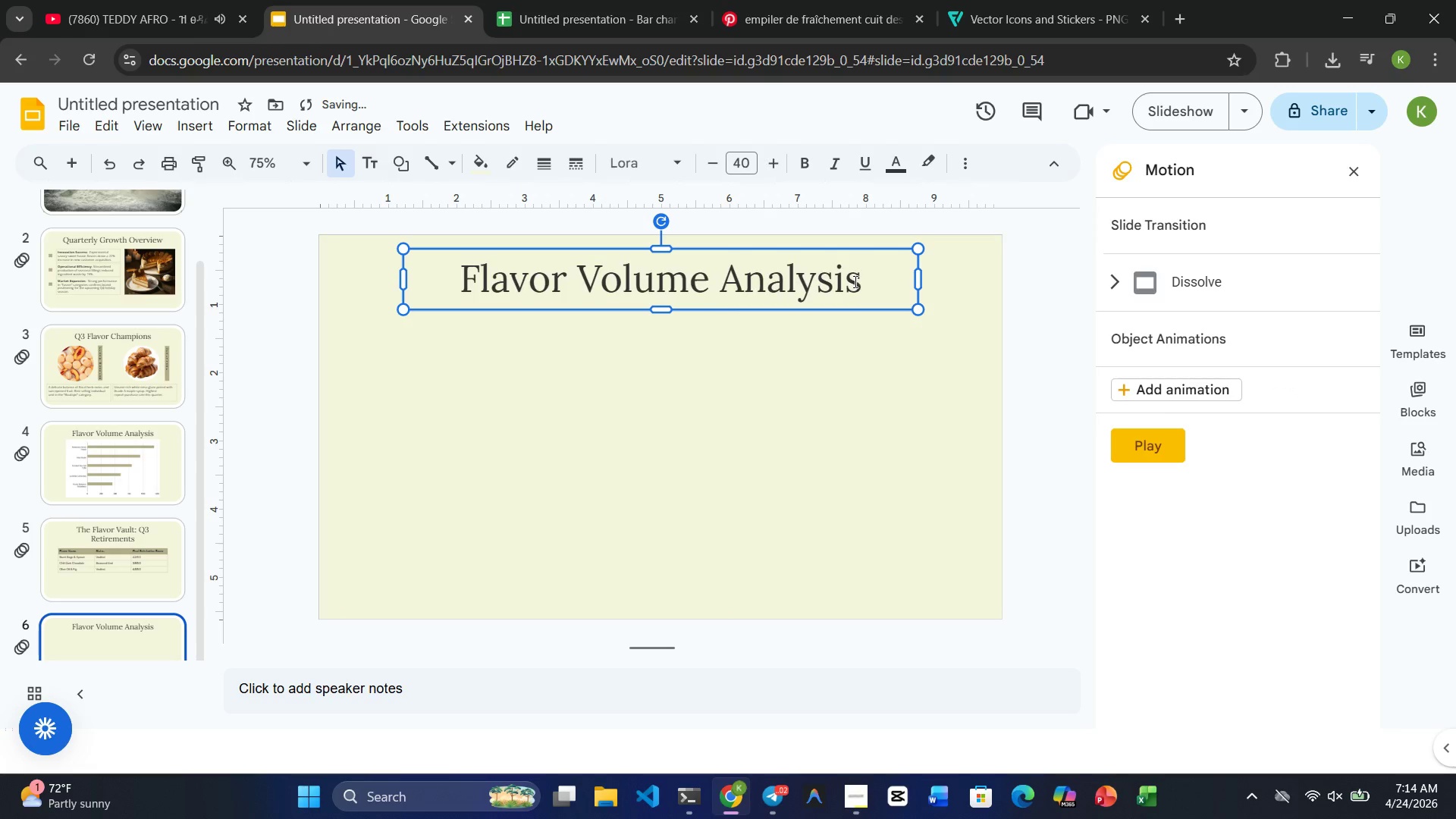 
left_click([854, 281])
 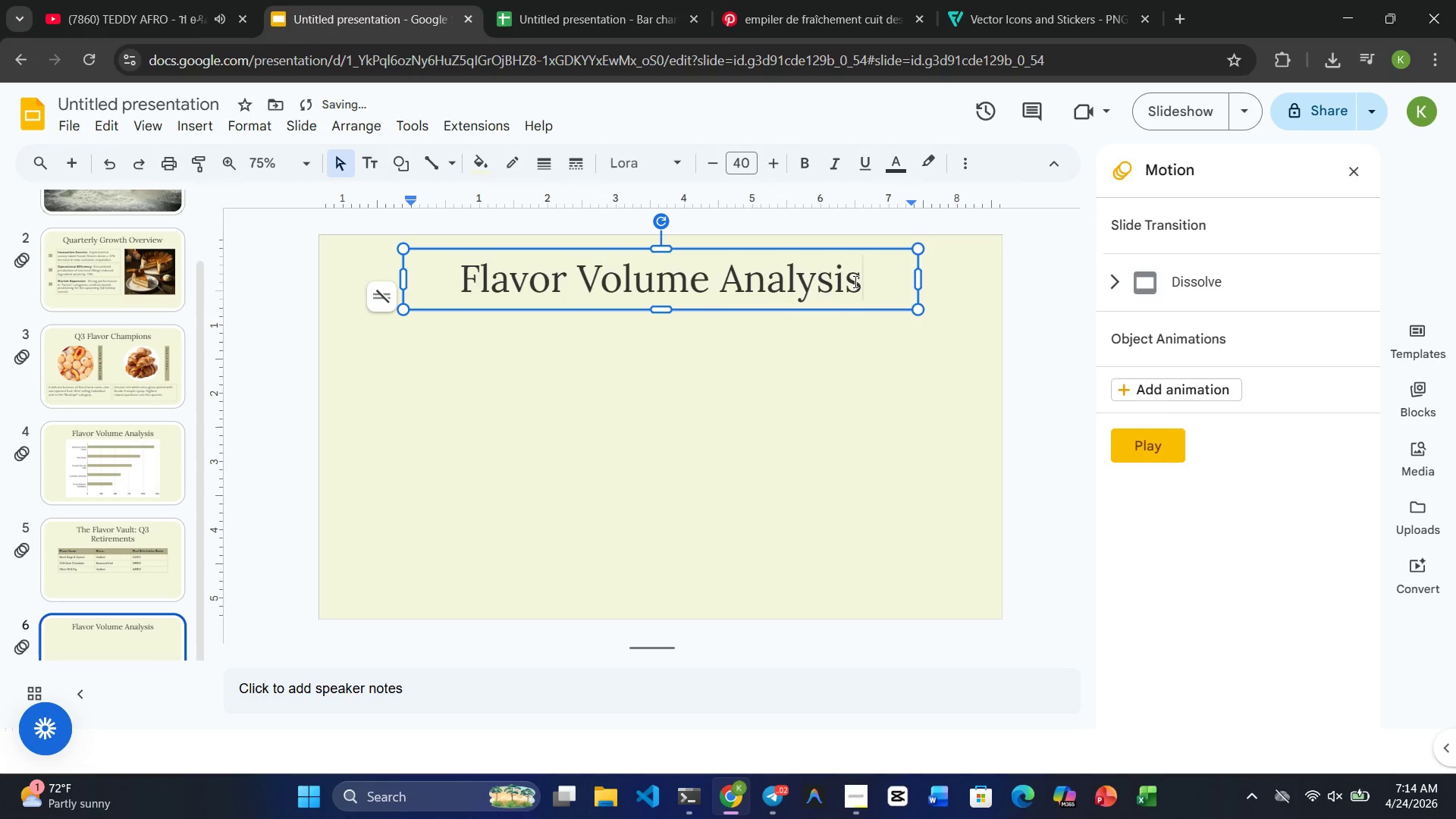 
hold_key(key=Backspace, duration=0.95)
 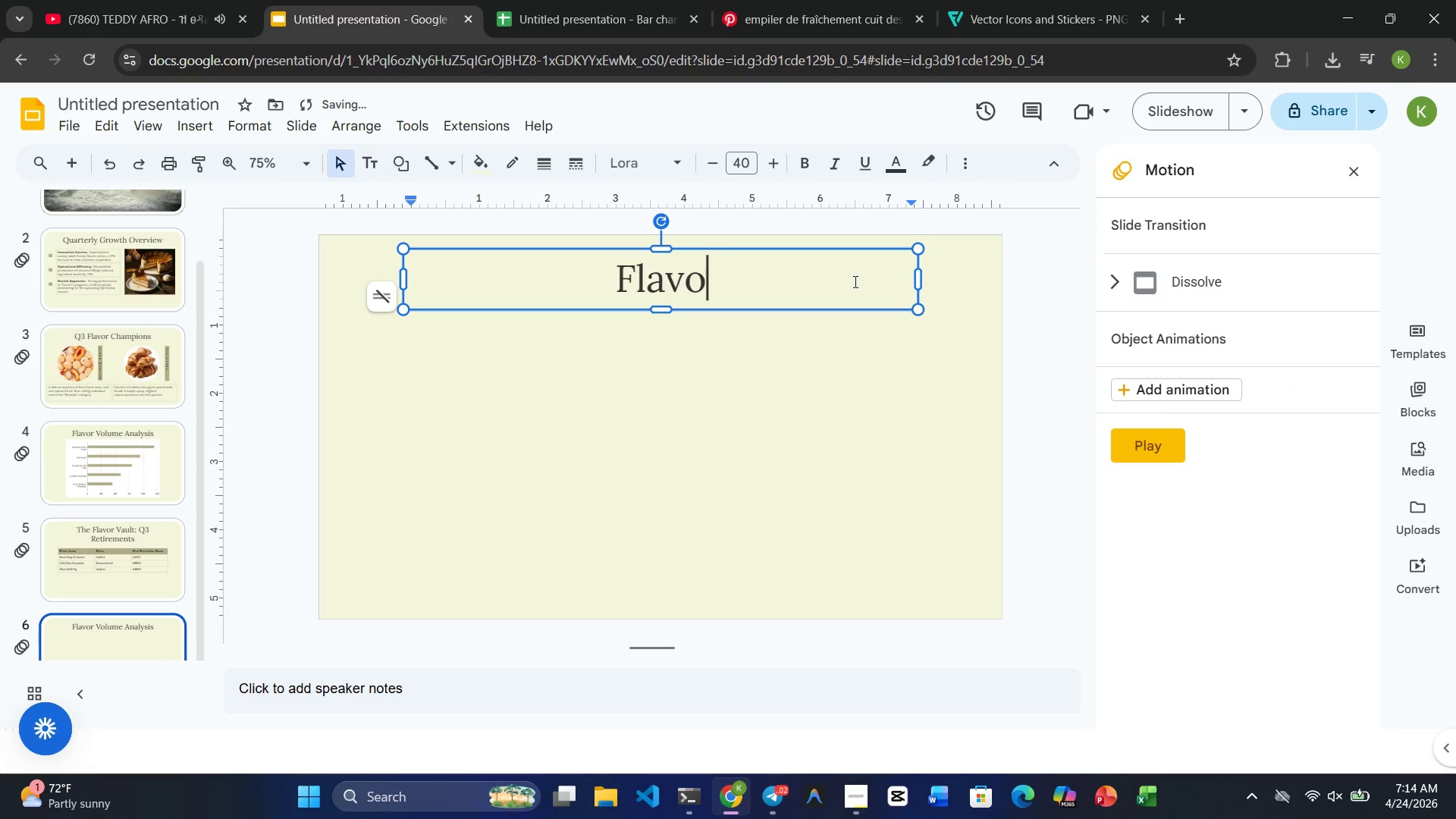 
key(Backspace)
key(Backspace)
key(Backspace)
key(Backspace)
key(Backspace)
key(Backspace)
type(Winter Innovation Preview)
 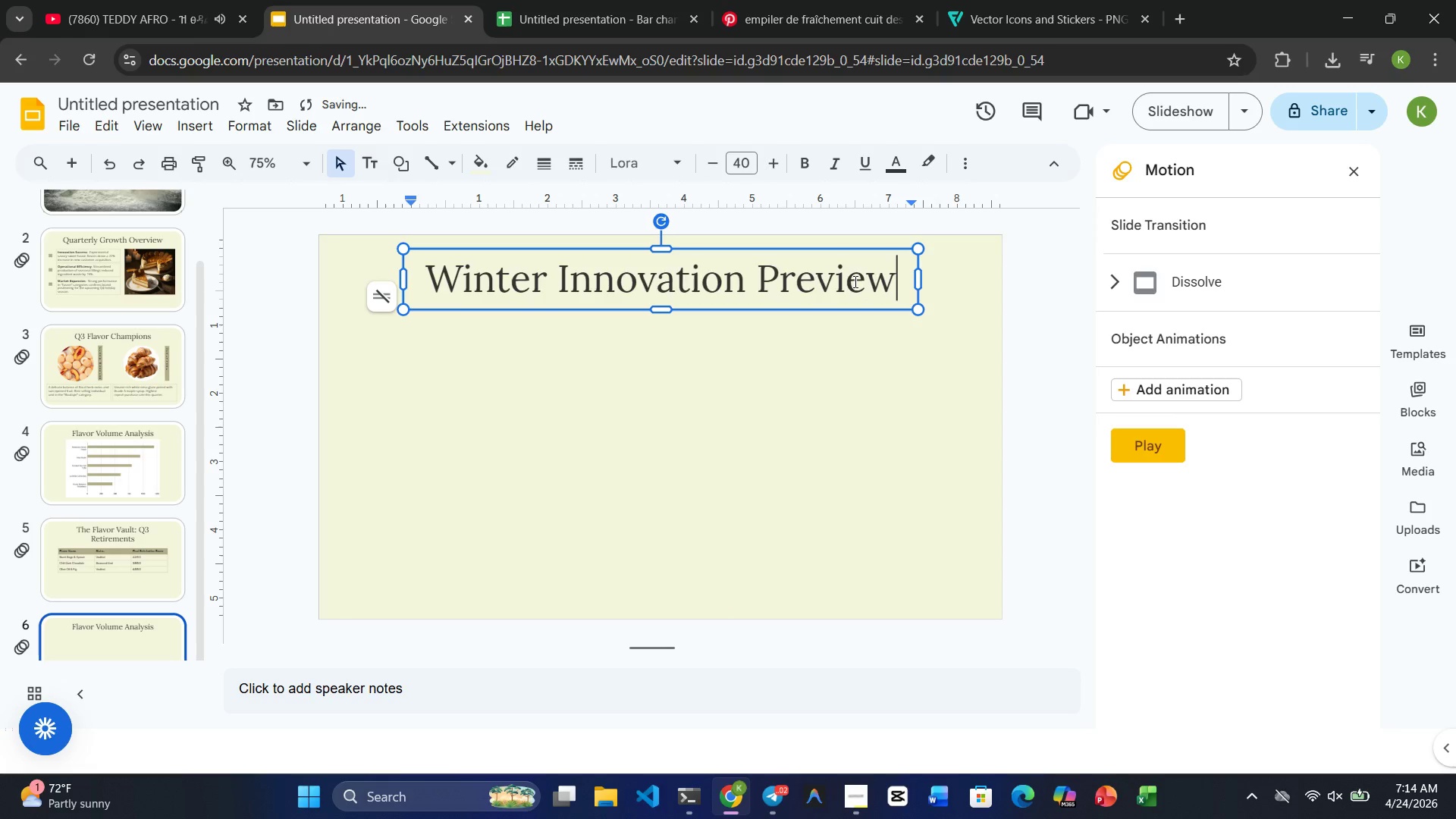 
left_click([822, 360])
 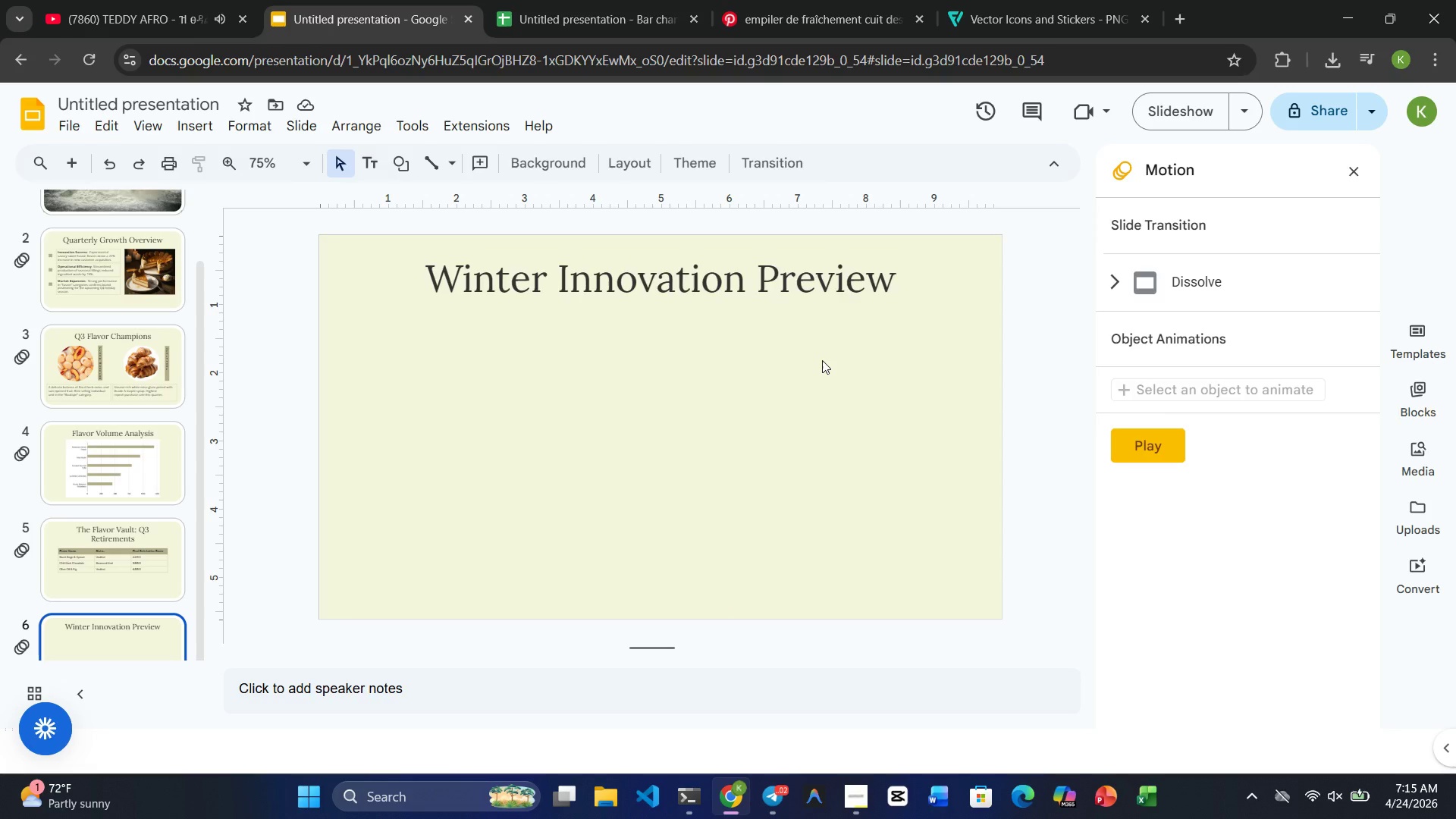 
wait(62.56)
 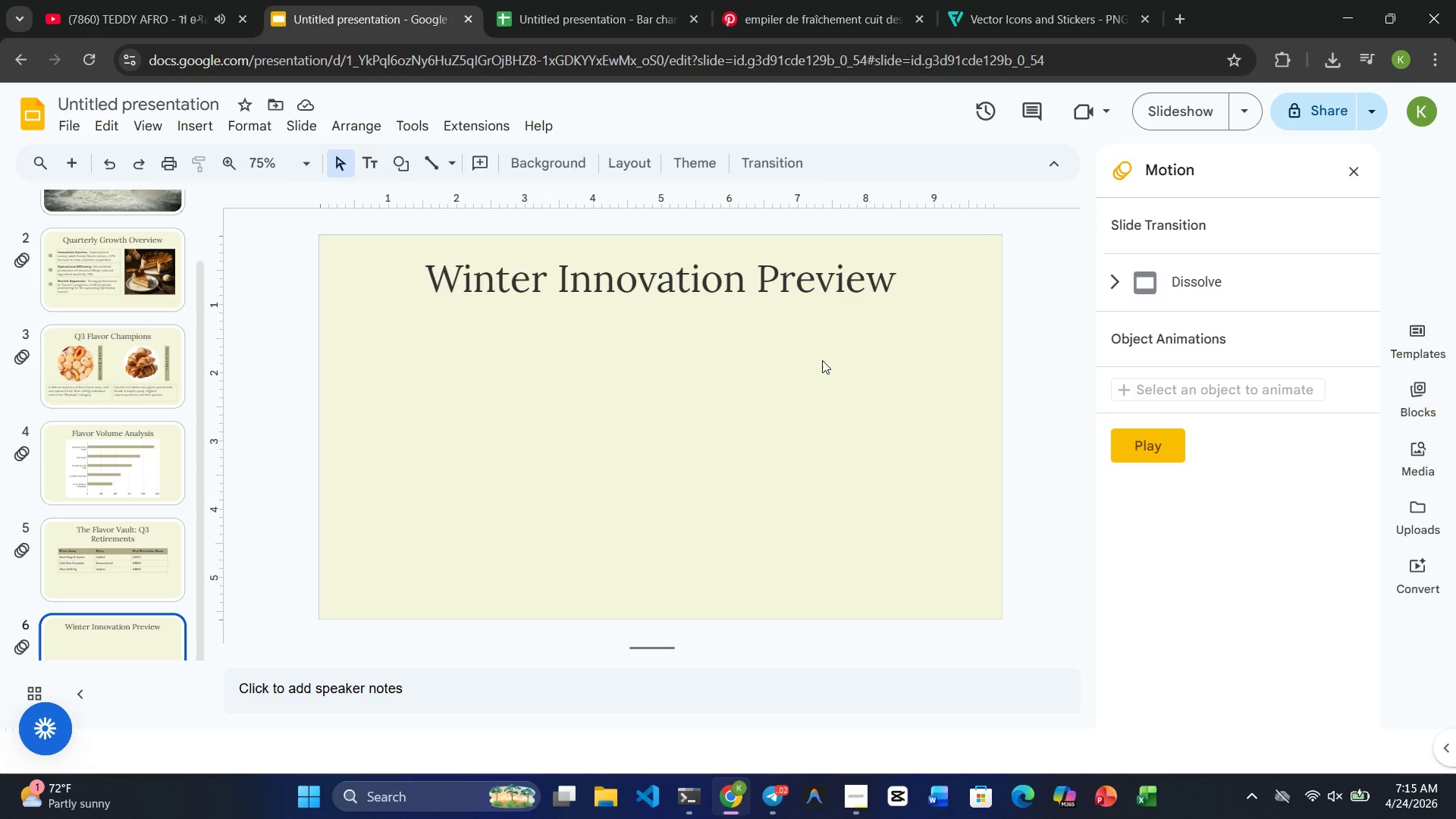 
left_click([205, 120])
 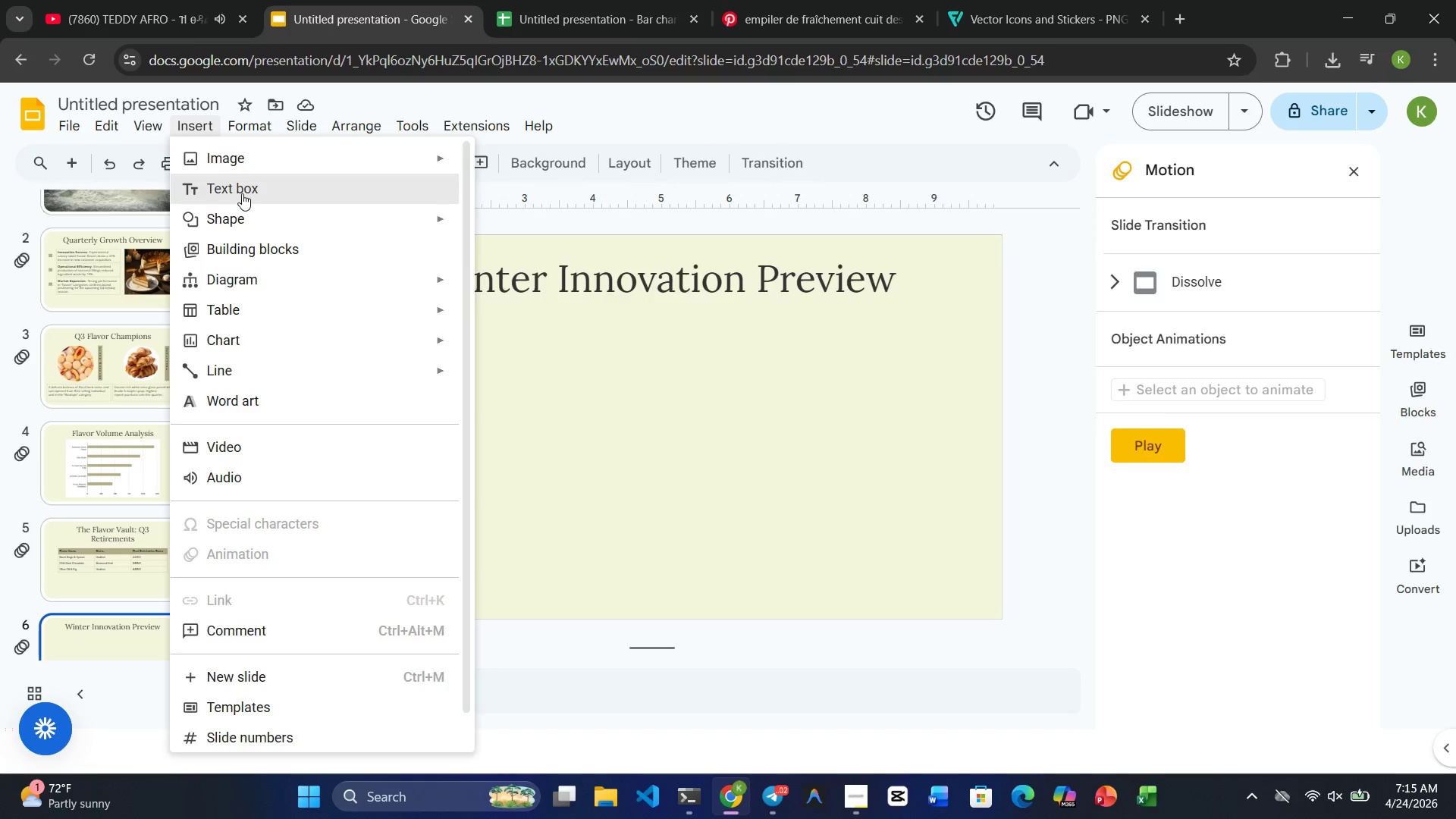 
left_click_drag(start_coordinate=[385, 331], to_coordinate=[565, 379])
 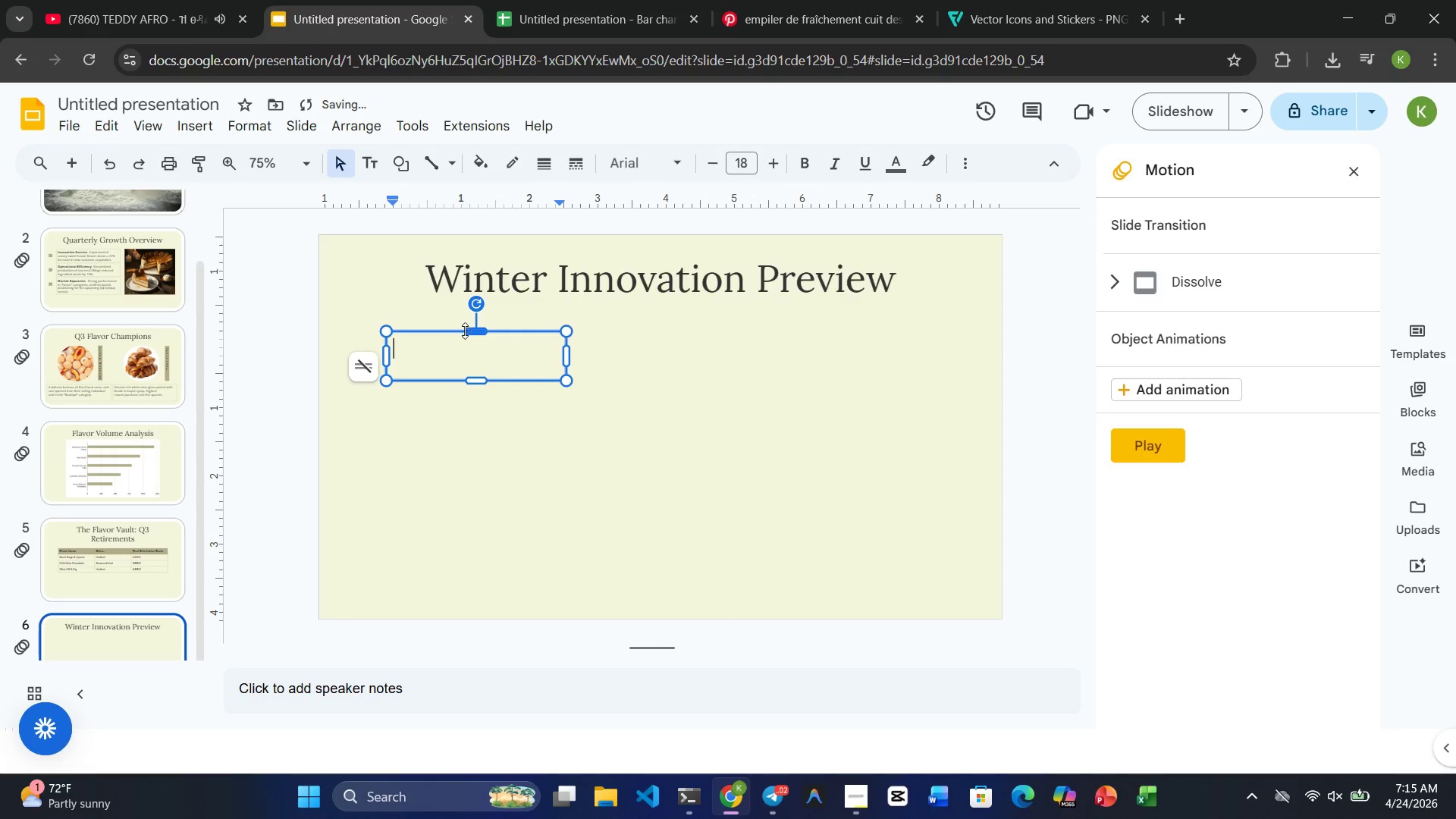 
left_click_drag(start_coordinate=[458, 331], to_coordinate=[460, 316])
 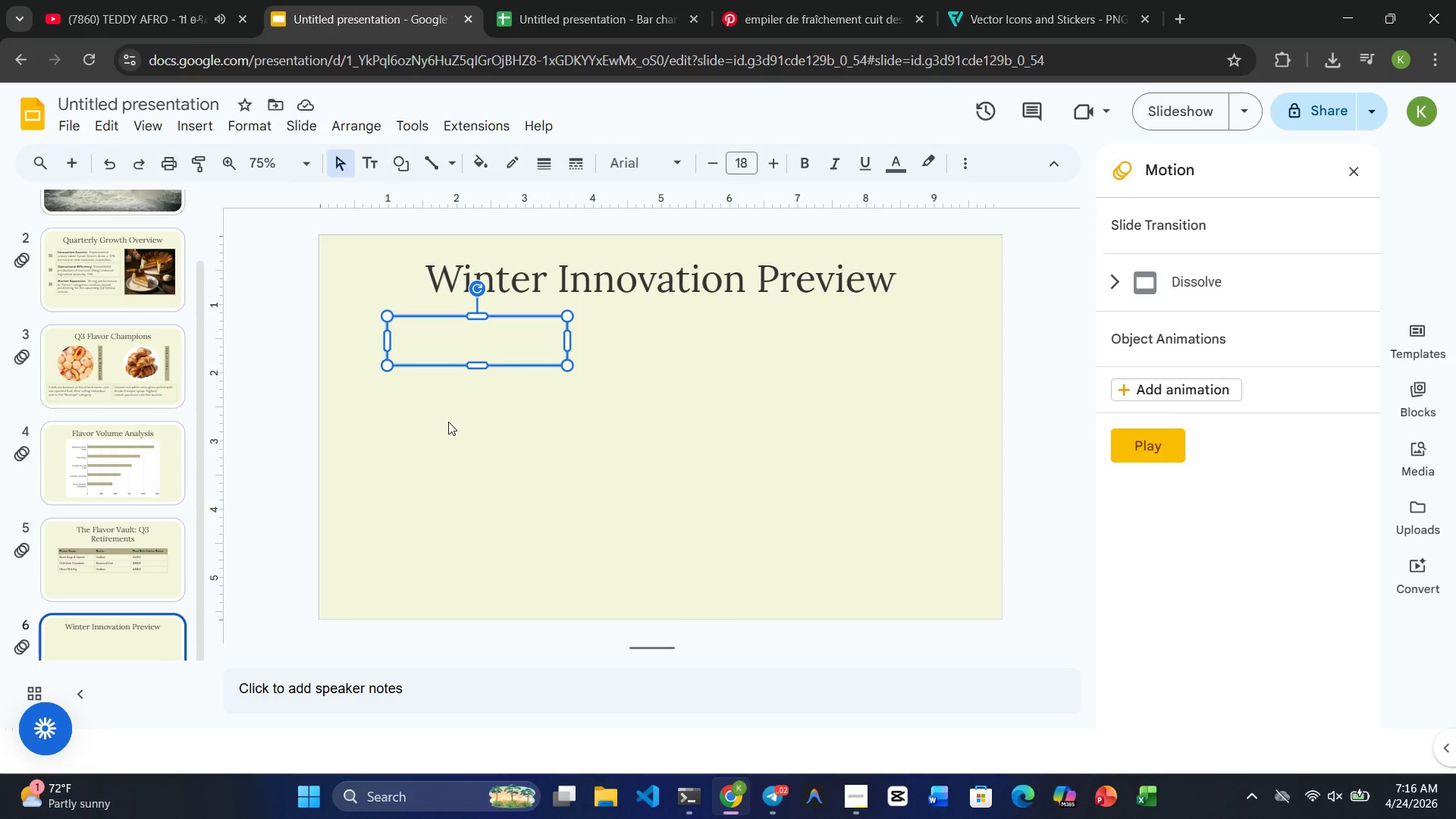 
wait(36.76)
 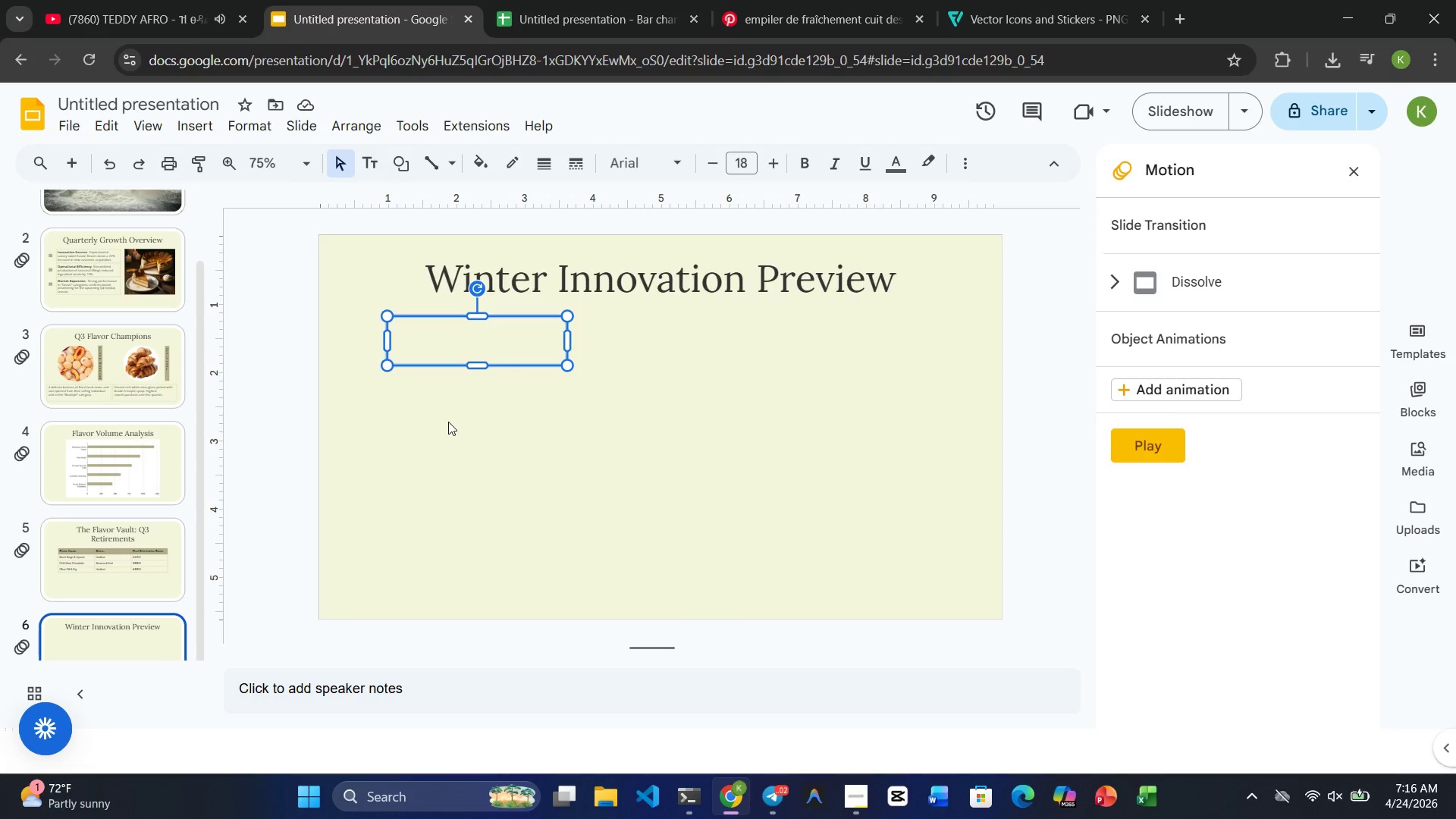 
left_click([810, 5])
 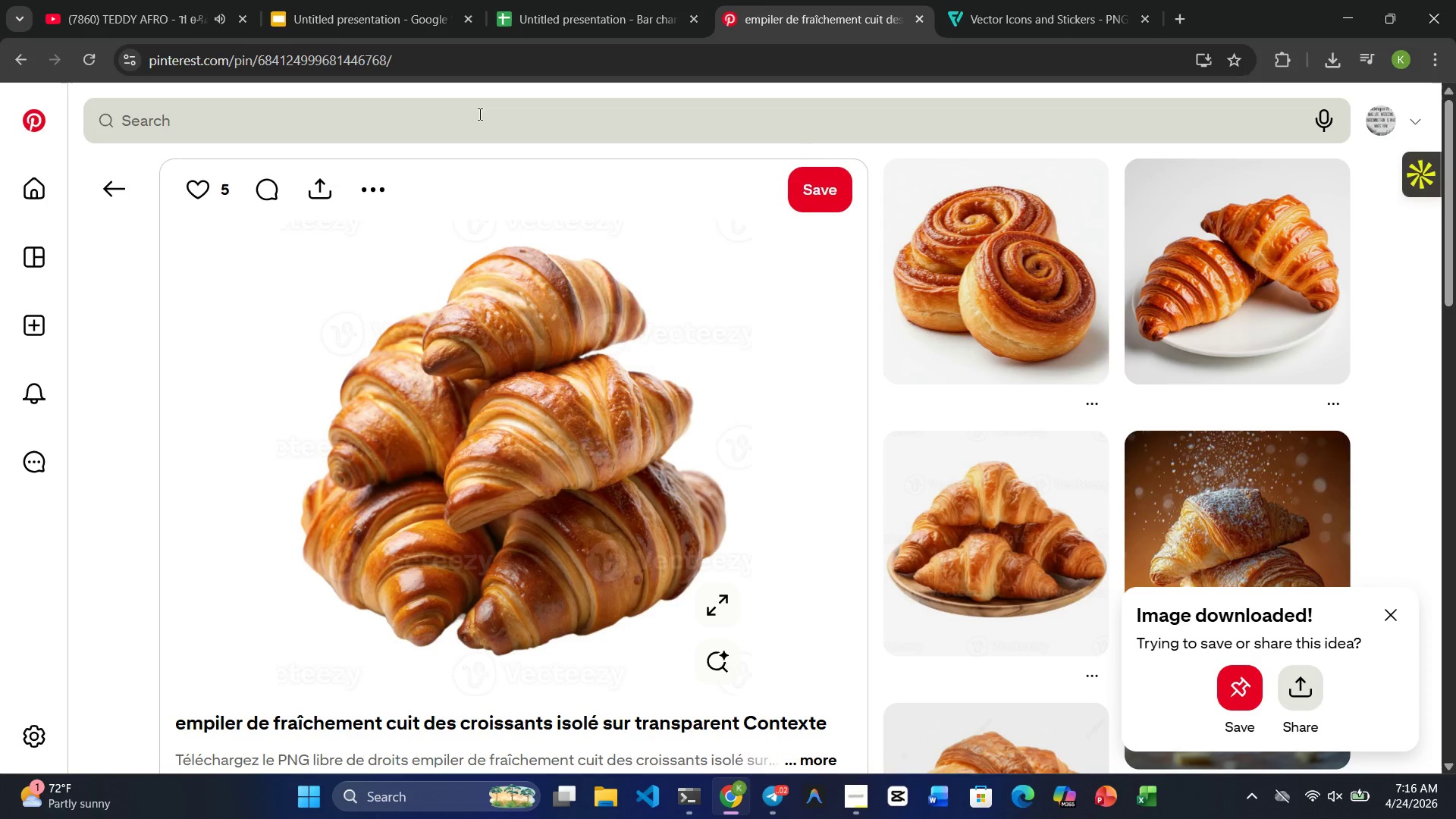 
left_click([461, 107])
 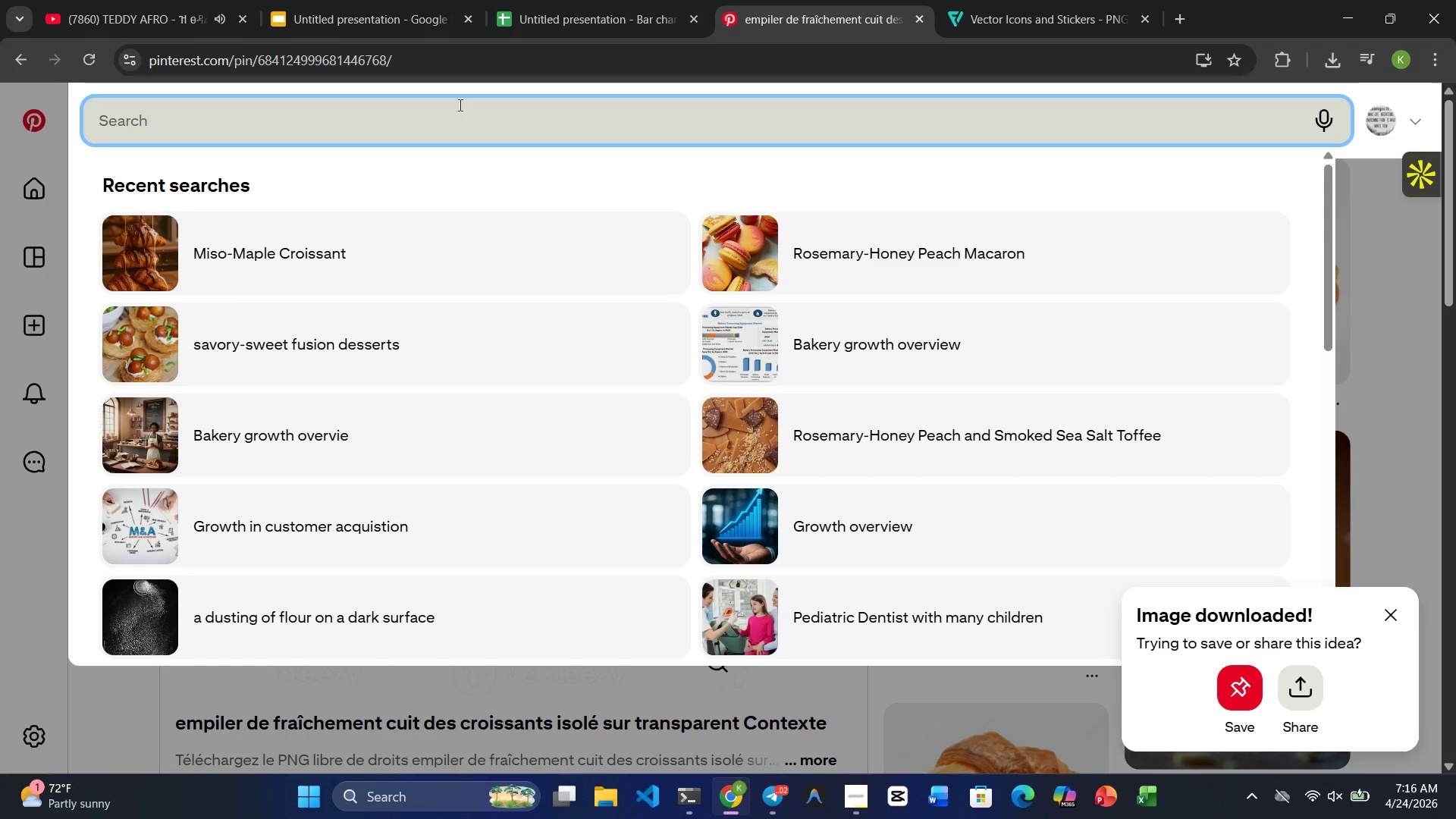 
type(Wild Cranberry)
 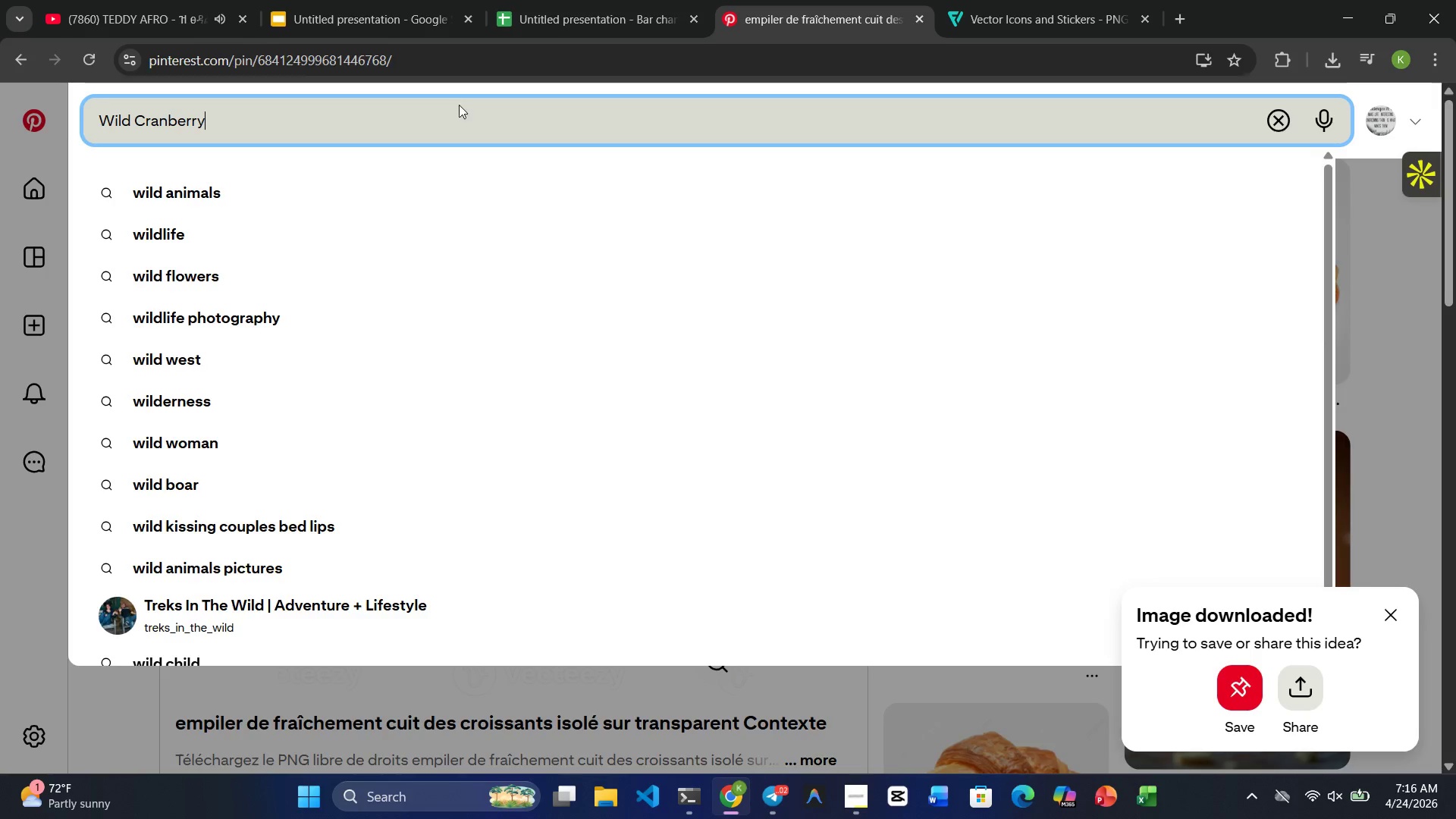 
key(Enter)
 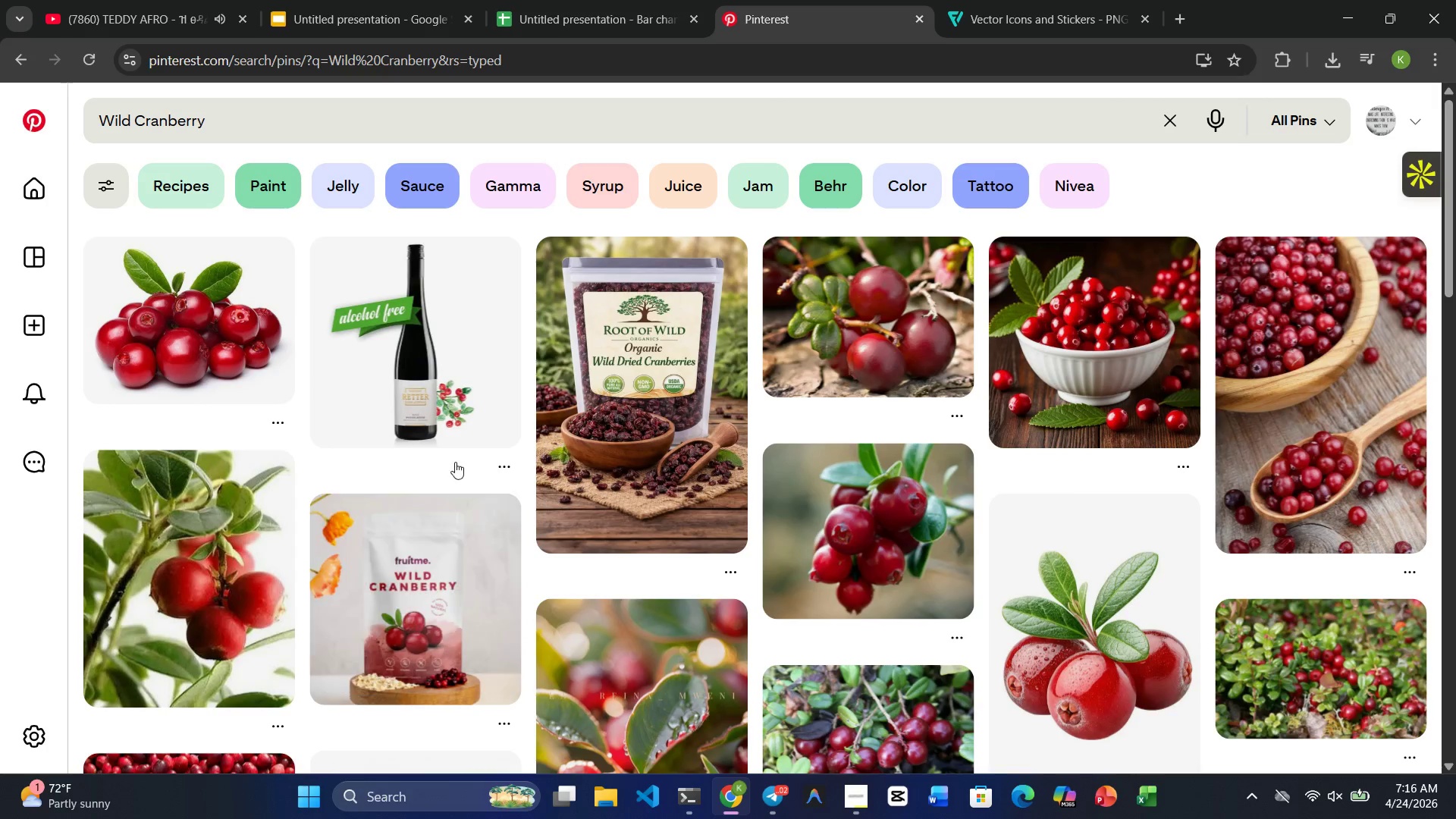 
wait(29.41)
 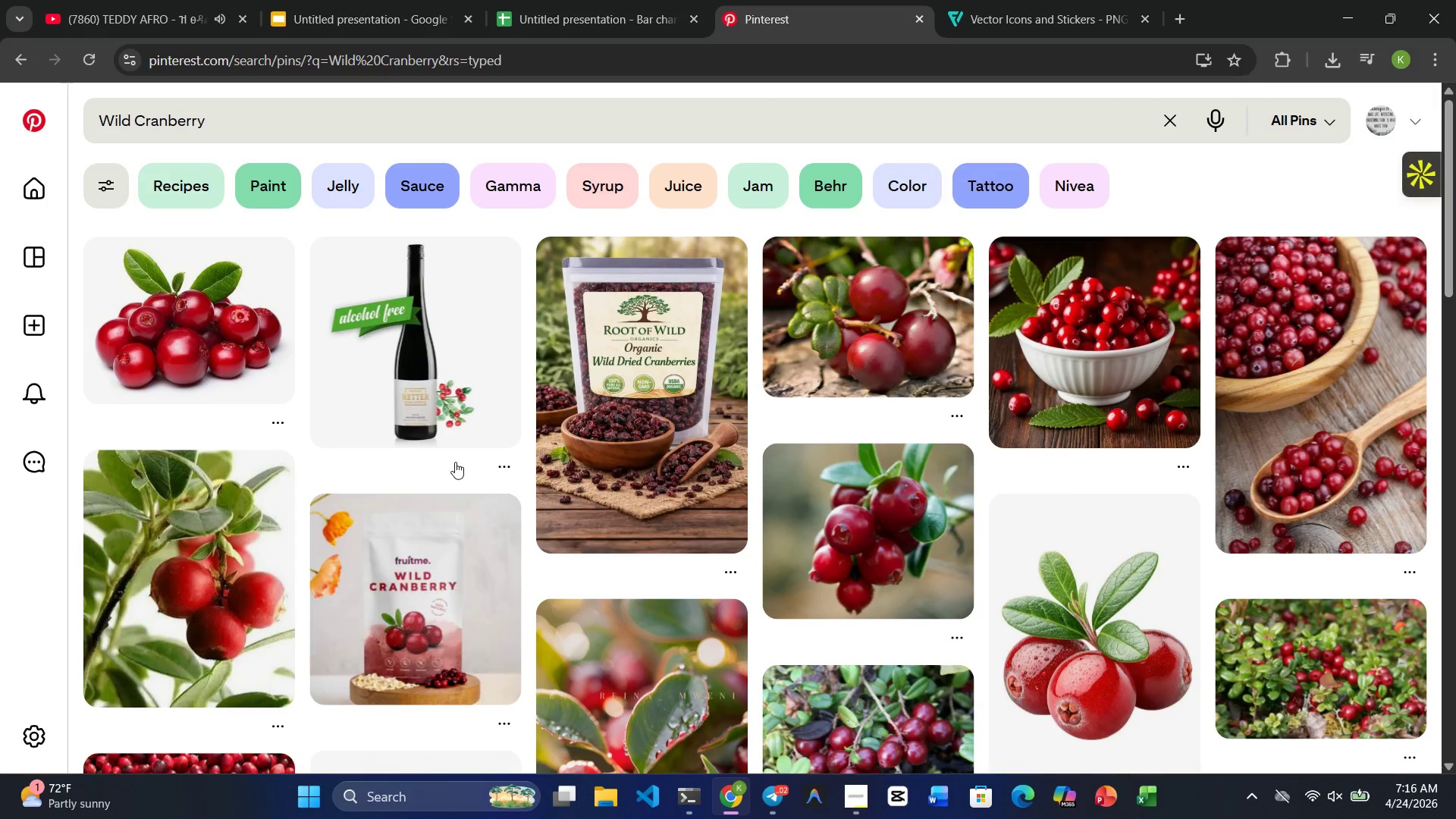 
triple_click([163, 127])
 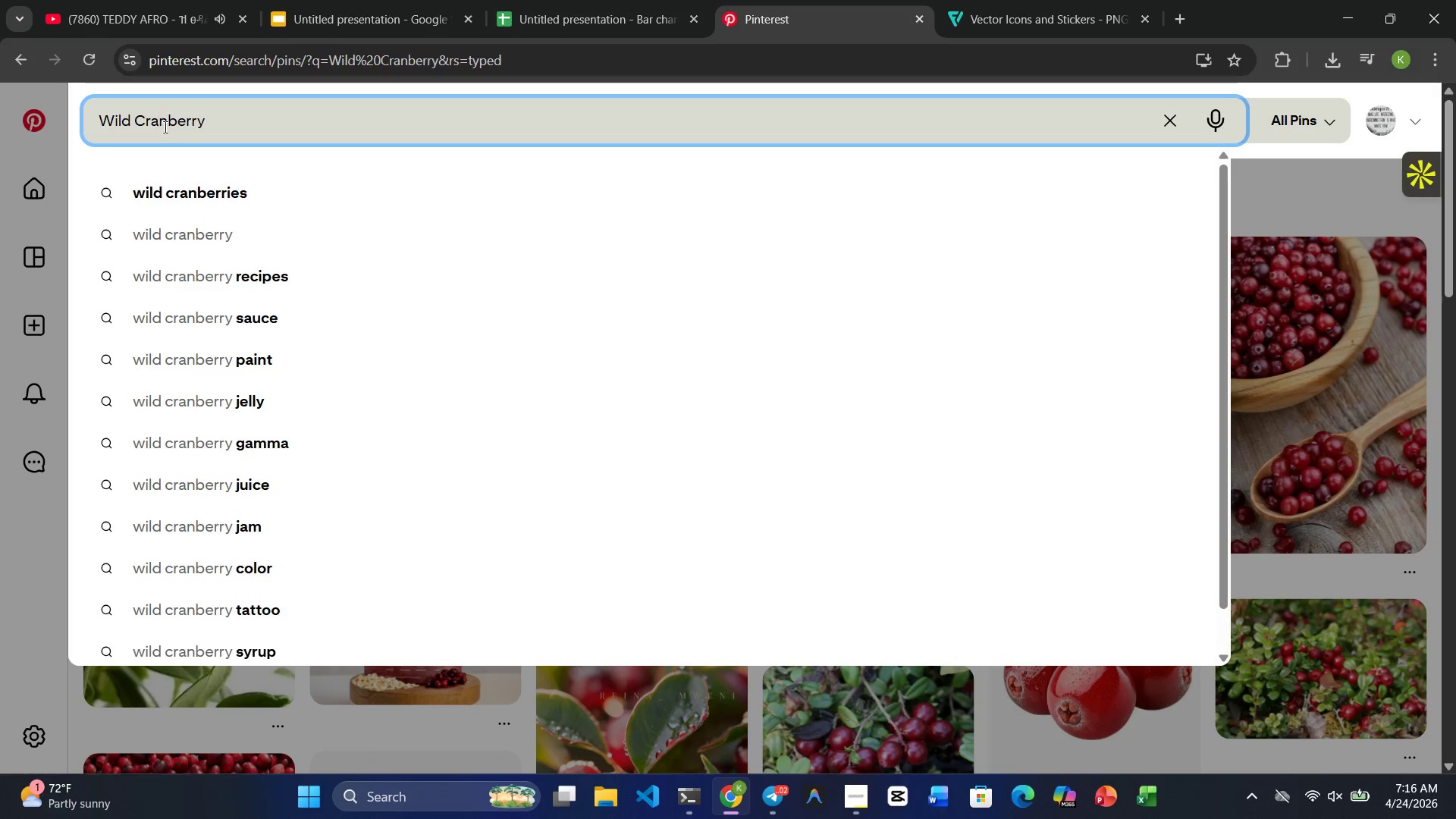 
left_click([165, 127])
 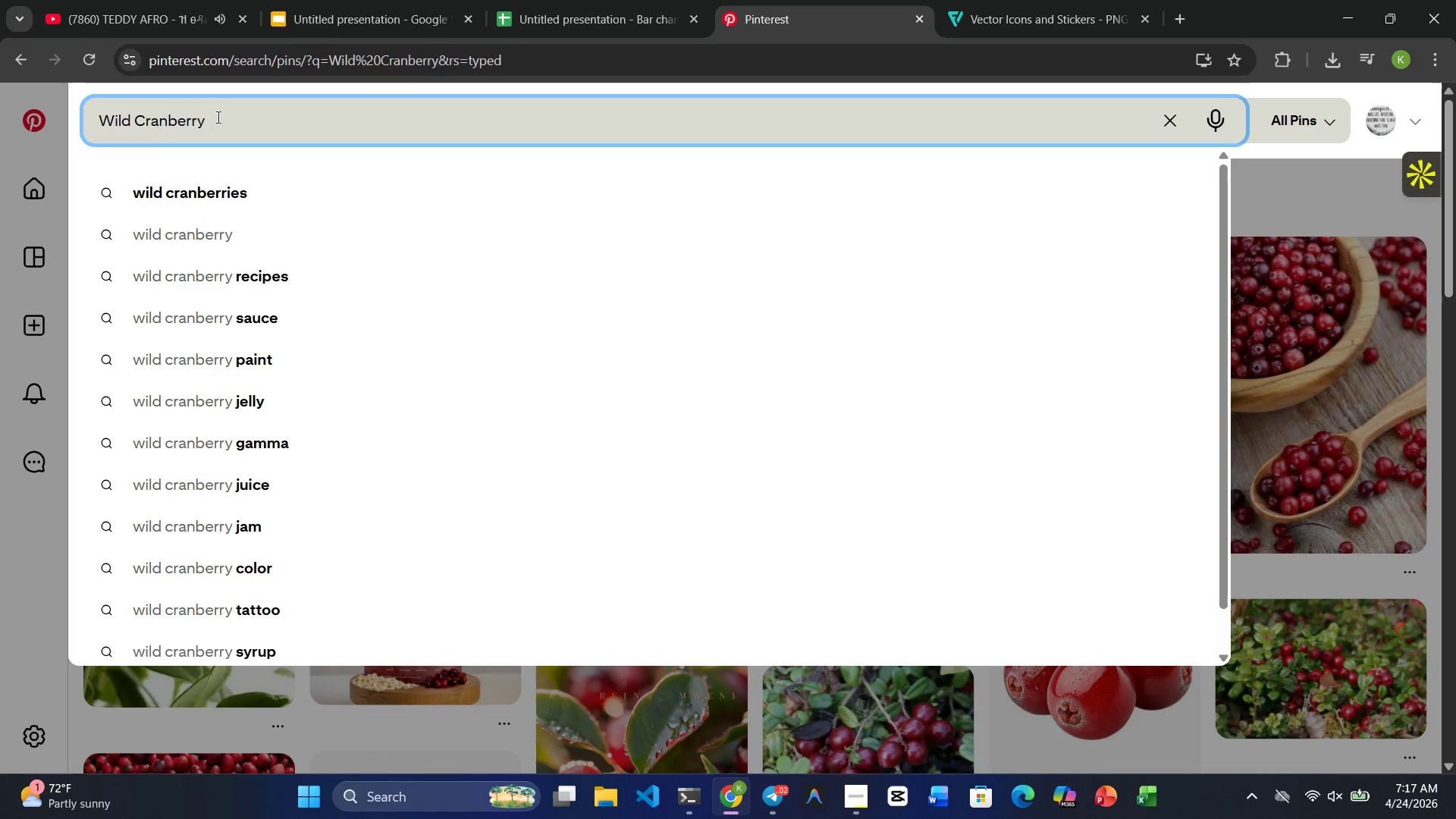 
left_click_drag(start_coordinate=[219, 112], to_coordinate=[93, 114])
 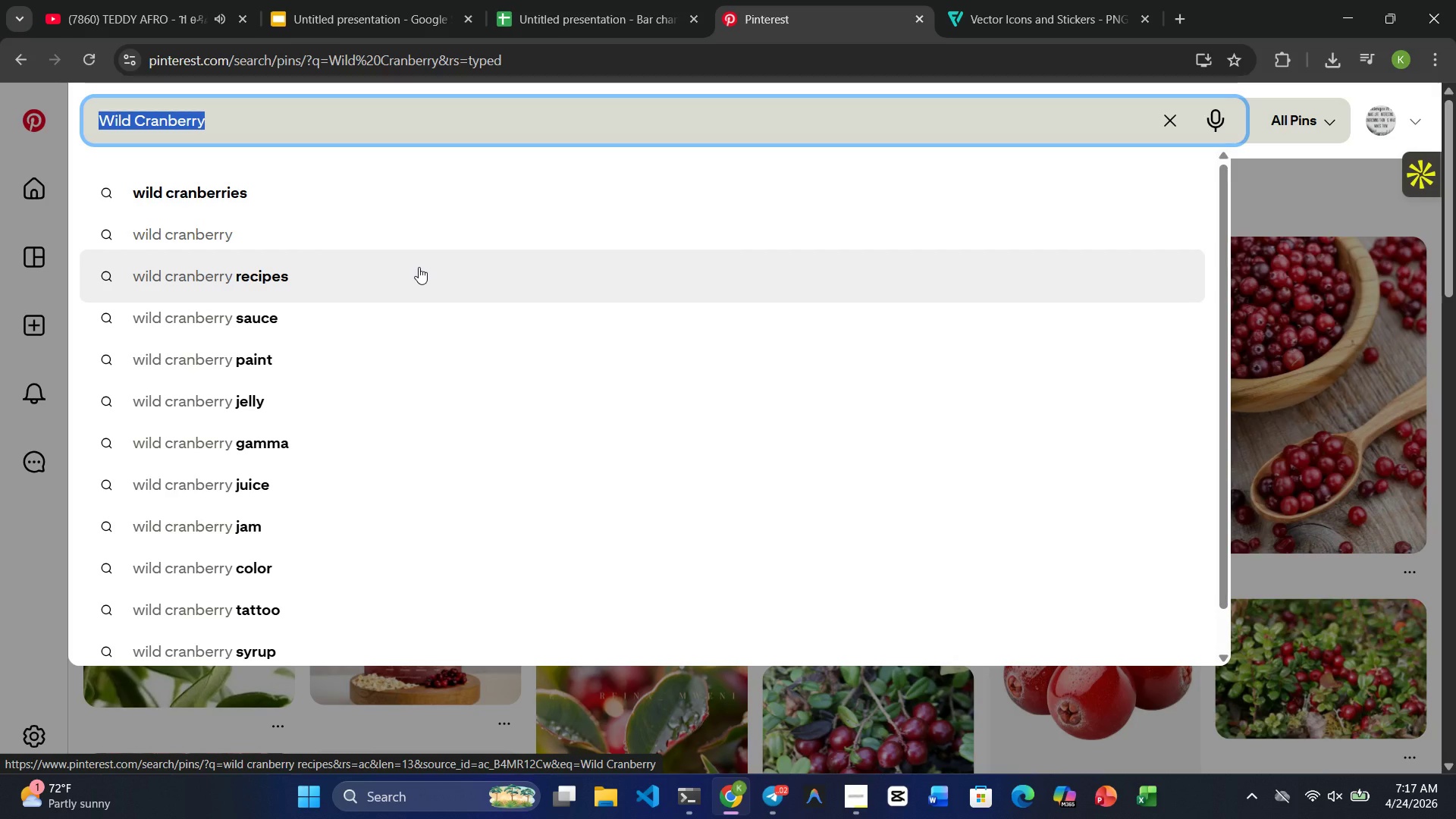 
type(Fresh Cardamom)
 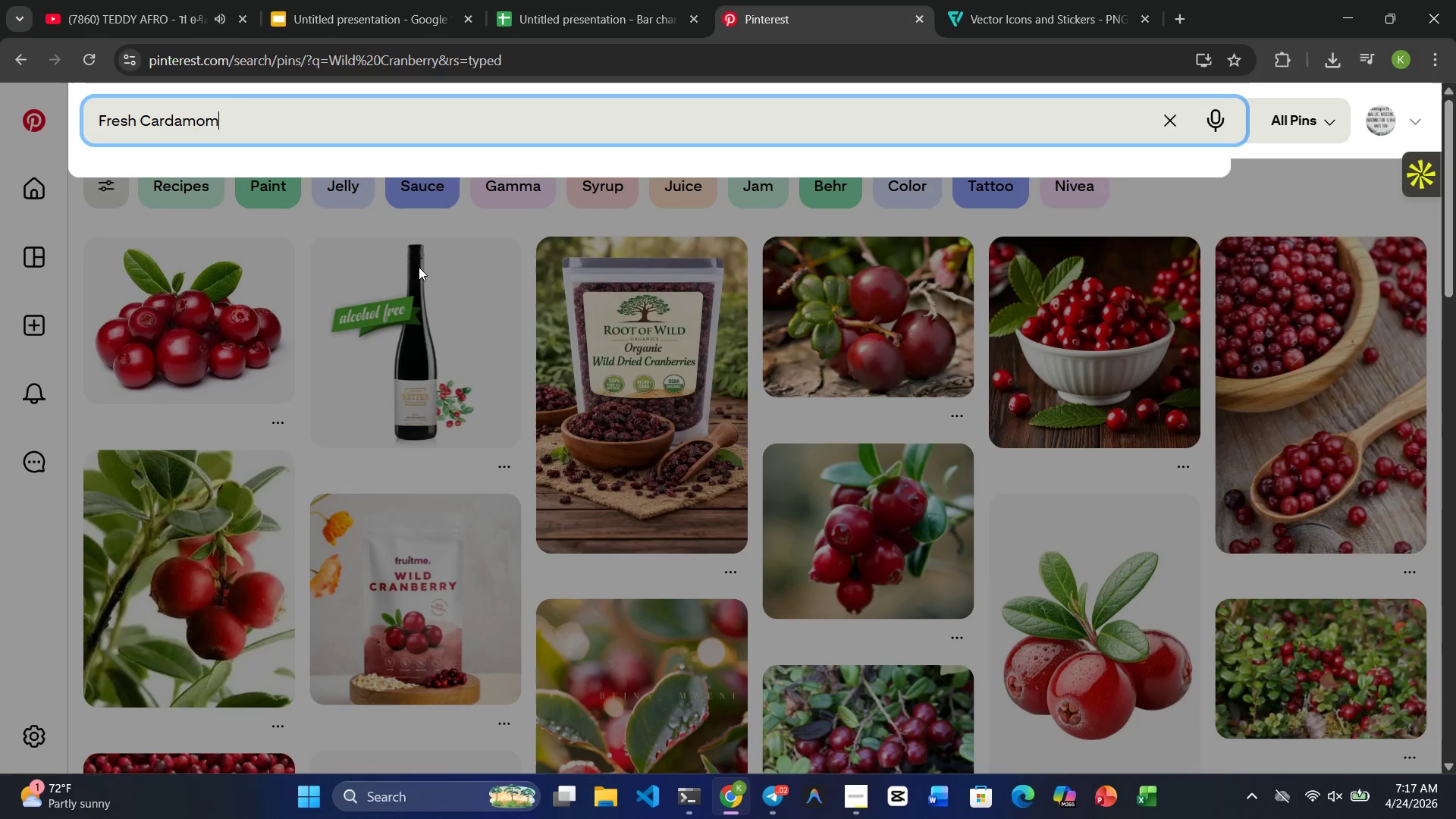 
key(Enter)
 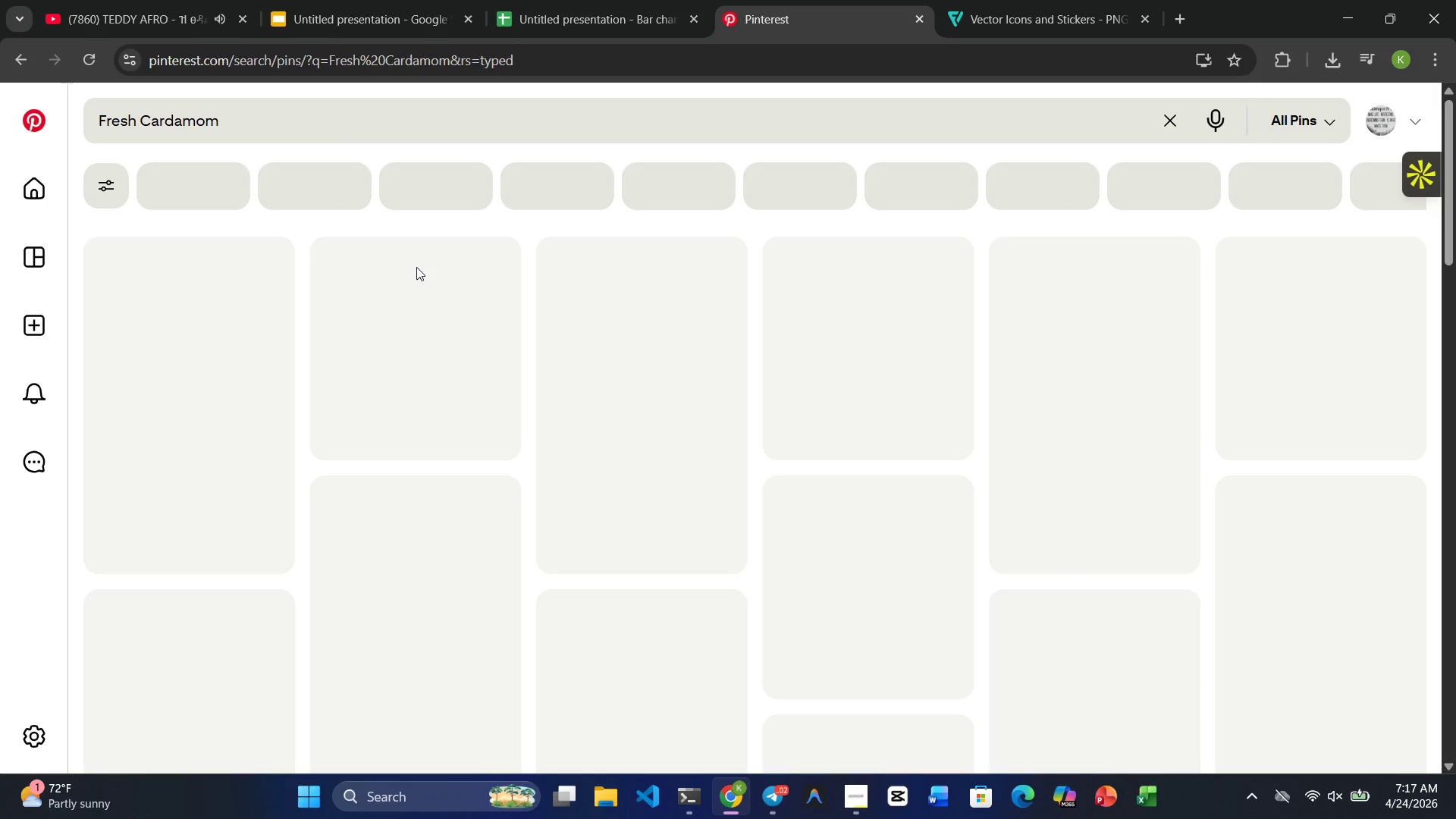 
mouse_move([397, 256])
 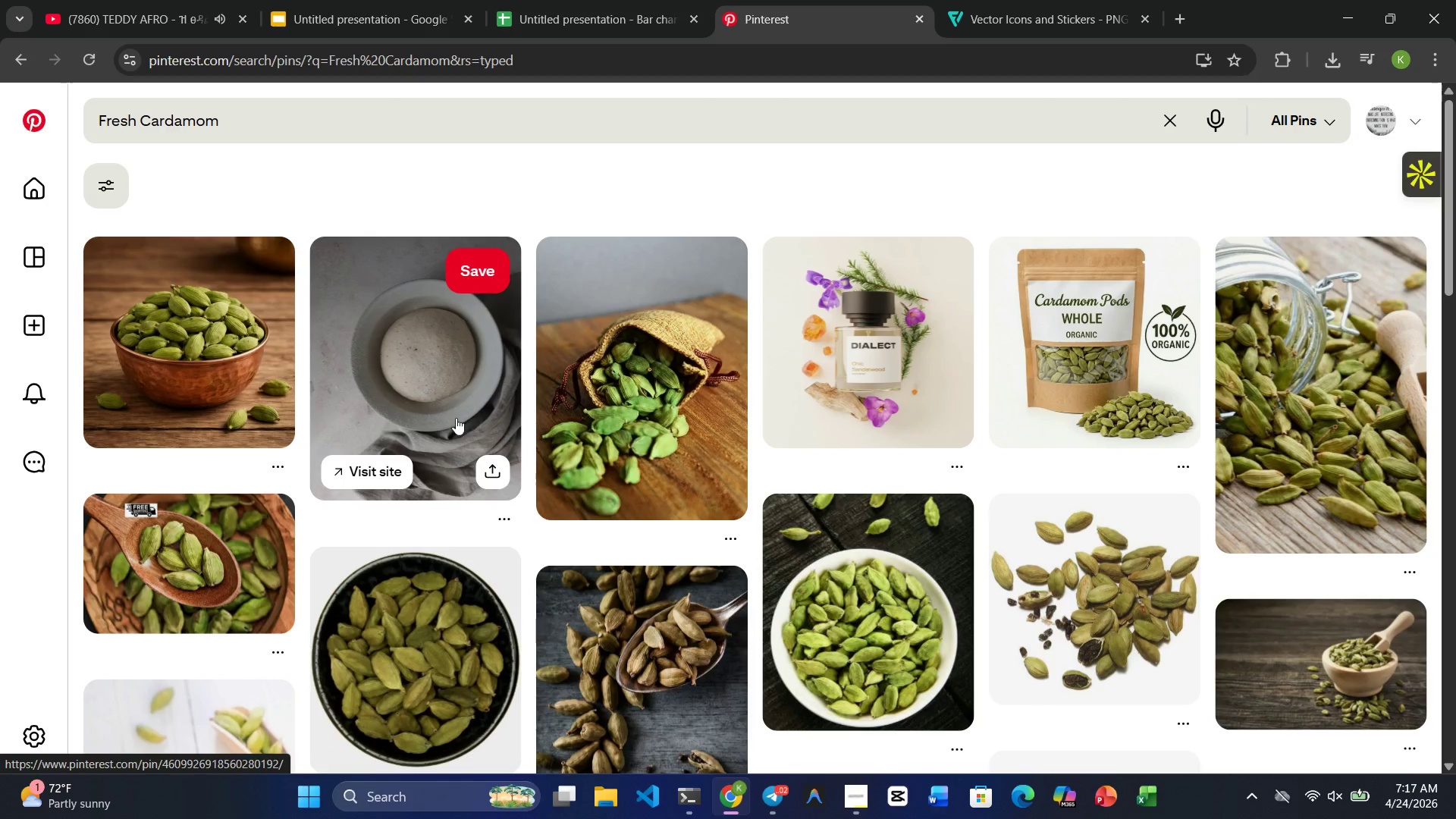 
scroll: coordinate [457, 425], scroll_direction: down, amount: 1.0
 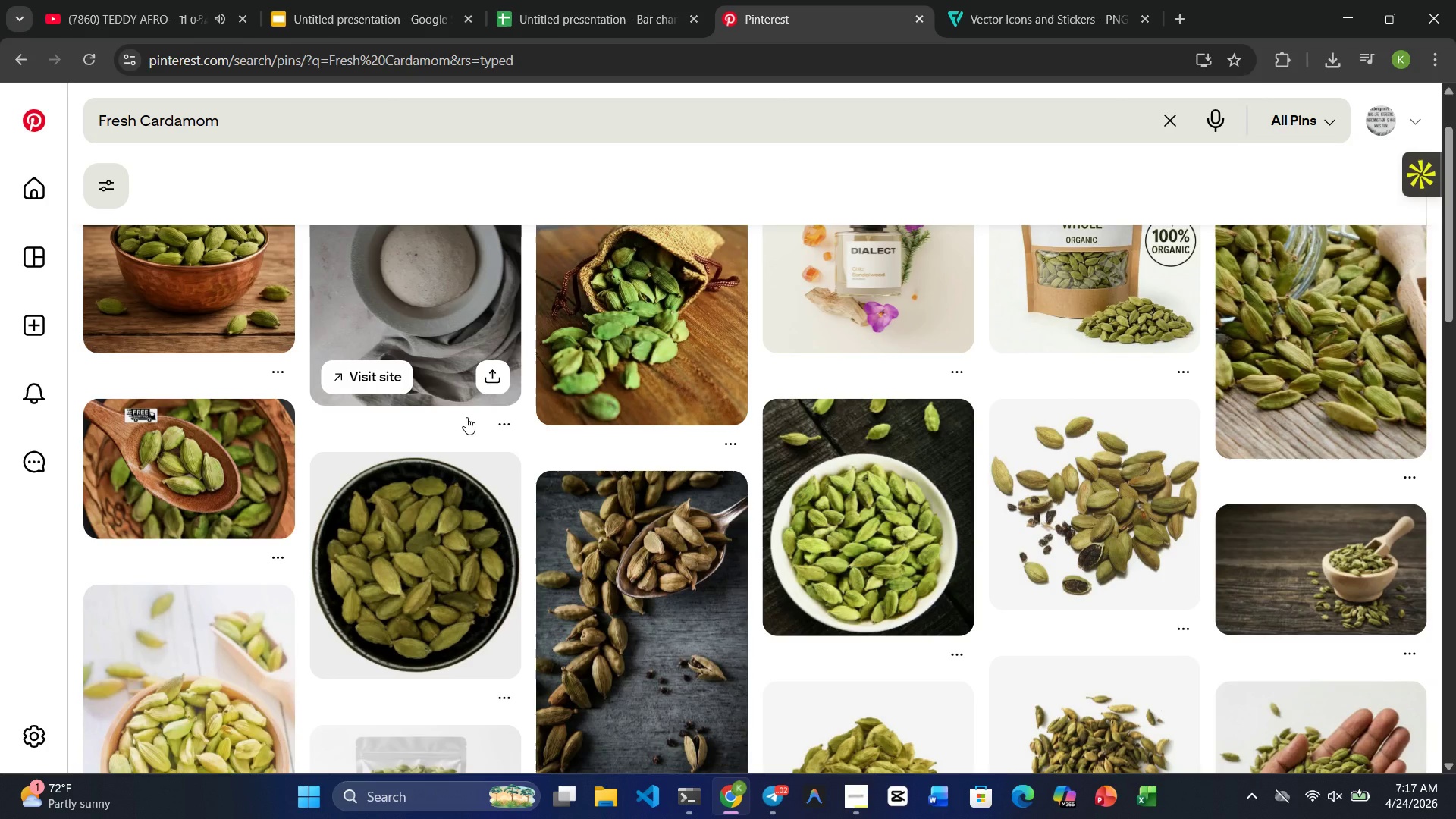 
wait(14.6)
 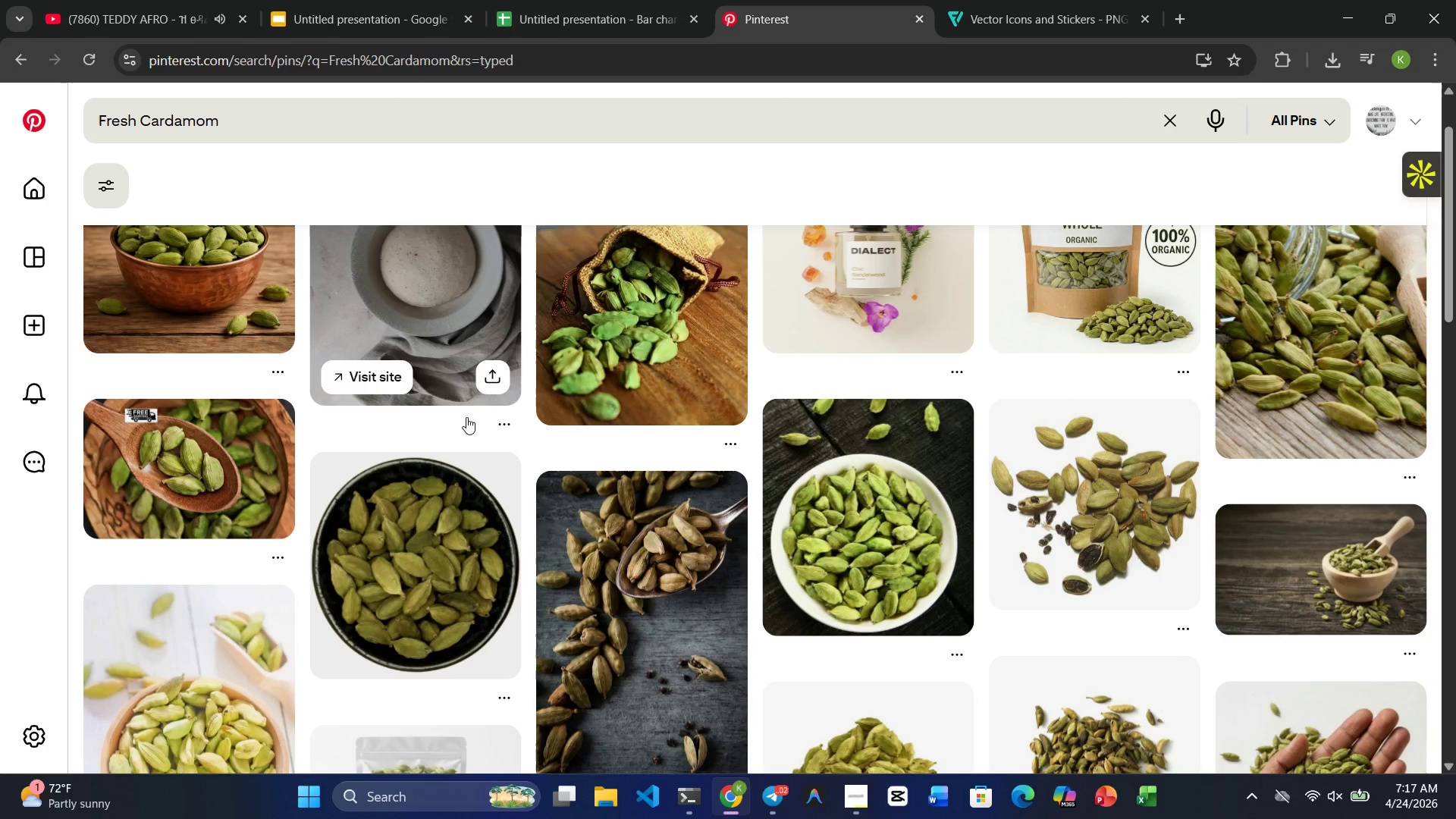 
scroll: coordinate [466, 413], scroll_direction: up, amount: 8.0
 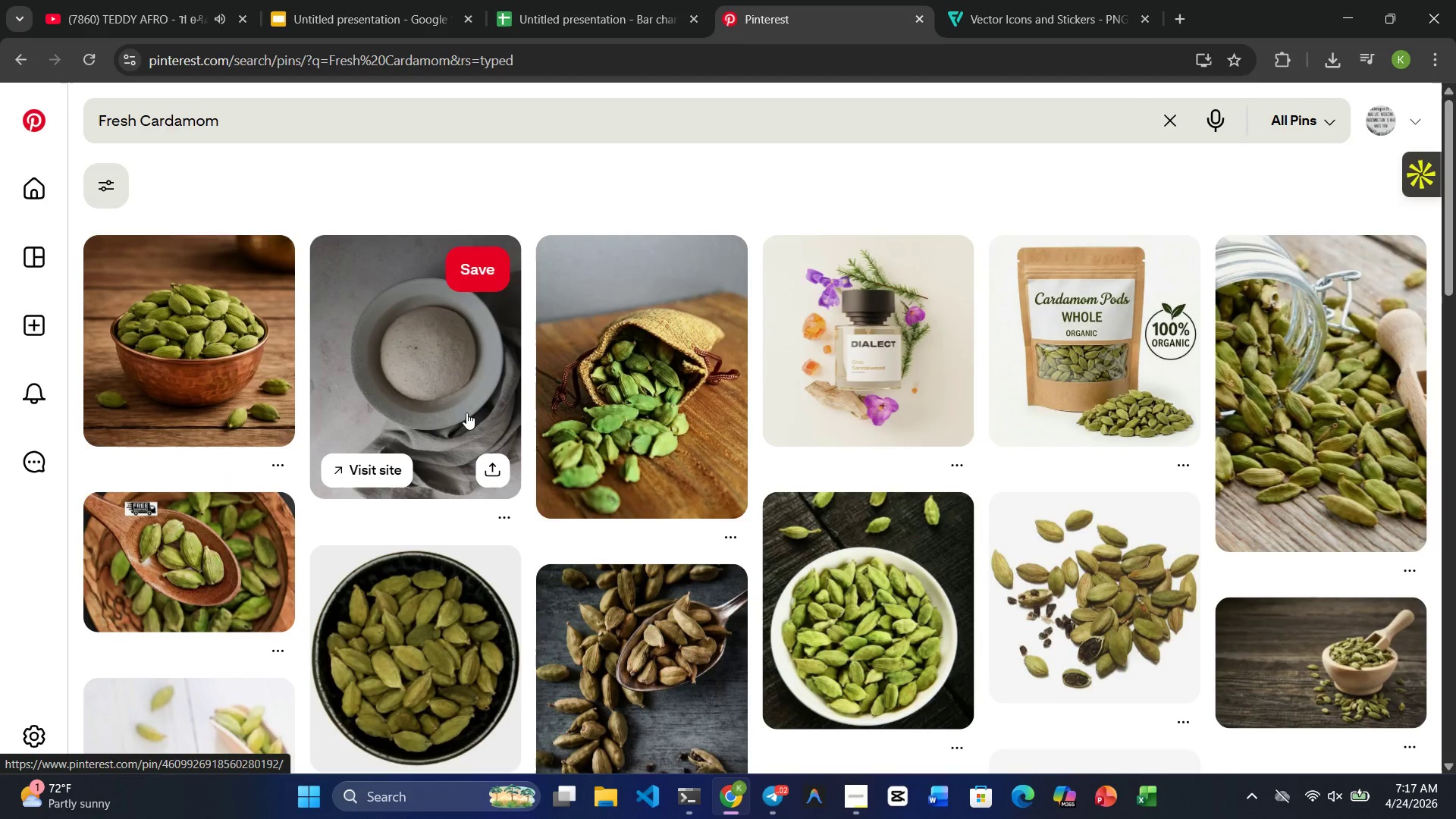 
scroll: coordinate [466, 413], scroll_direction: down, amount: 4.0
 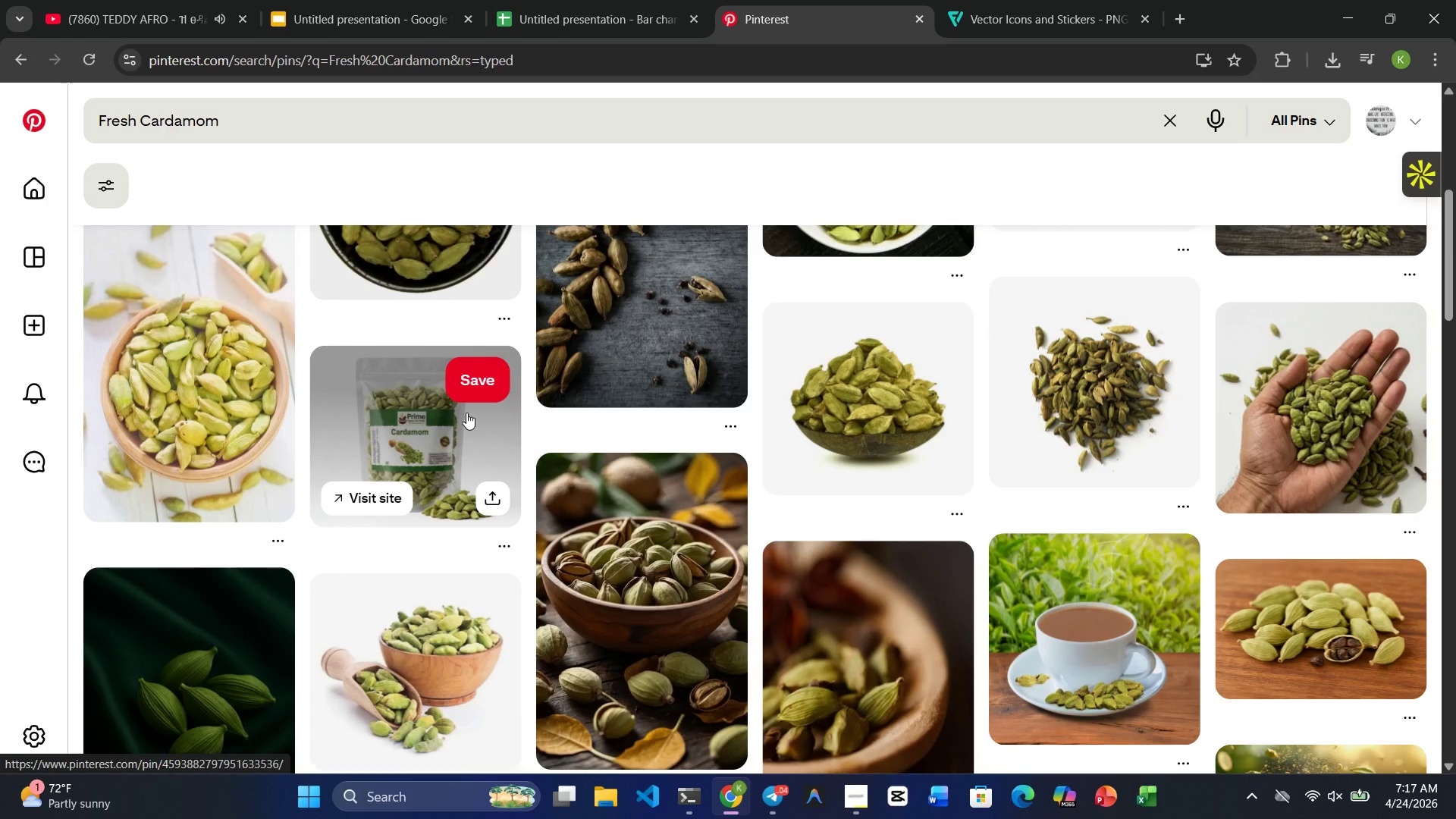 
scroll: coordinate [466, 413], scroll_direction: up, amount: 6.0
 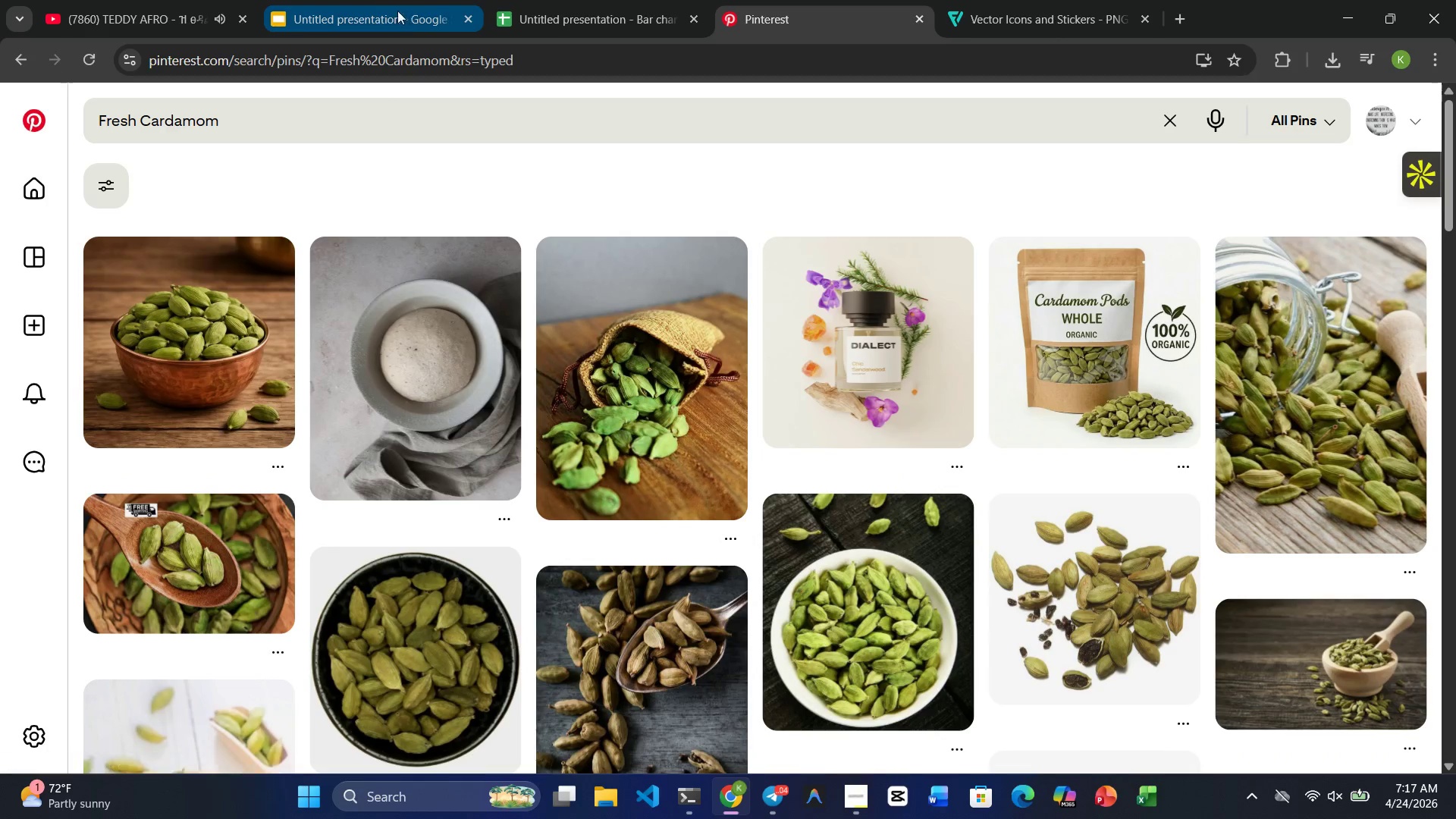 
left_click_drag(start_coordinate=[355, 14], to_coordinate=[355, 23])
 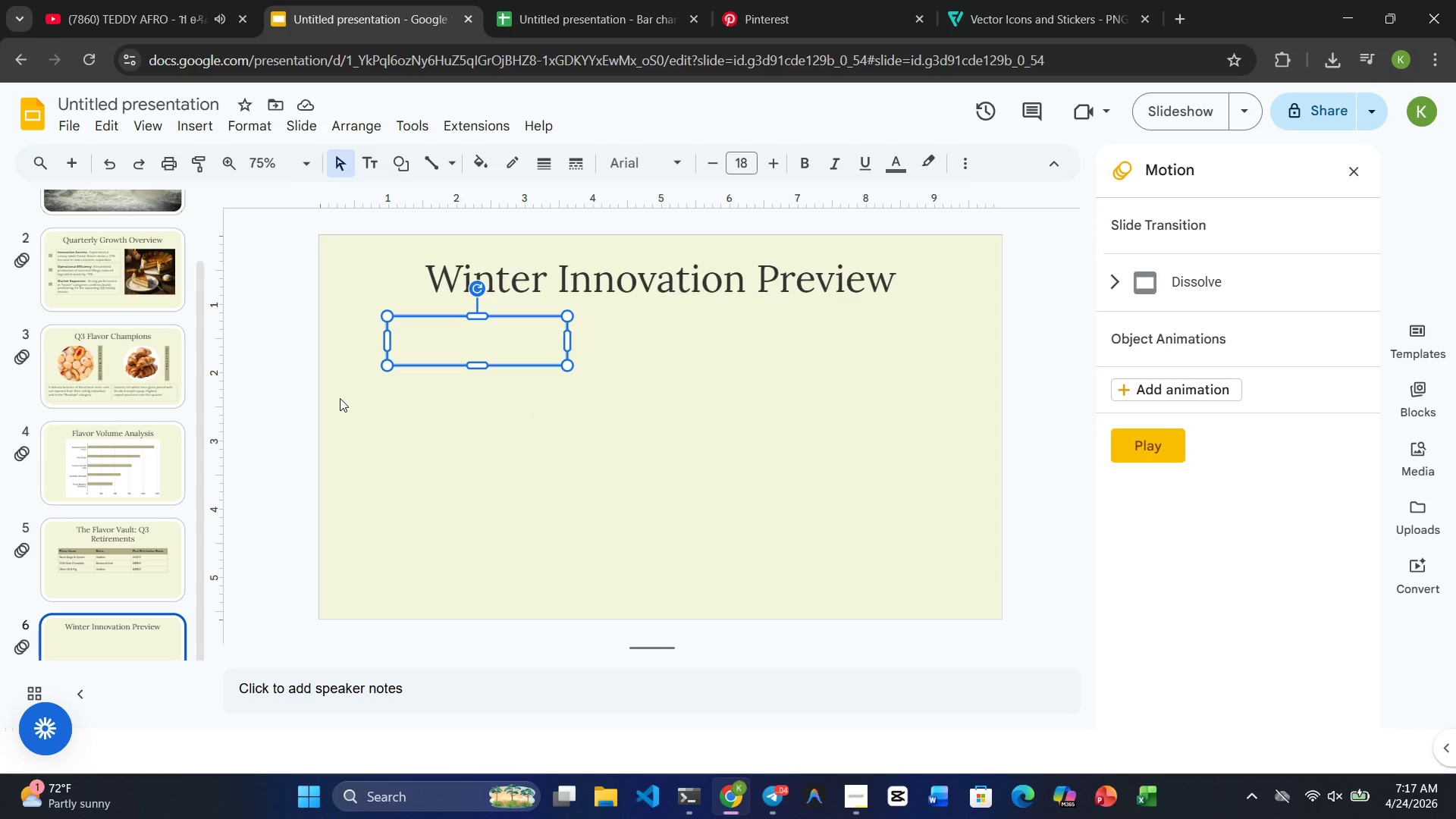 
left_click([77, 537])
 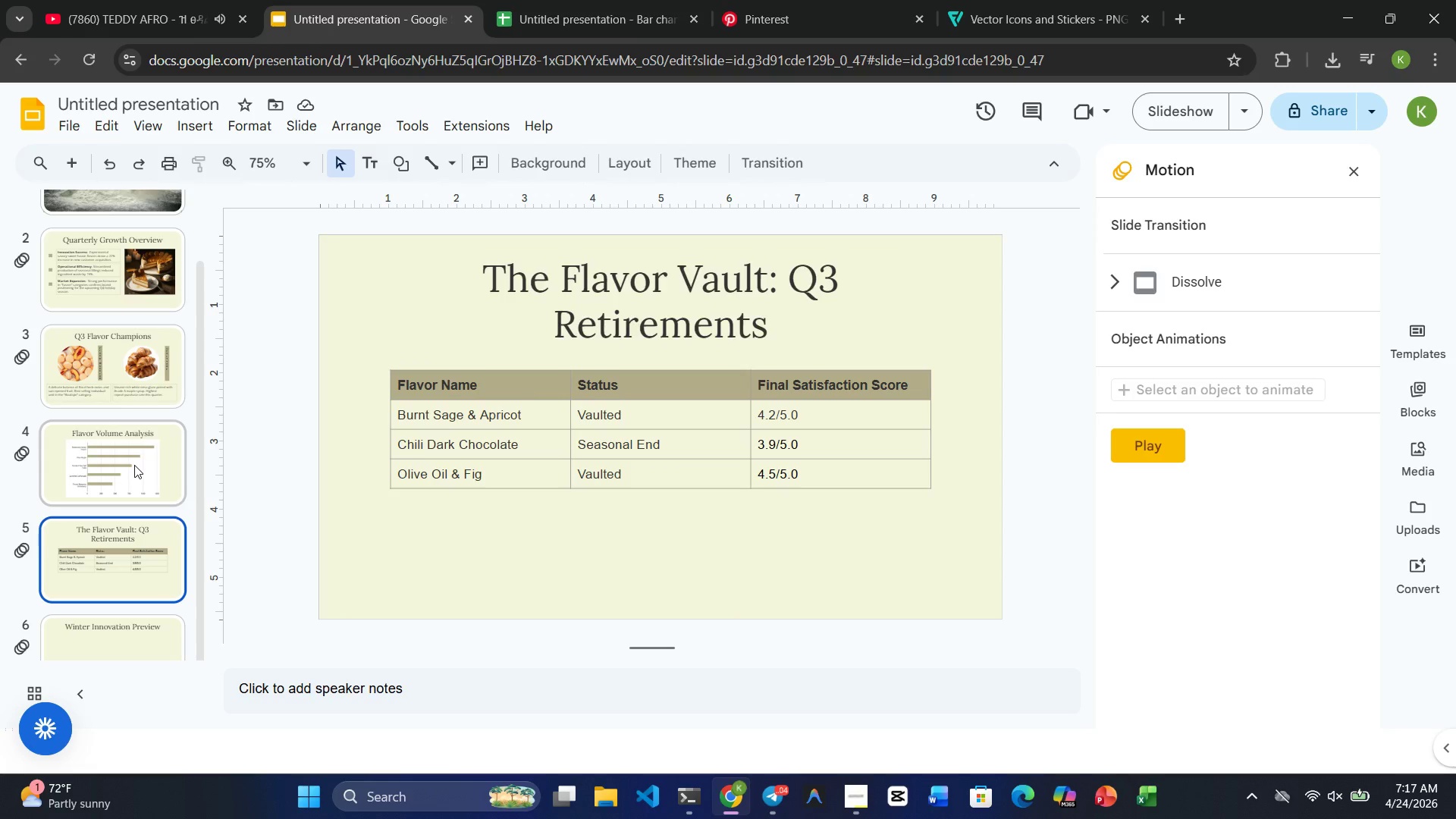 
left_click([135, 464])
 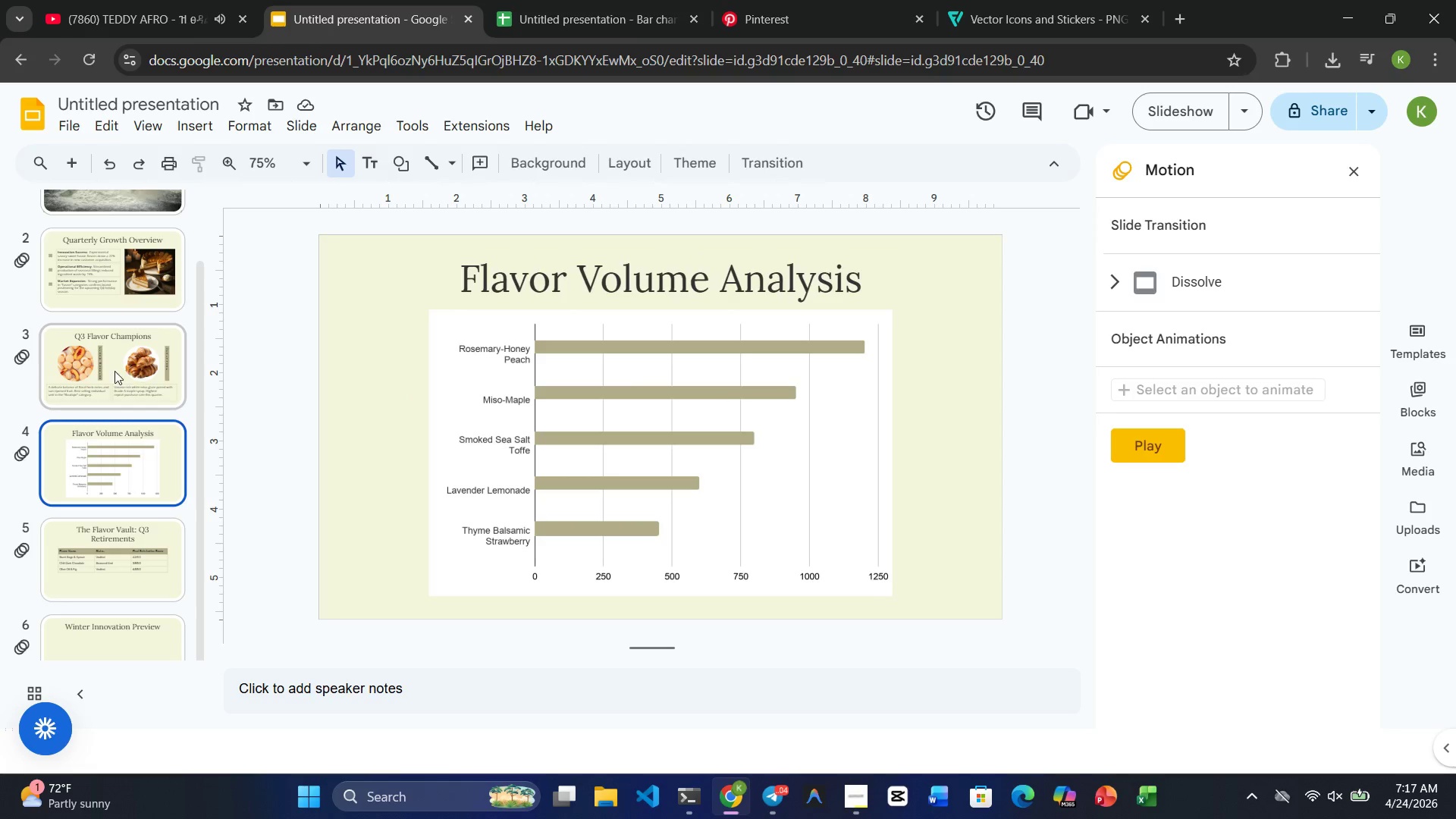 
left_click_drag(start_coordinate=[115, 371], to_coordinate=[110, 371])
 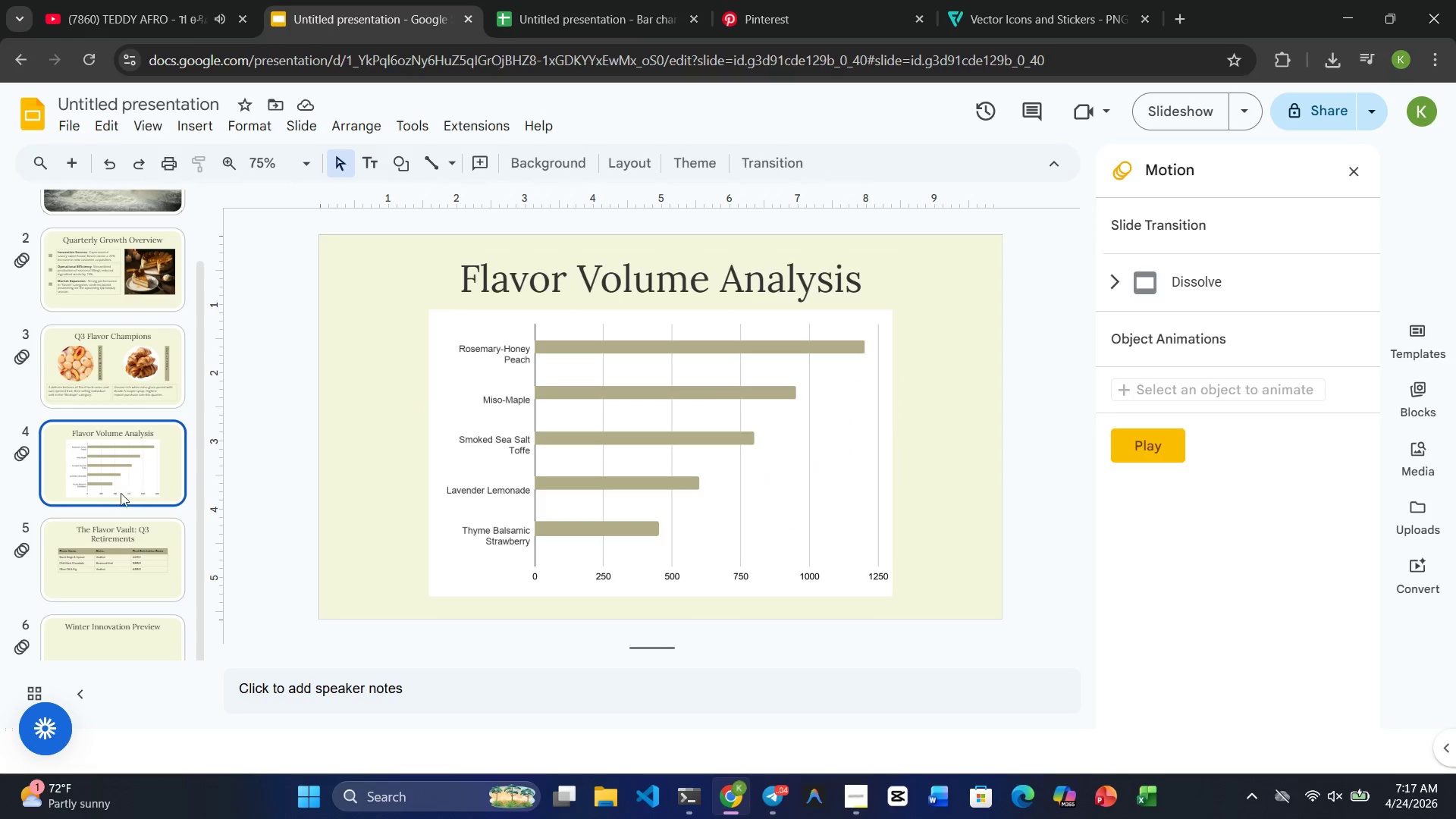 
double_click([104, 588])
 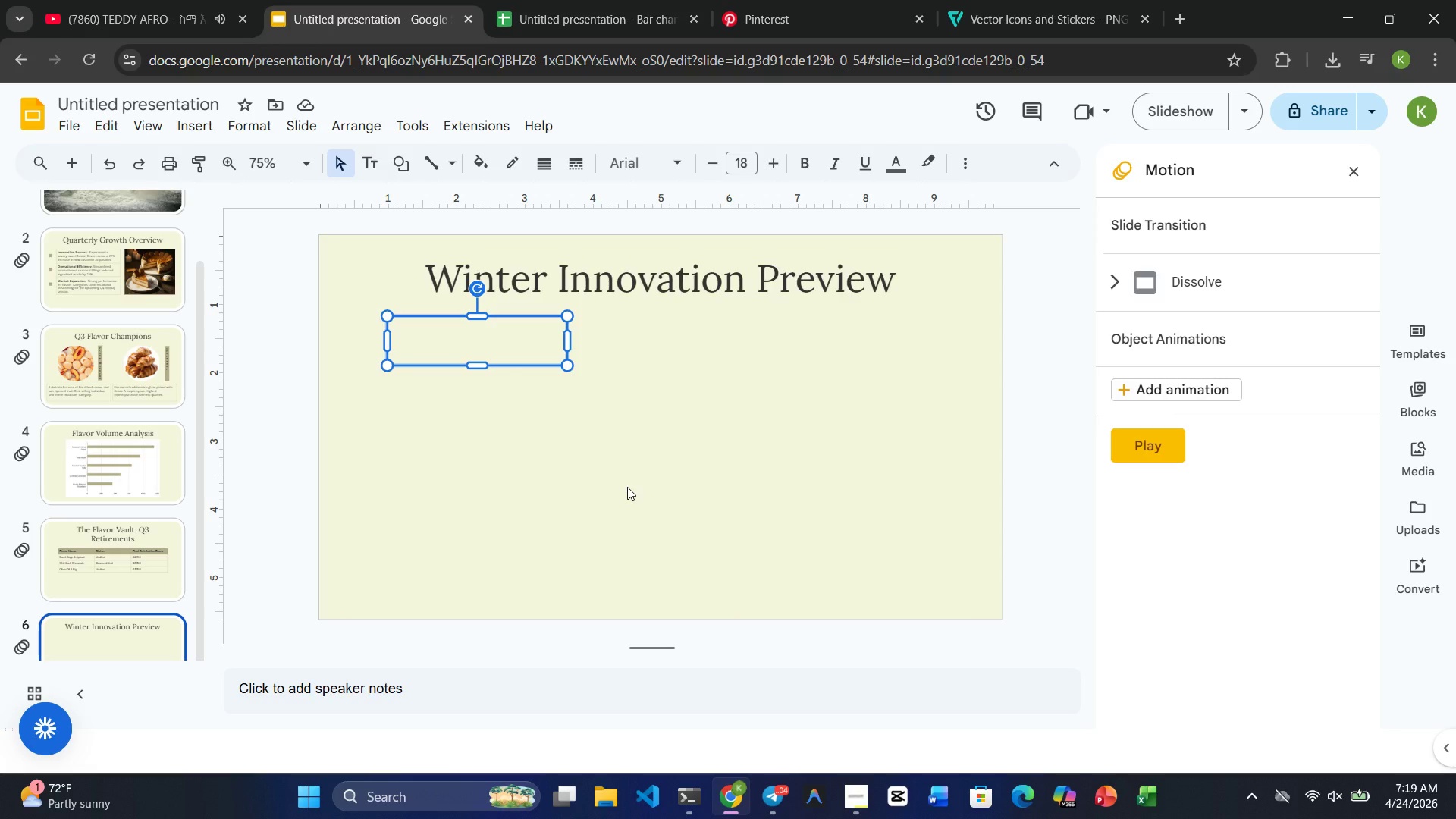 
wait(81.22)
 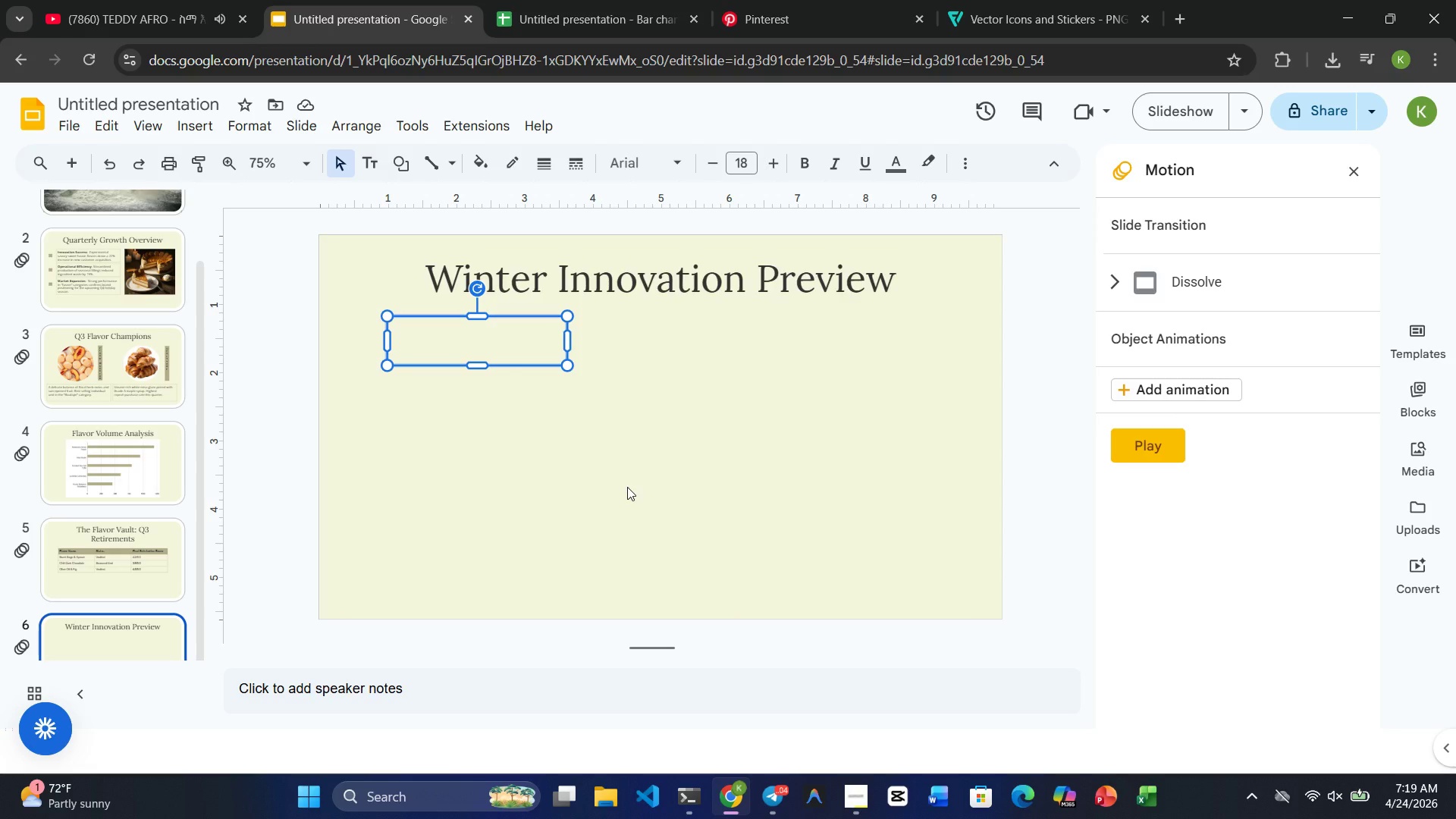 
left_click([87, 353])
 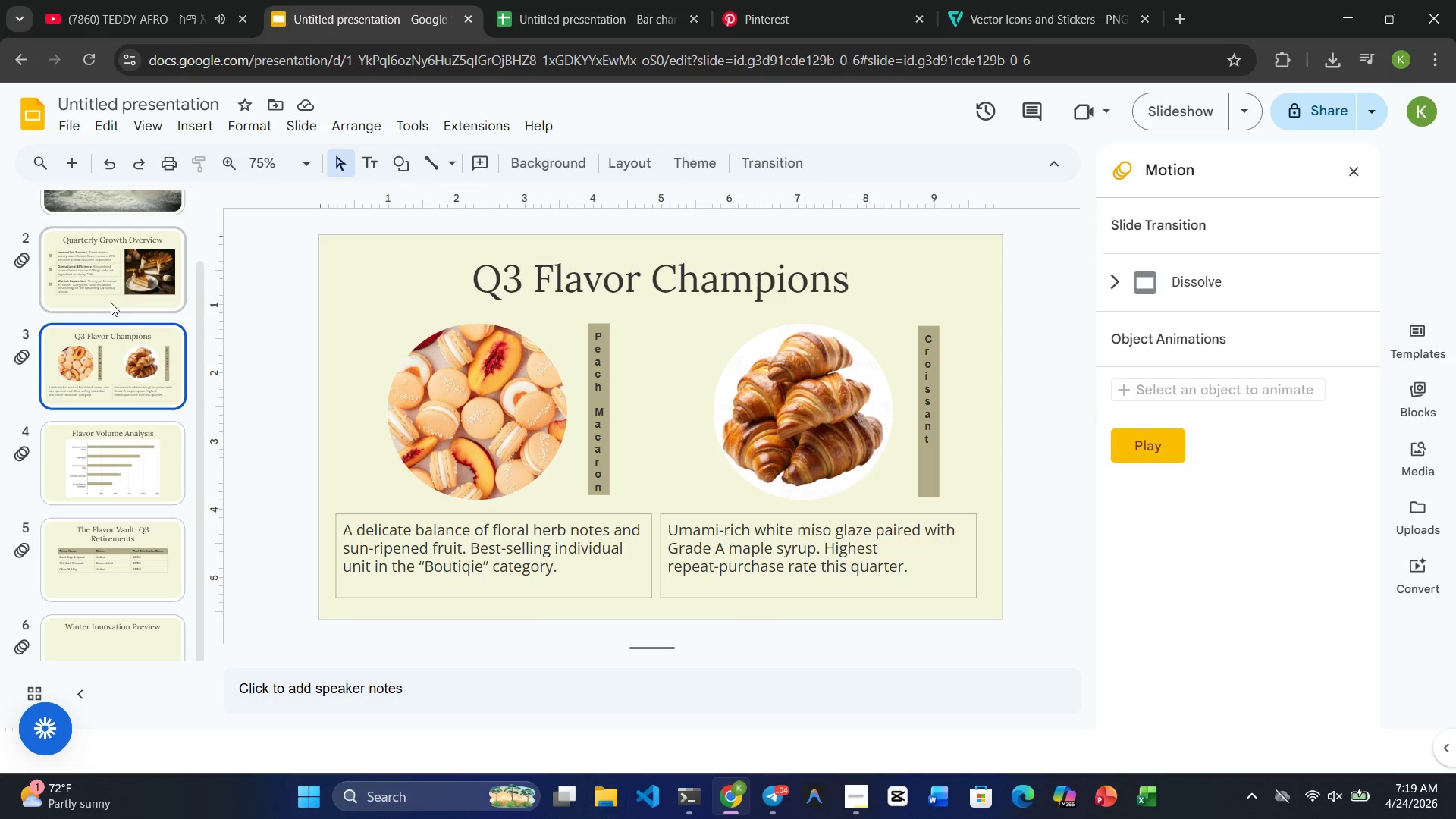 
left_click([111, 303])
 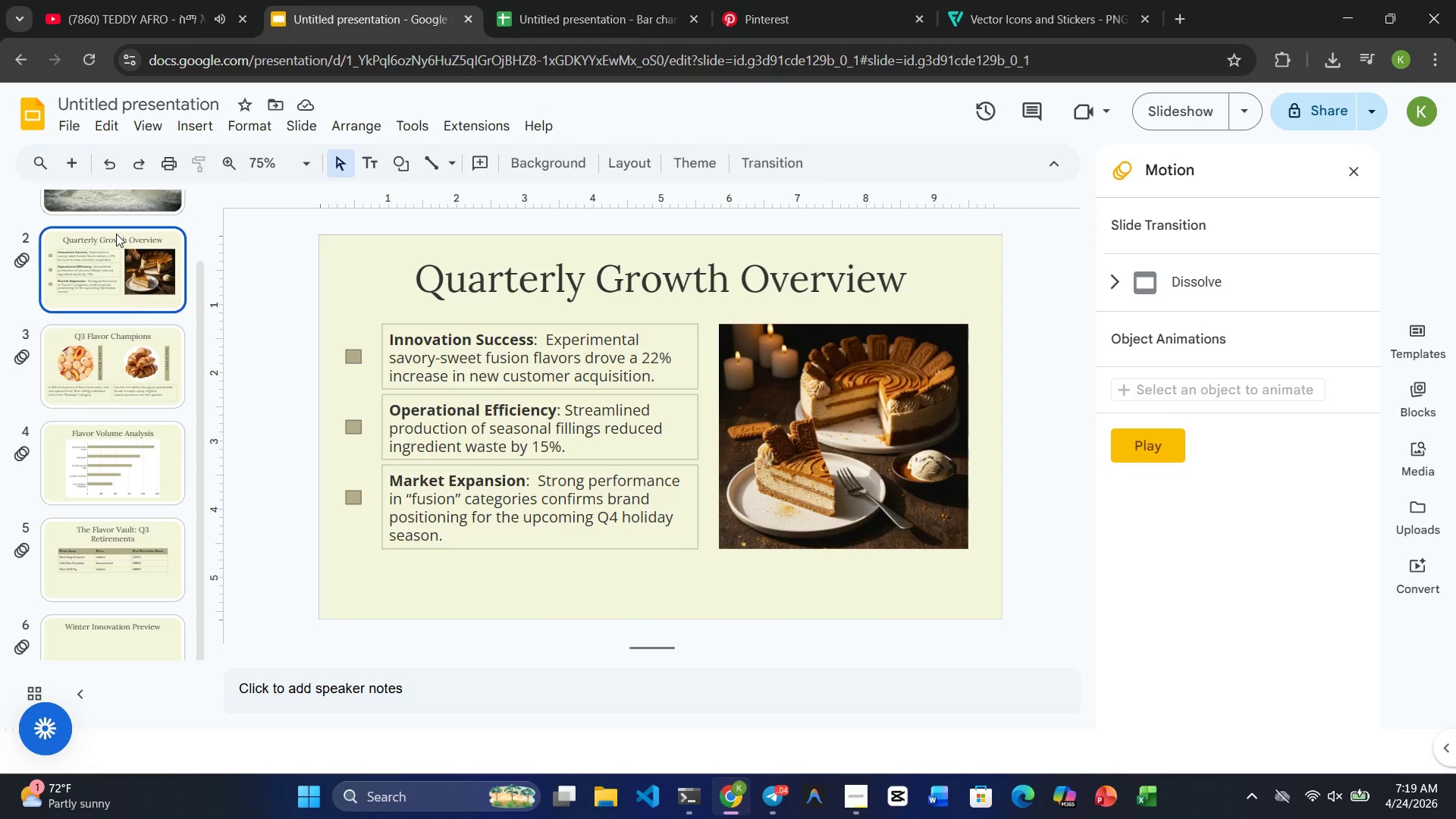 
left_click([115, 257])
 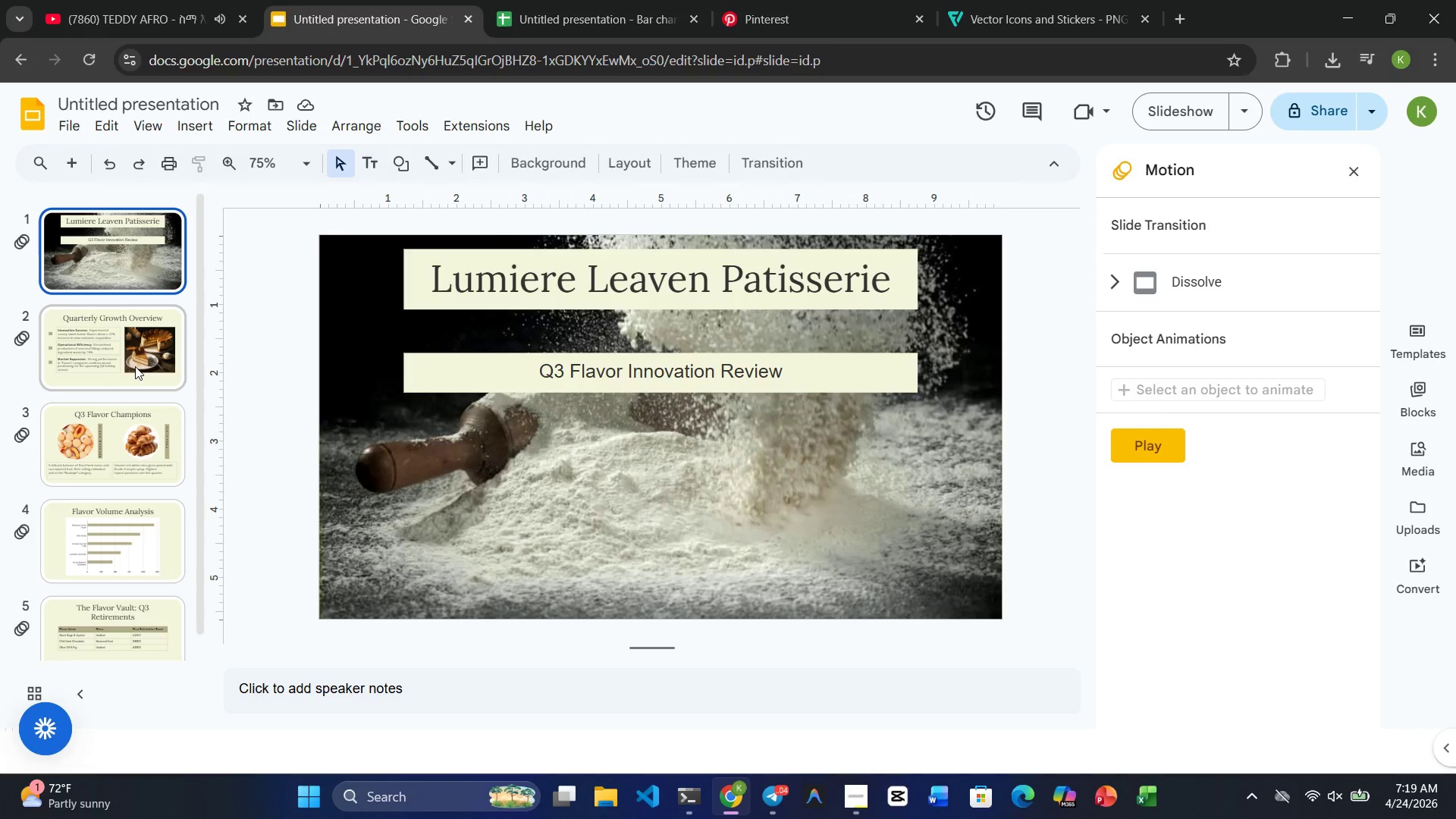 
scroll: coordinate [116, 234], scroll_direction: up, amount: 4.0
 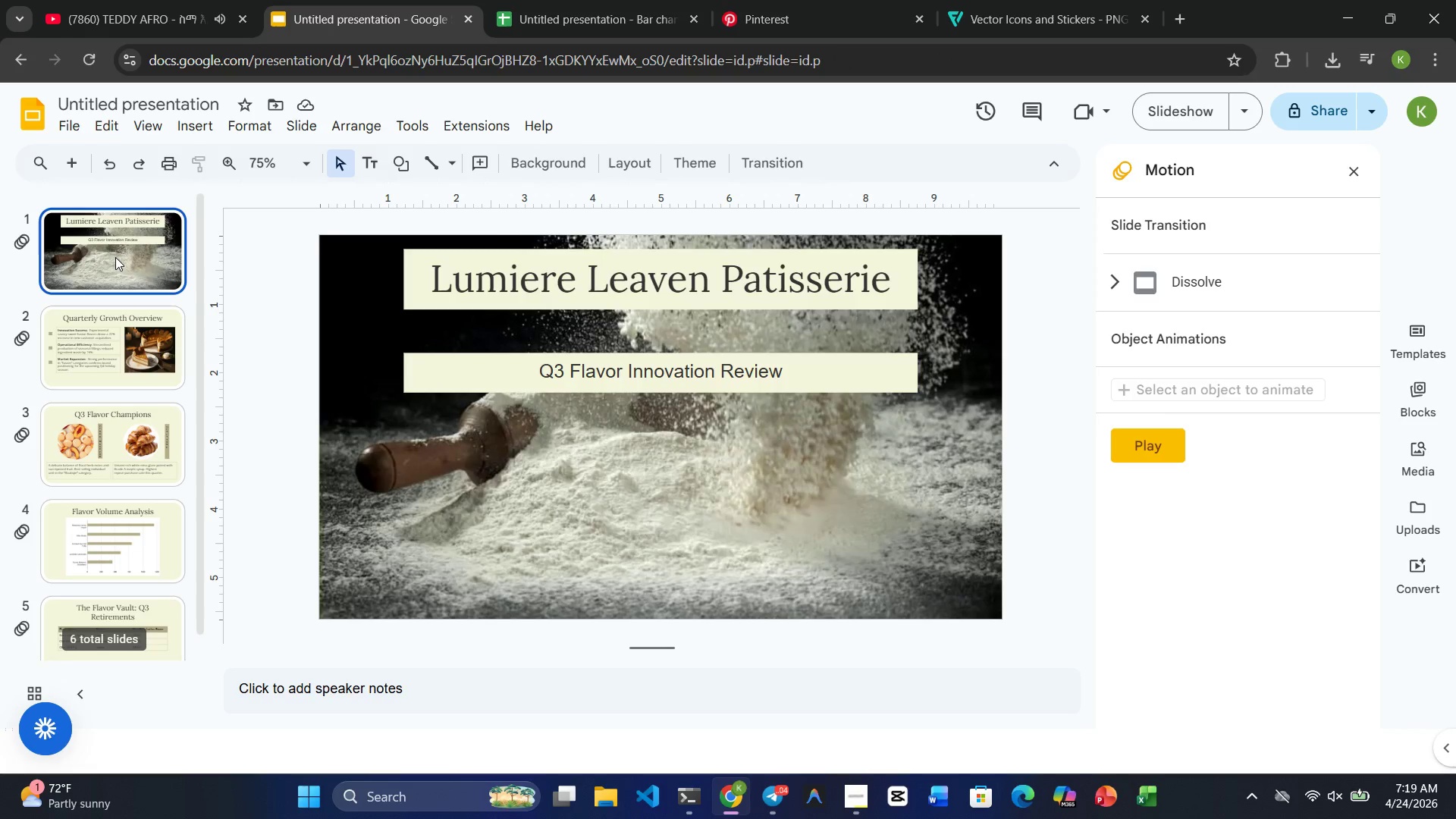 
left_click([145, 337])
 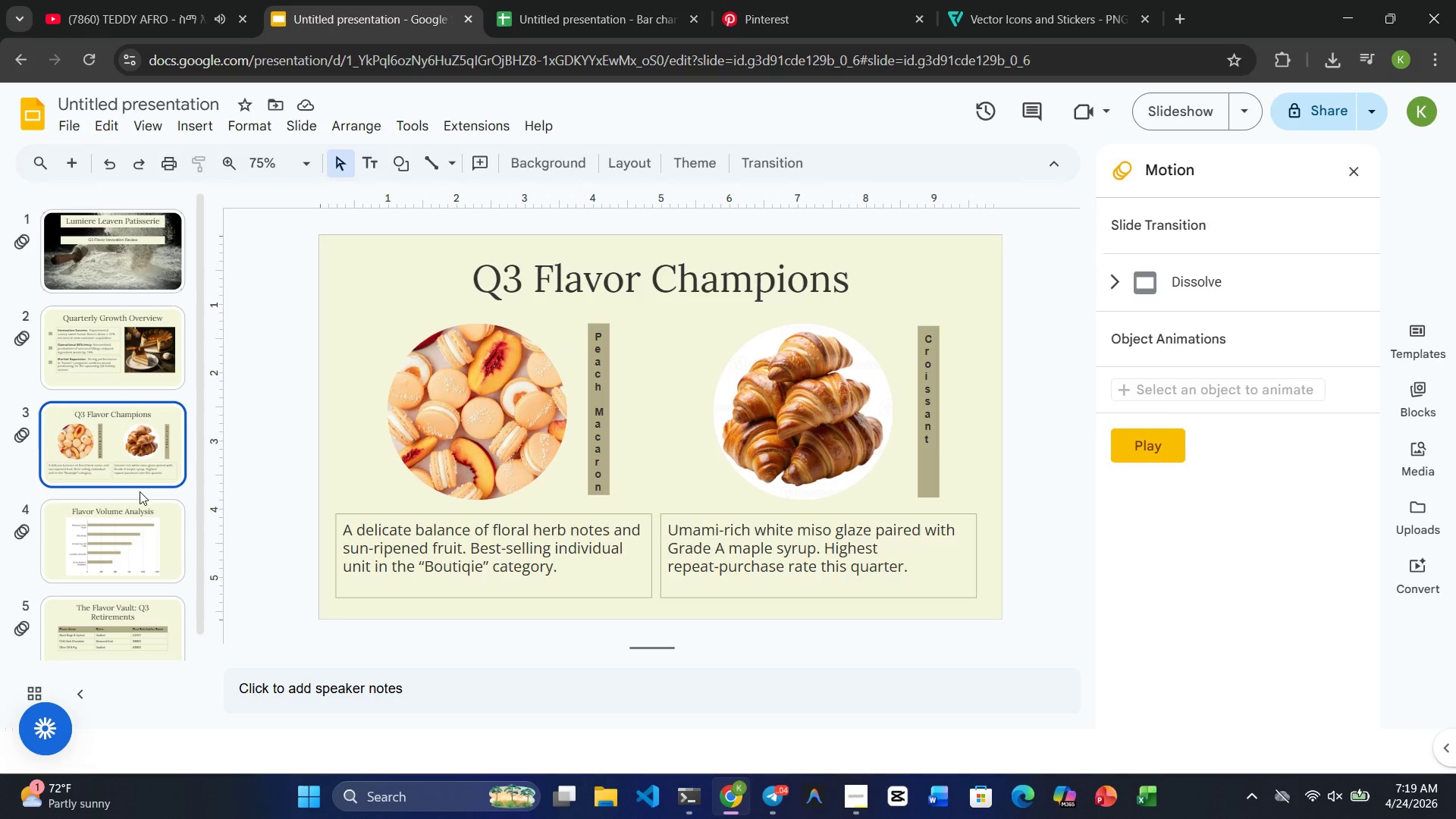 
left_click([118, 530])
 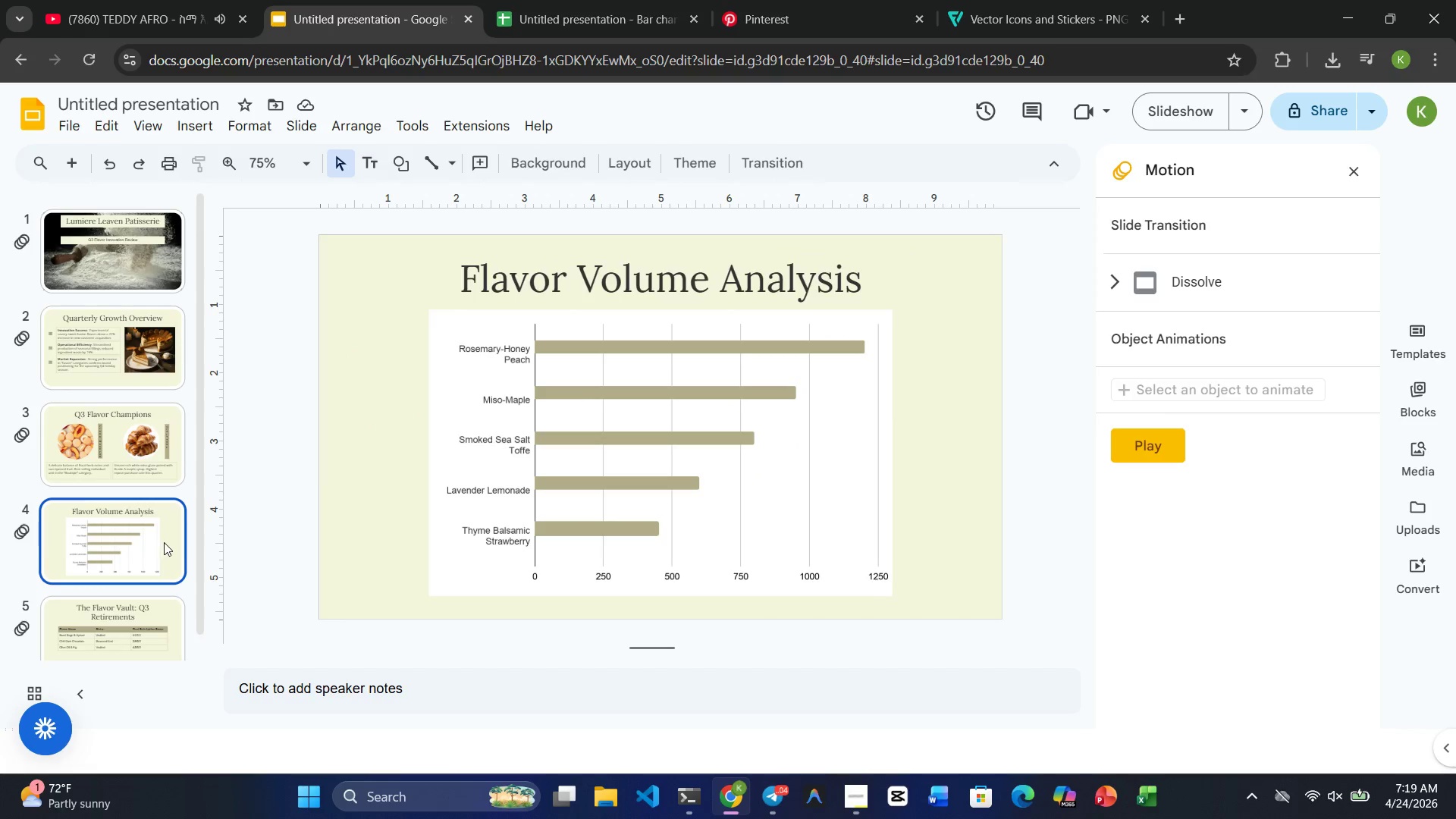 
scroll: coordinate [165, 542], scroll_direction: down, amount: 1.0
 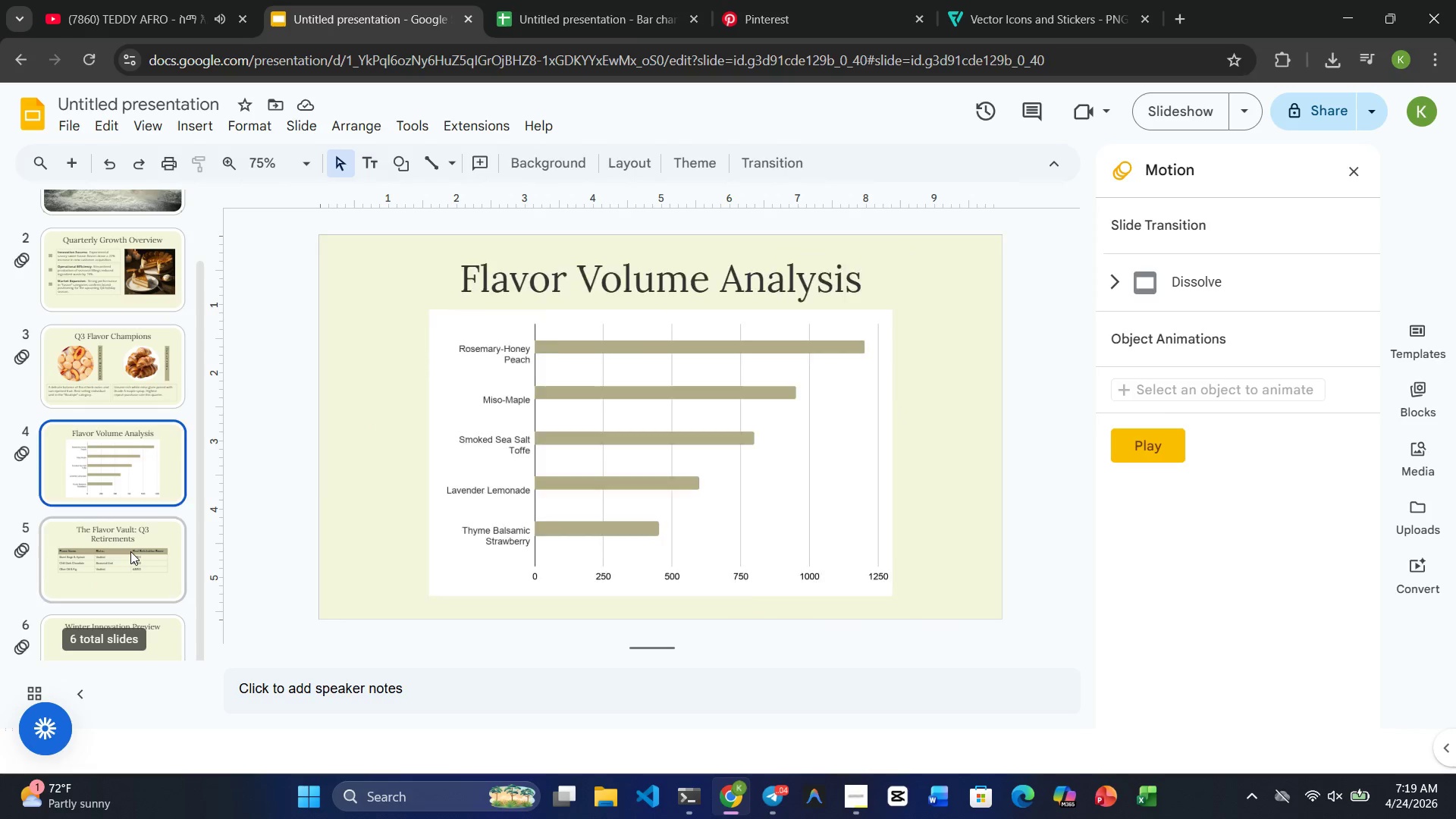 
left_click([130, 551])
 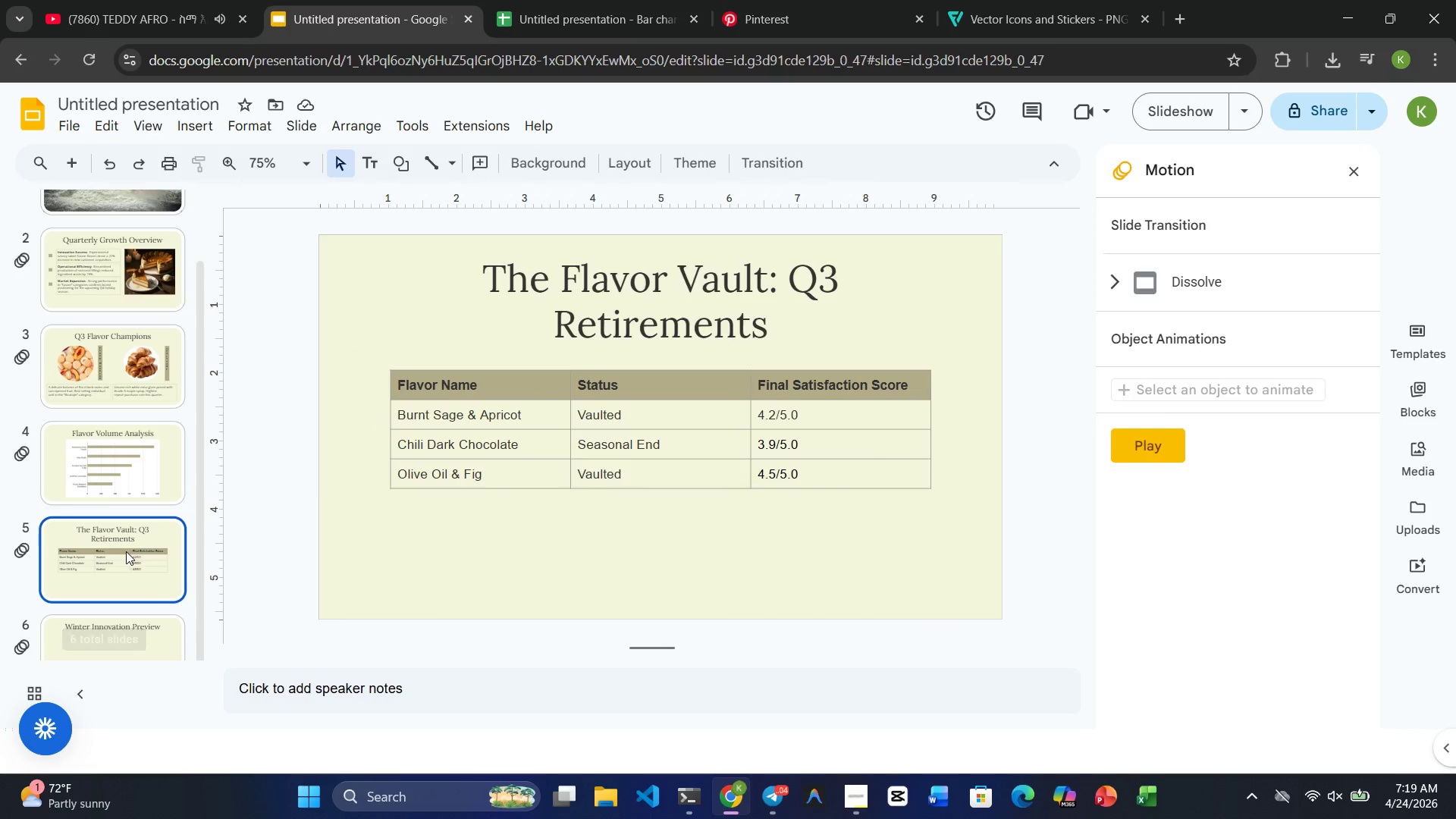 
scroll: coordinate [126, 551], scroll_direction: down, amount: 2.0
 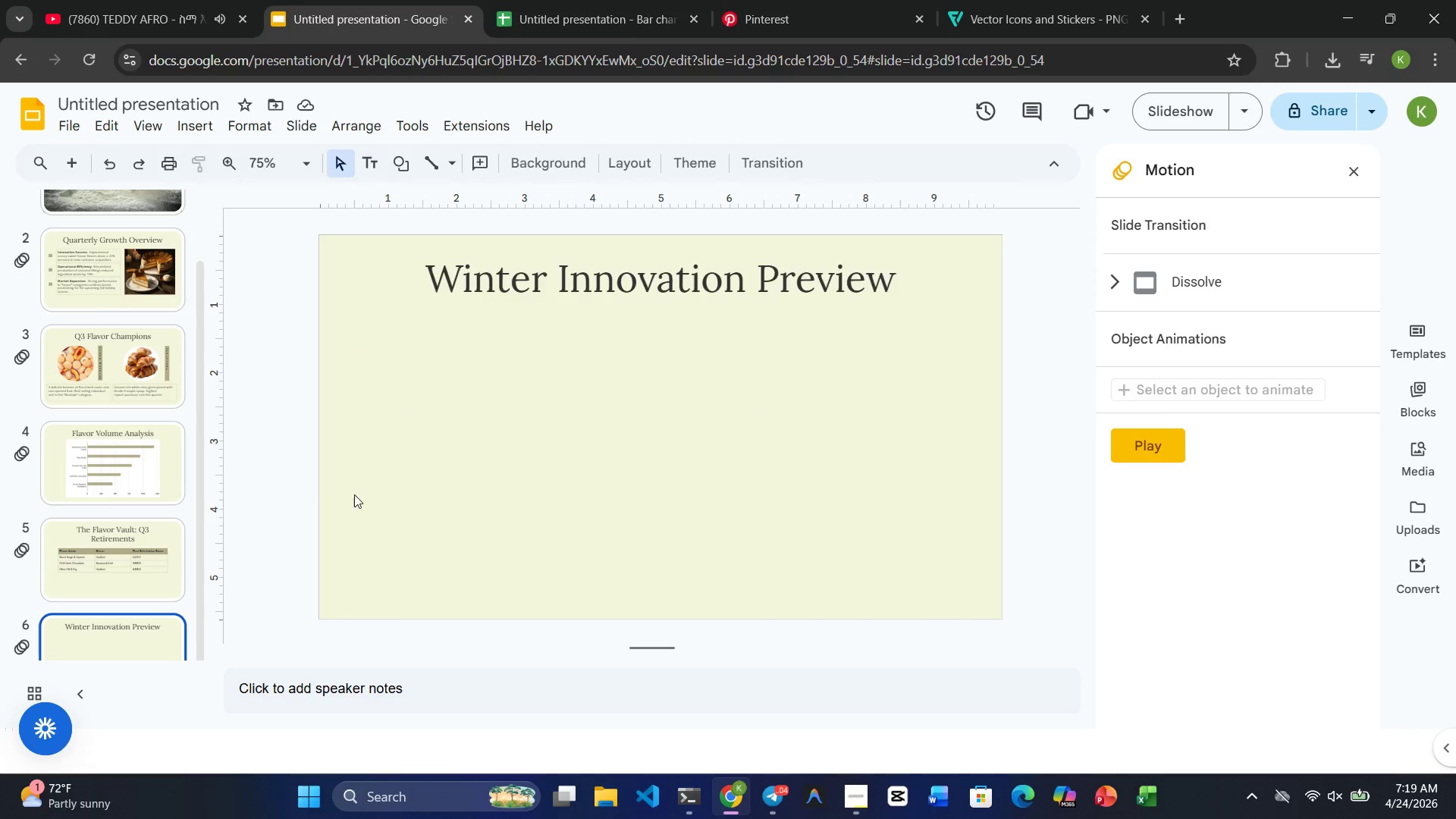 
left_click([497, 394])
 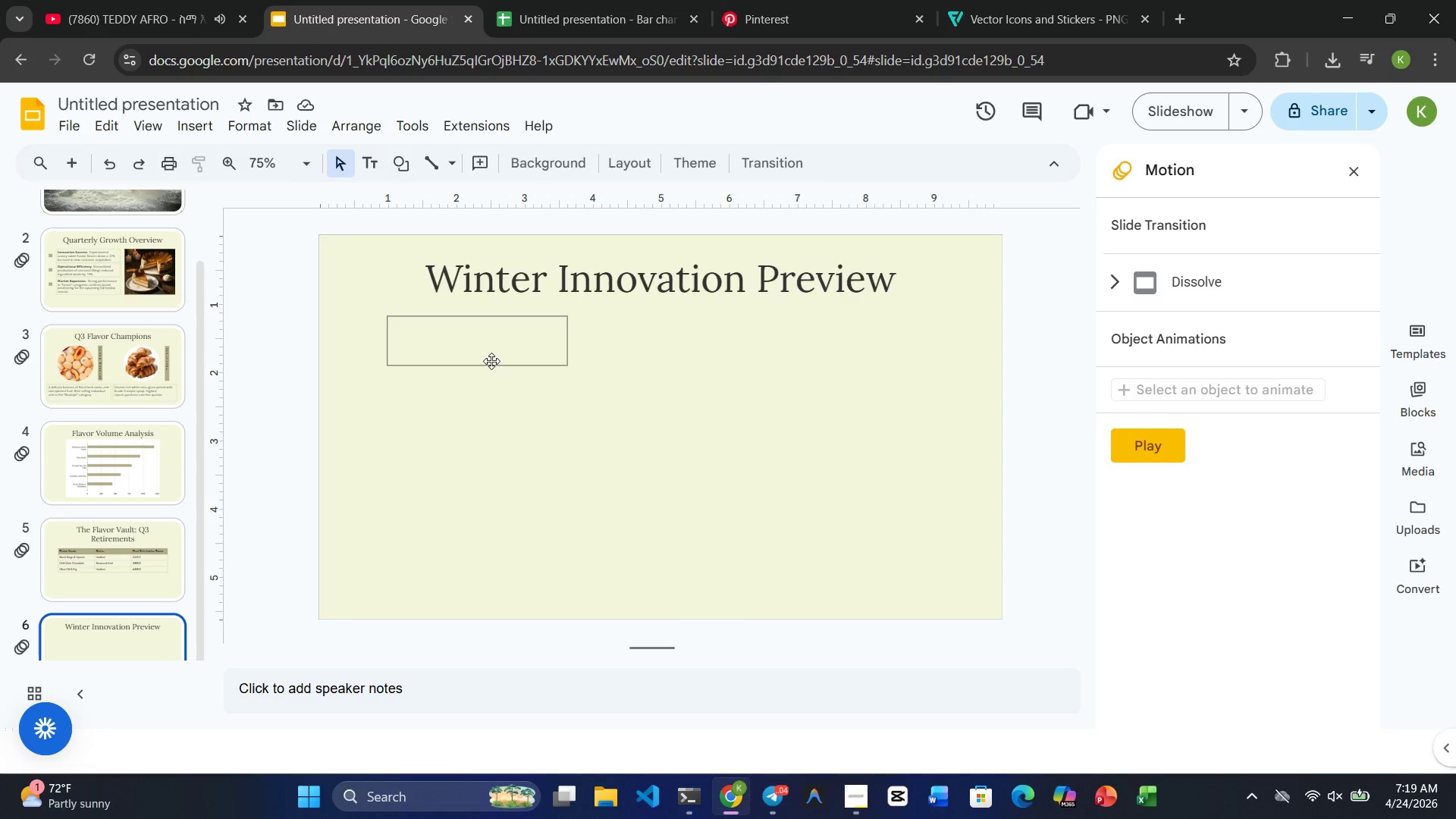 
wait(30.14)
 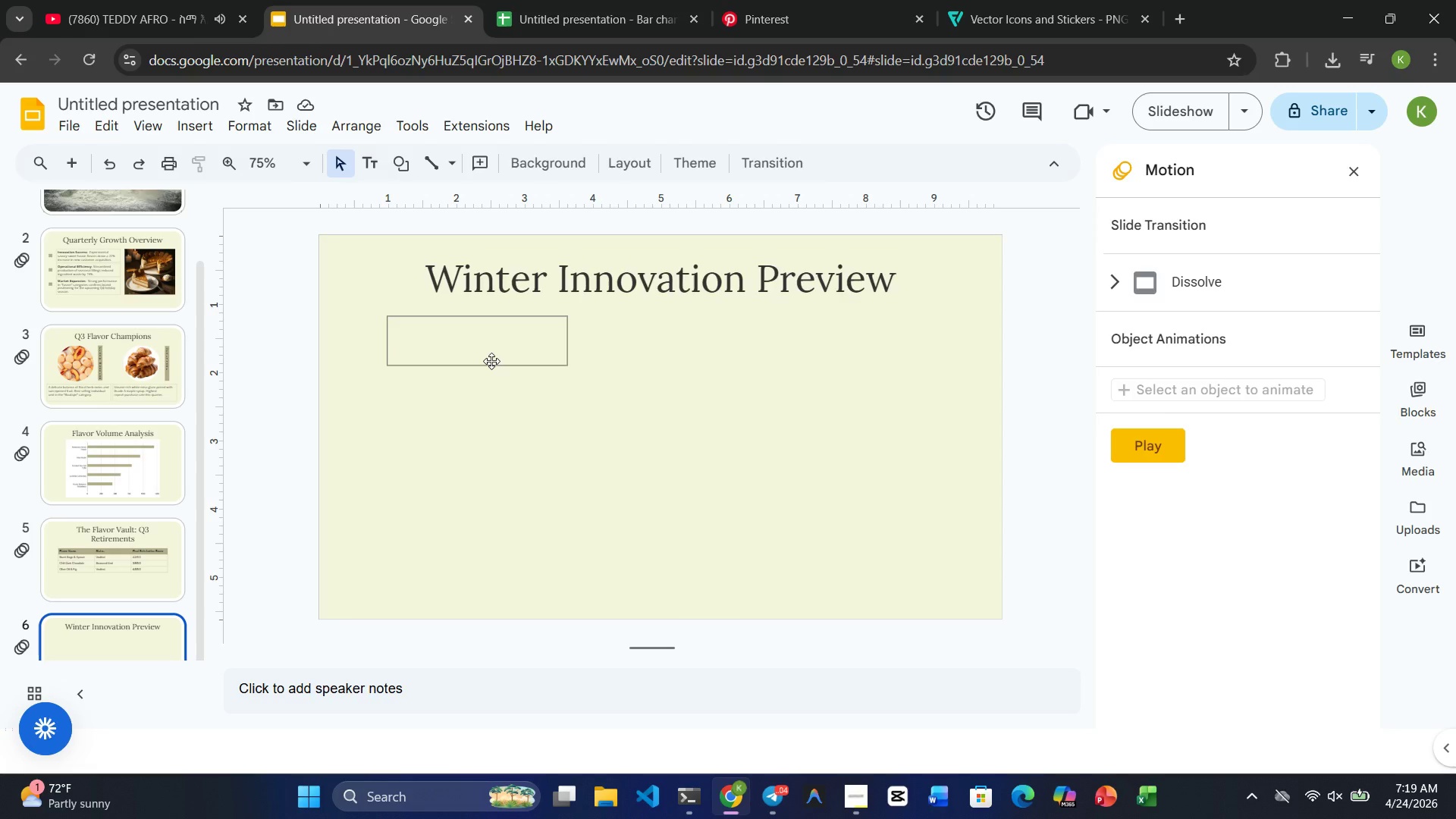 
left_click_drag(start_coordinate=[527, 414], to_coordinate=[523, 419])
 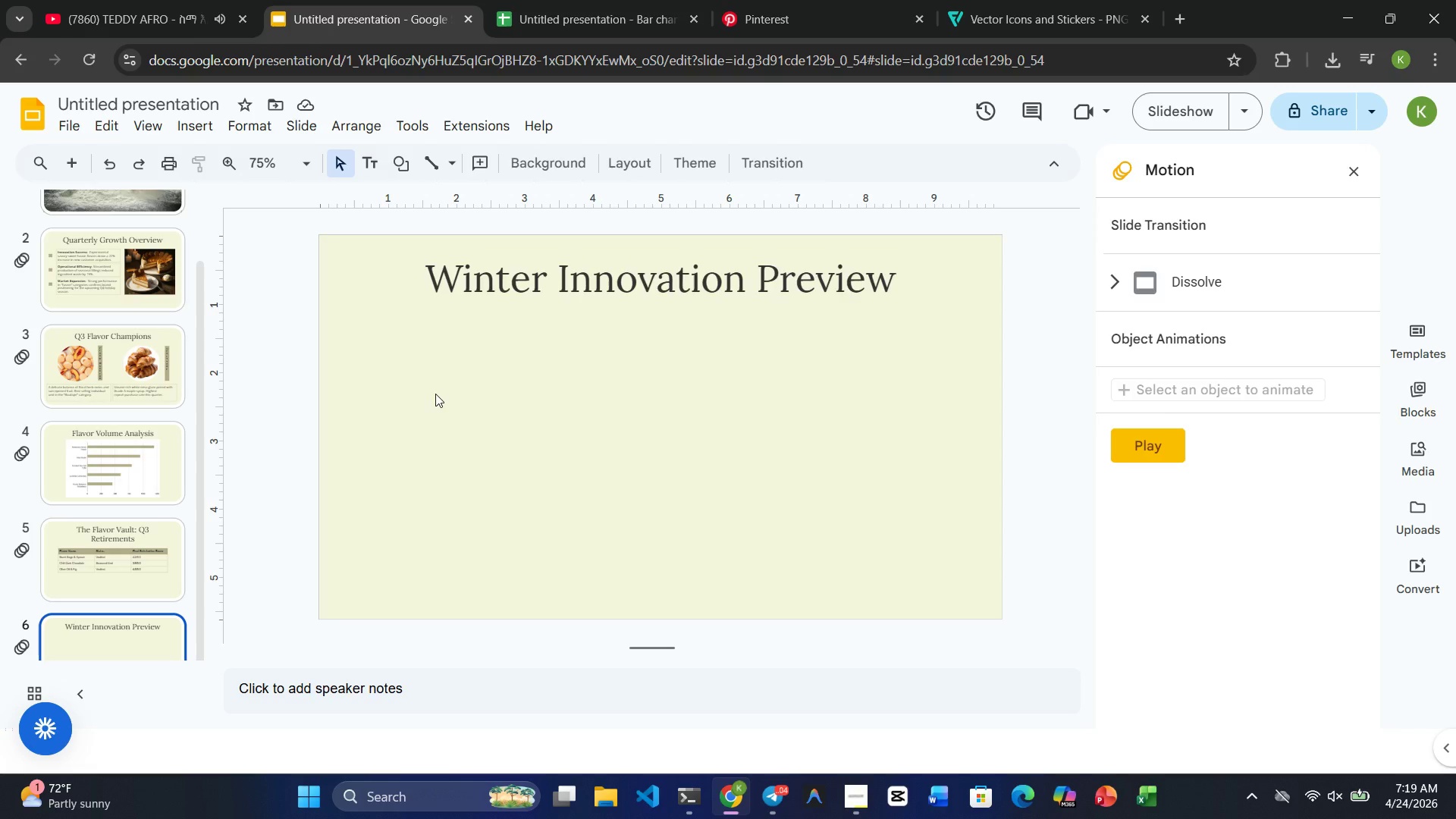 
wait(8.3)
 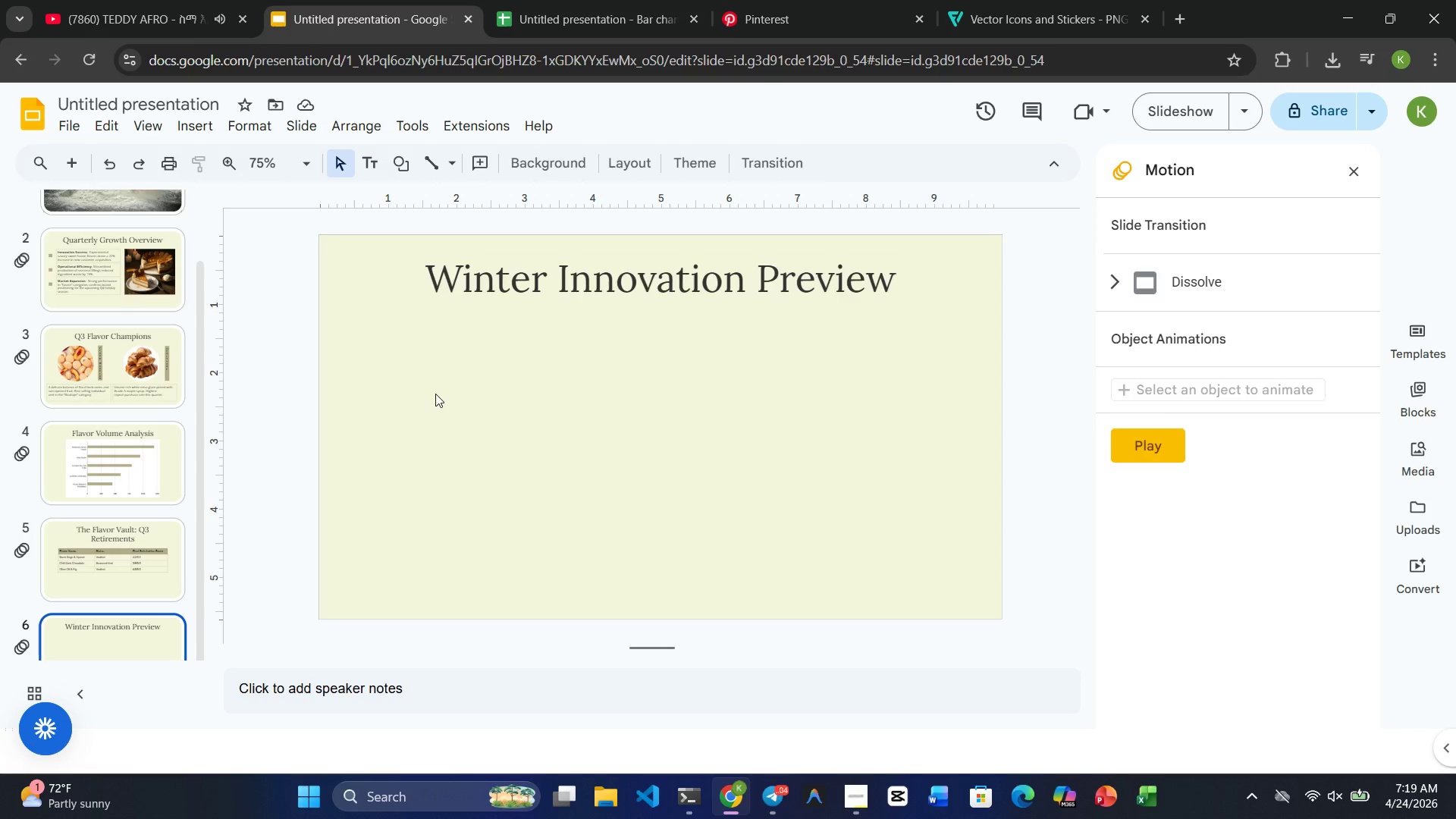 
left_click([496, 359])
 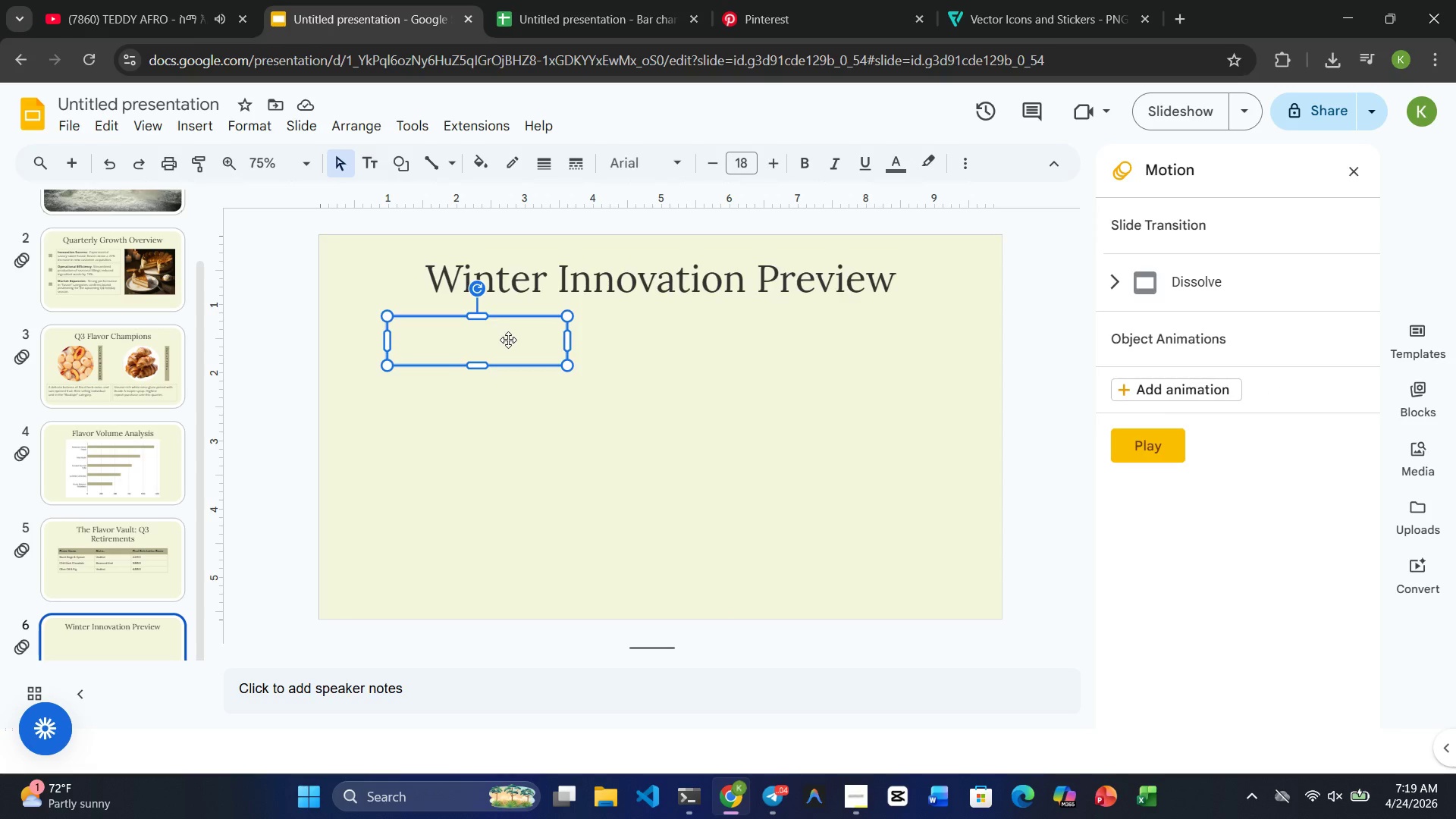 
wait(5.23)
 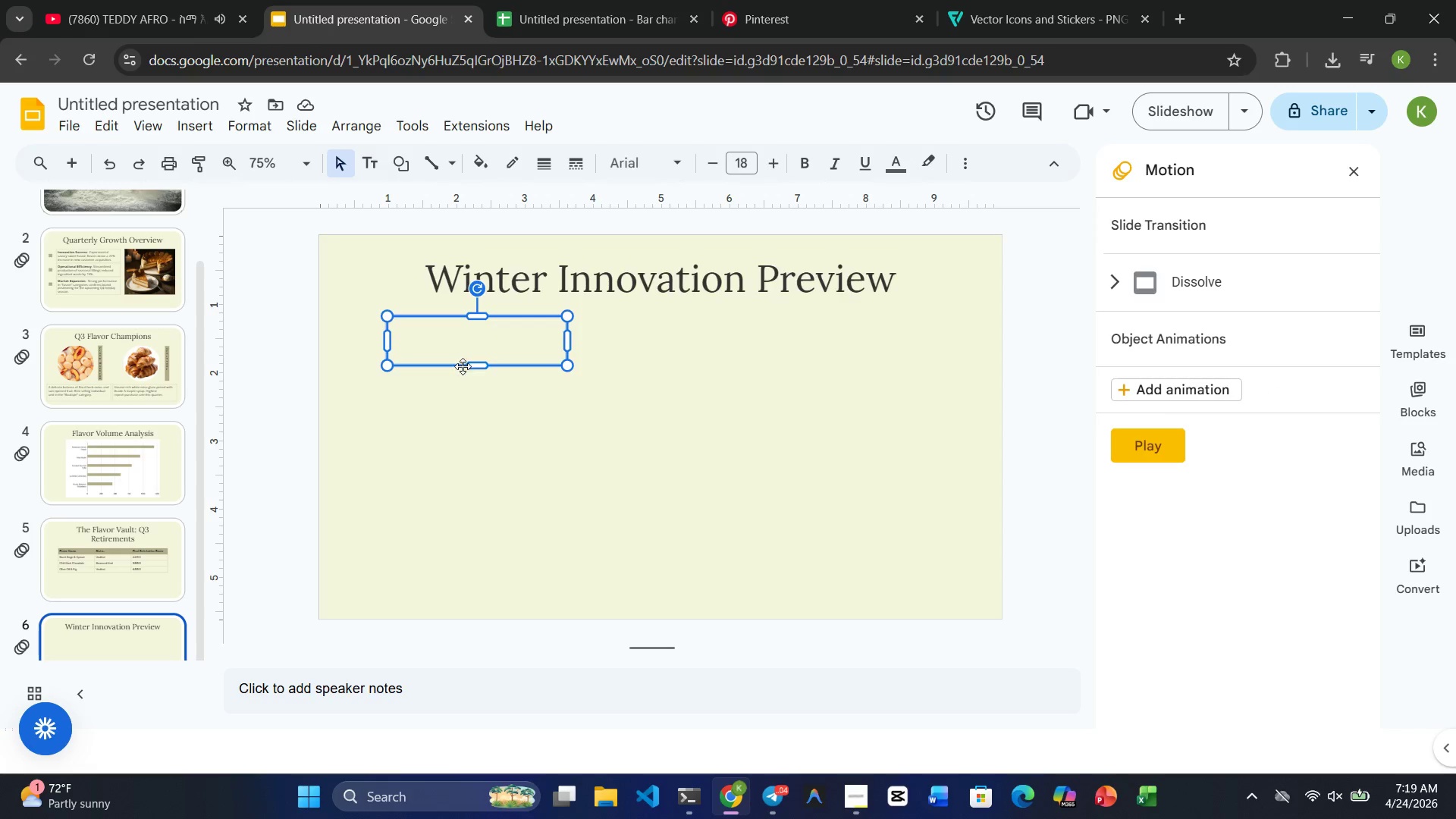 
key(Delete)
 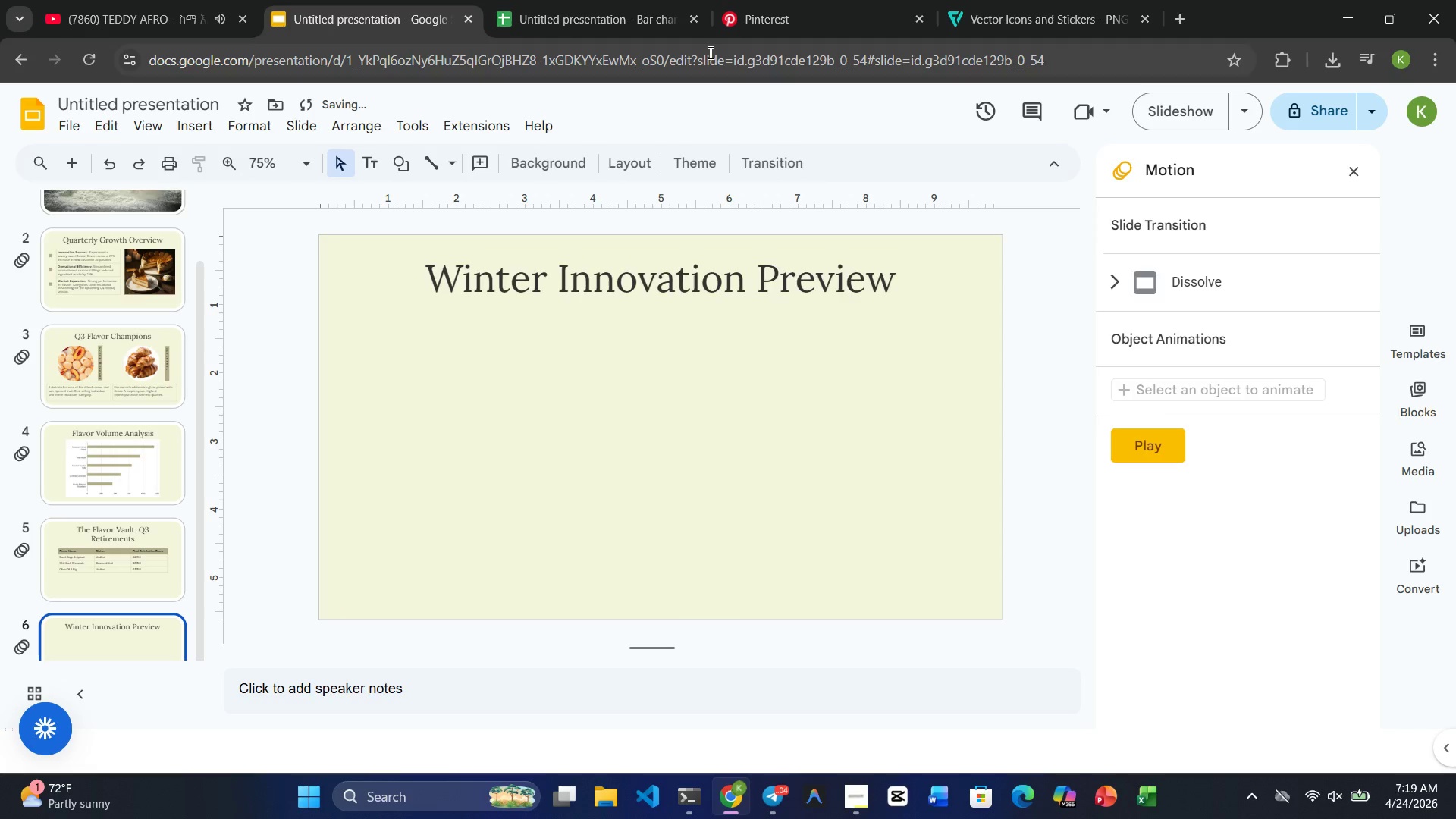 
left_click([783, 9])
 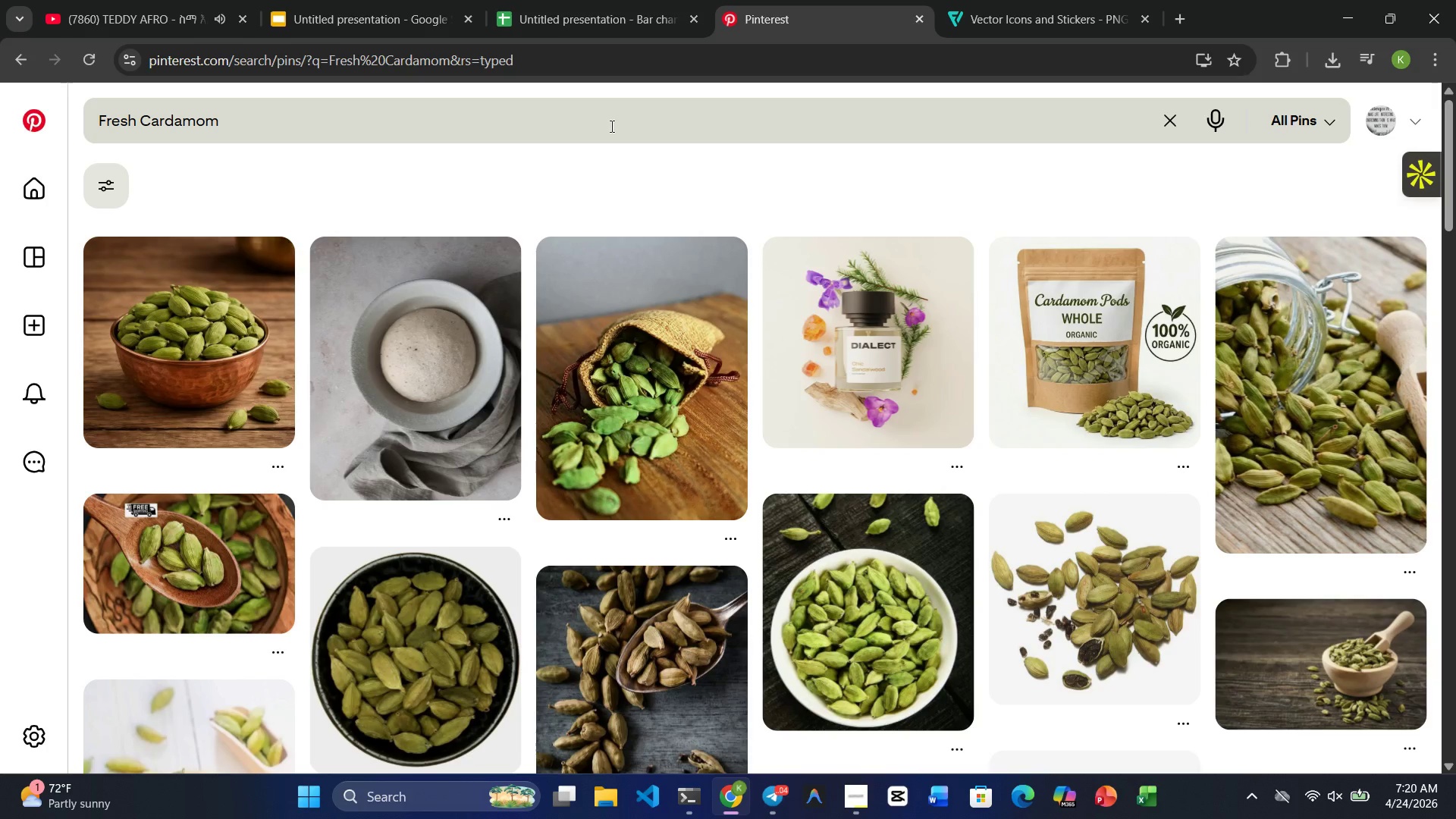 
left_click([429, 130])
 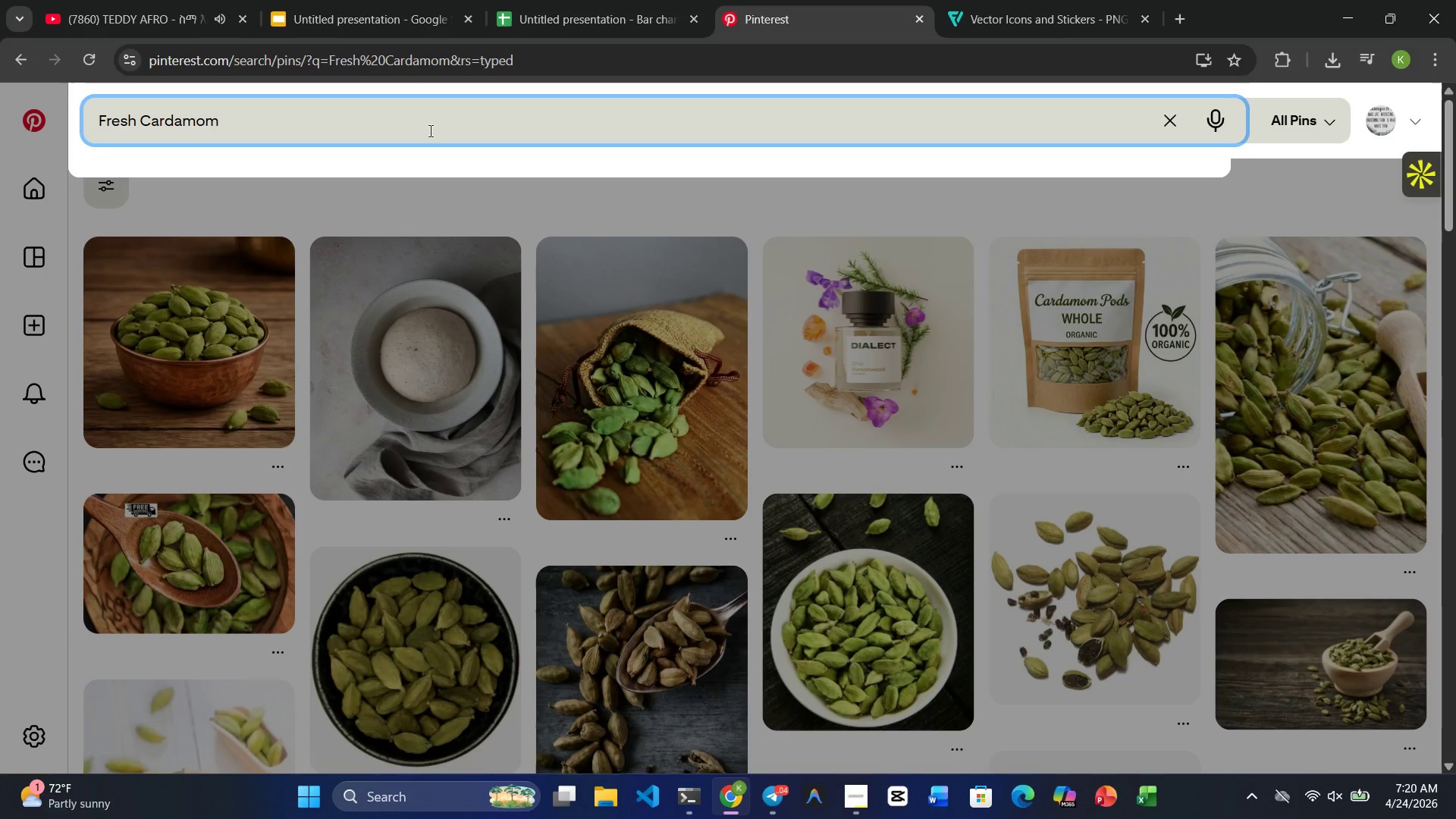 
hold_key(key=Backspace, duration=1.03)
 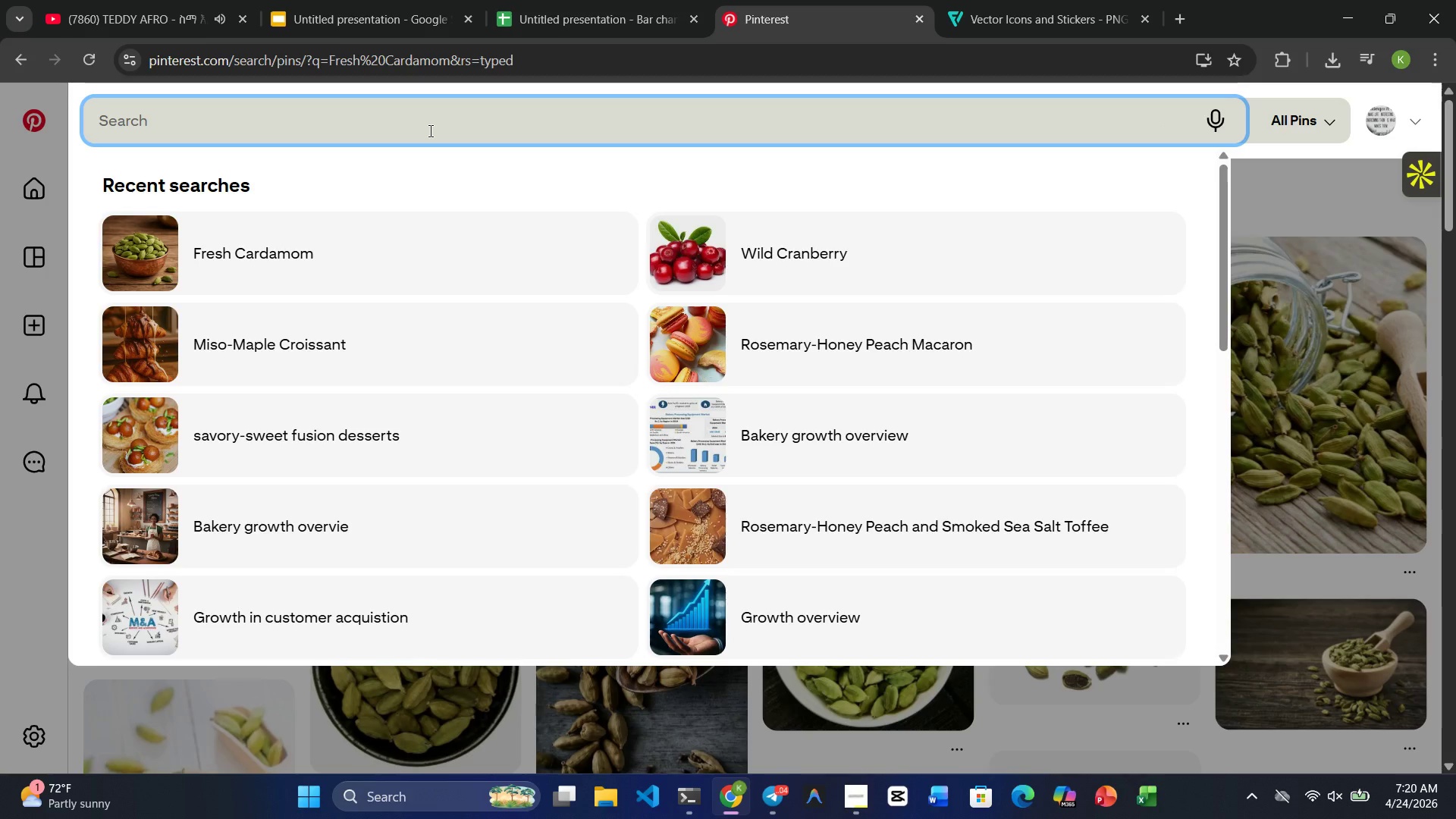 
type(Close up of )
 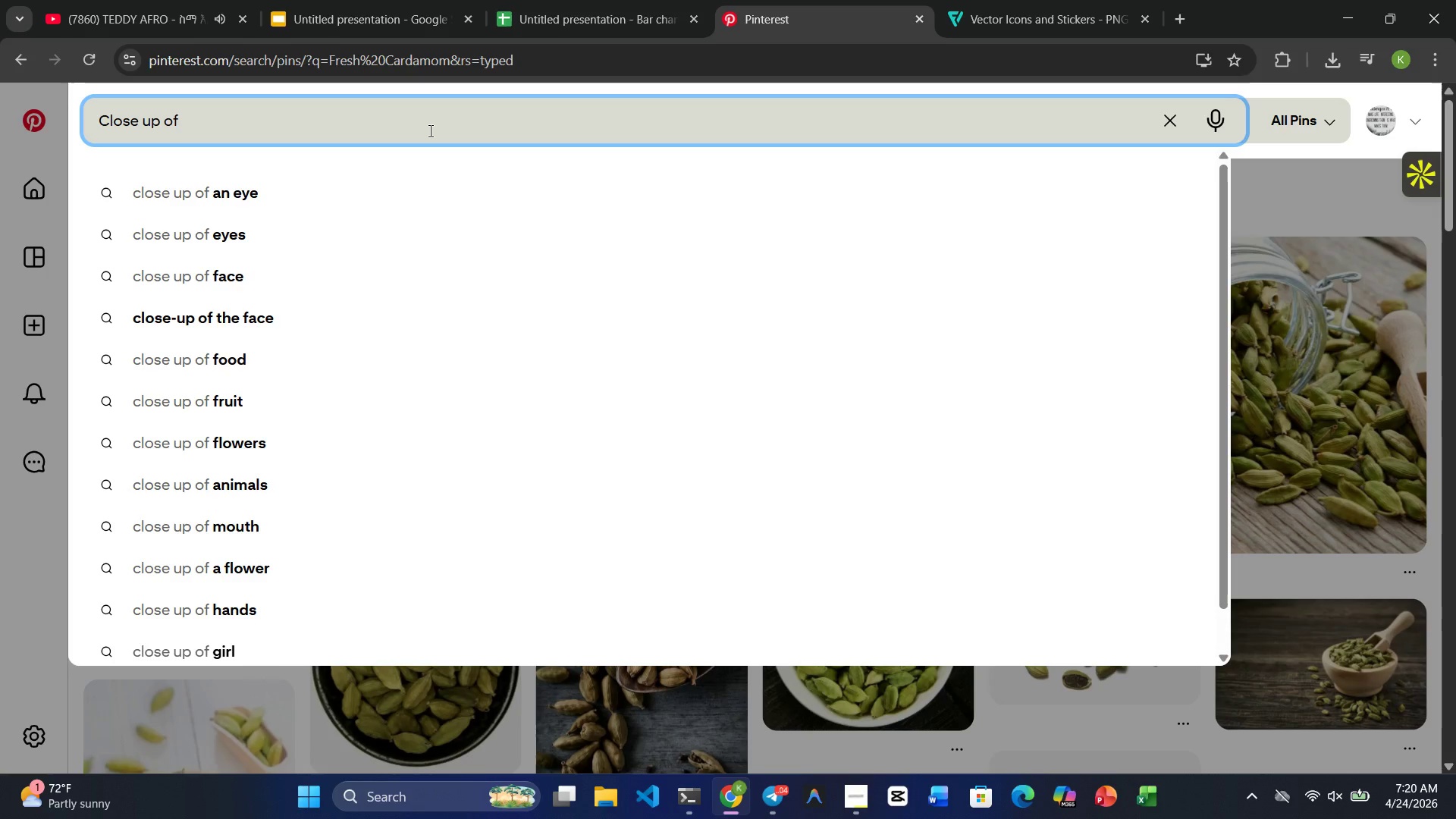 
type(bright red cranberries )
 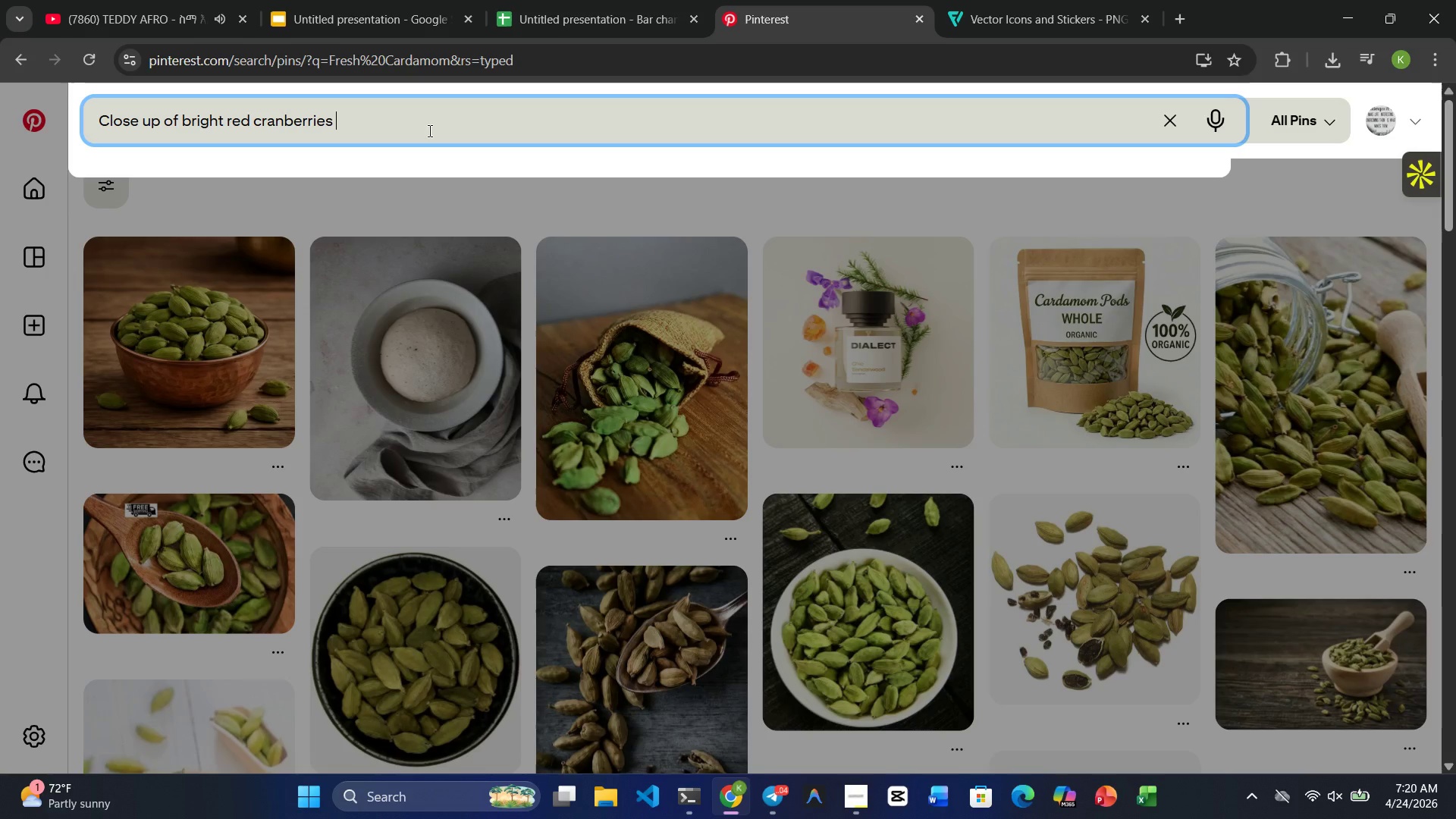 
type(in a wooden bowl)
 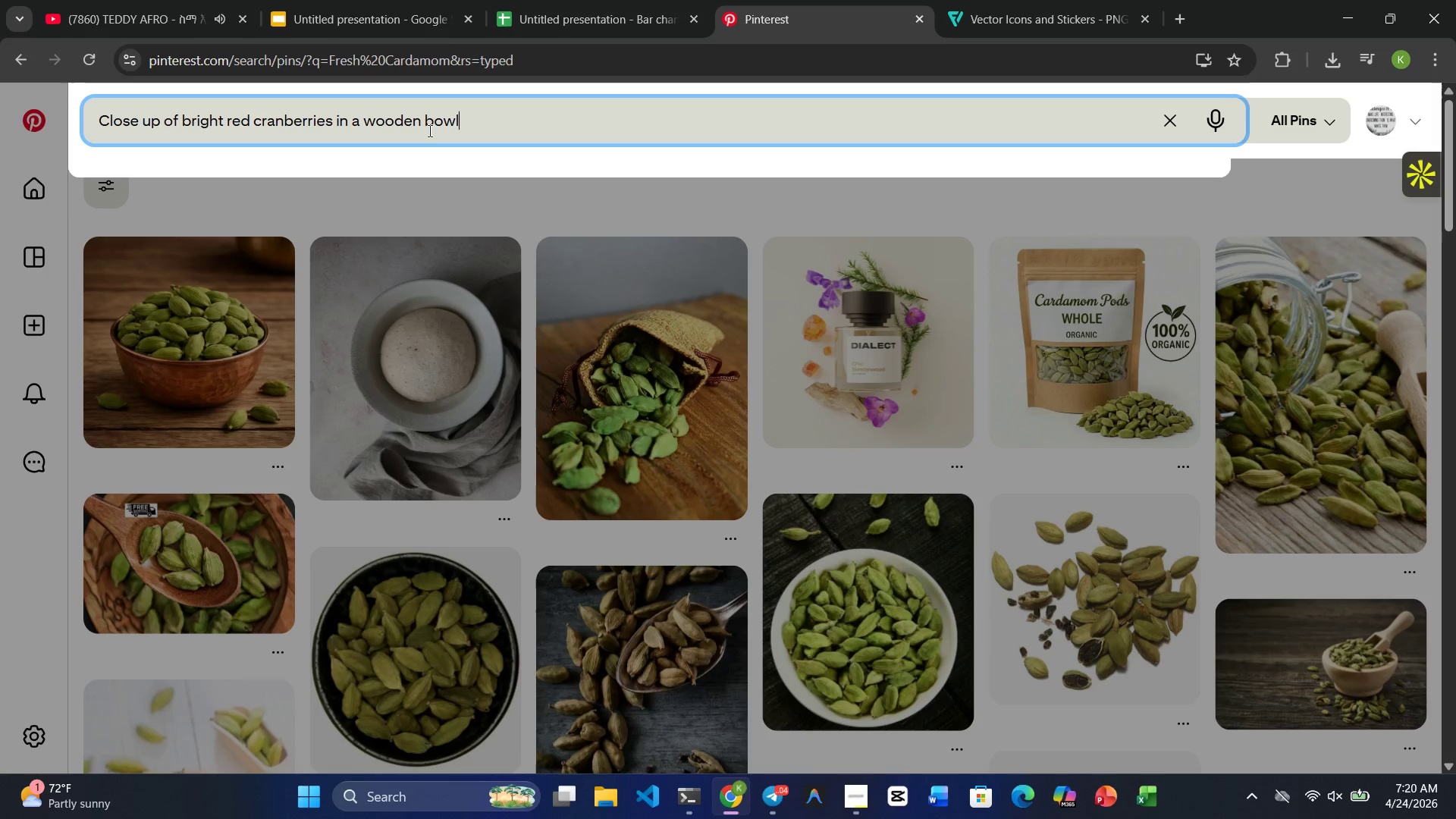 
key(Enter)
 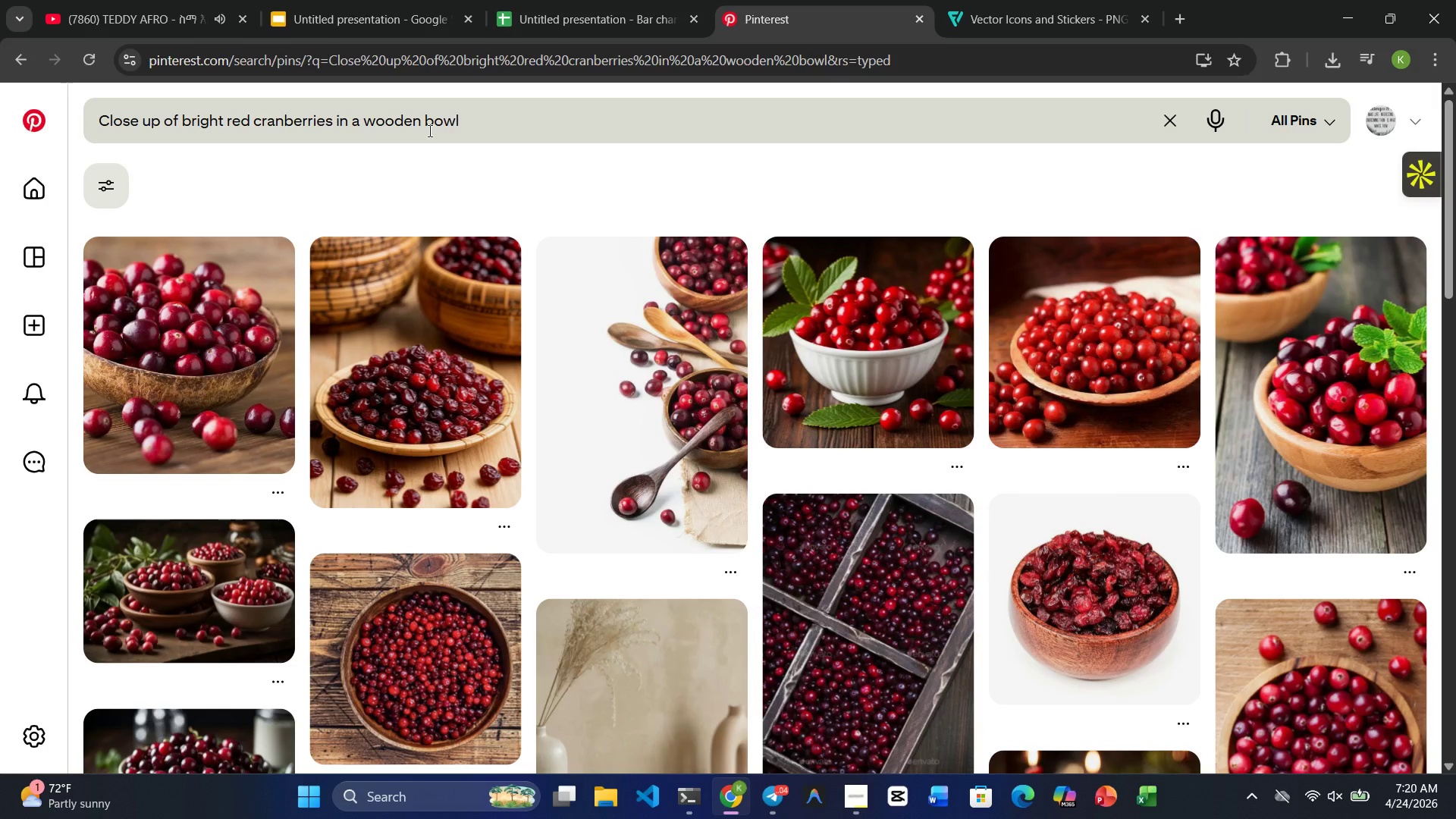 
wait(8.56)
 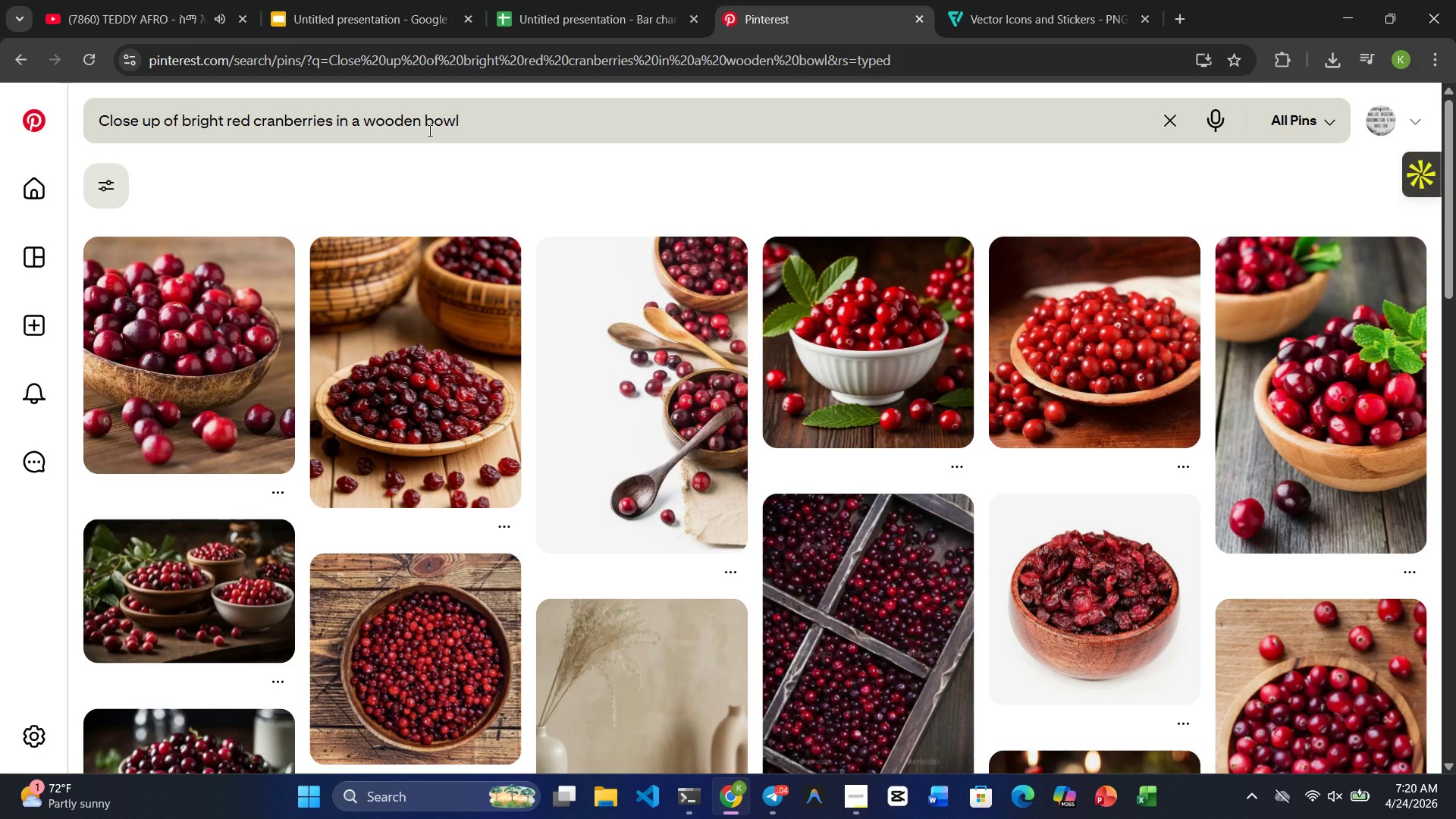 
left_click([261, 437])
 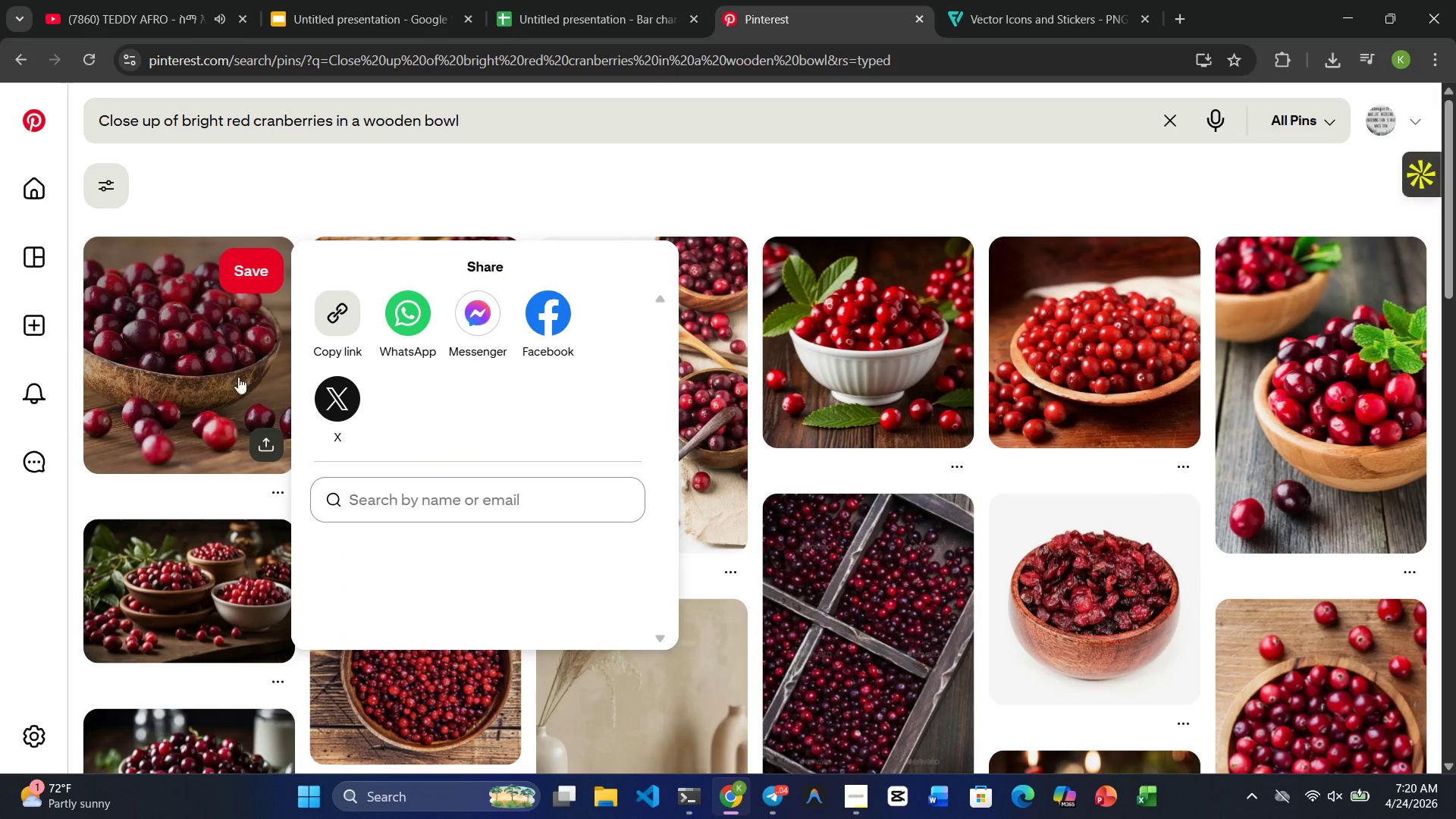 
left_click([234, 312])
 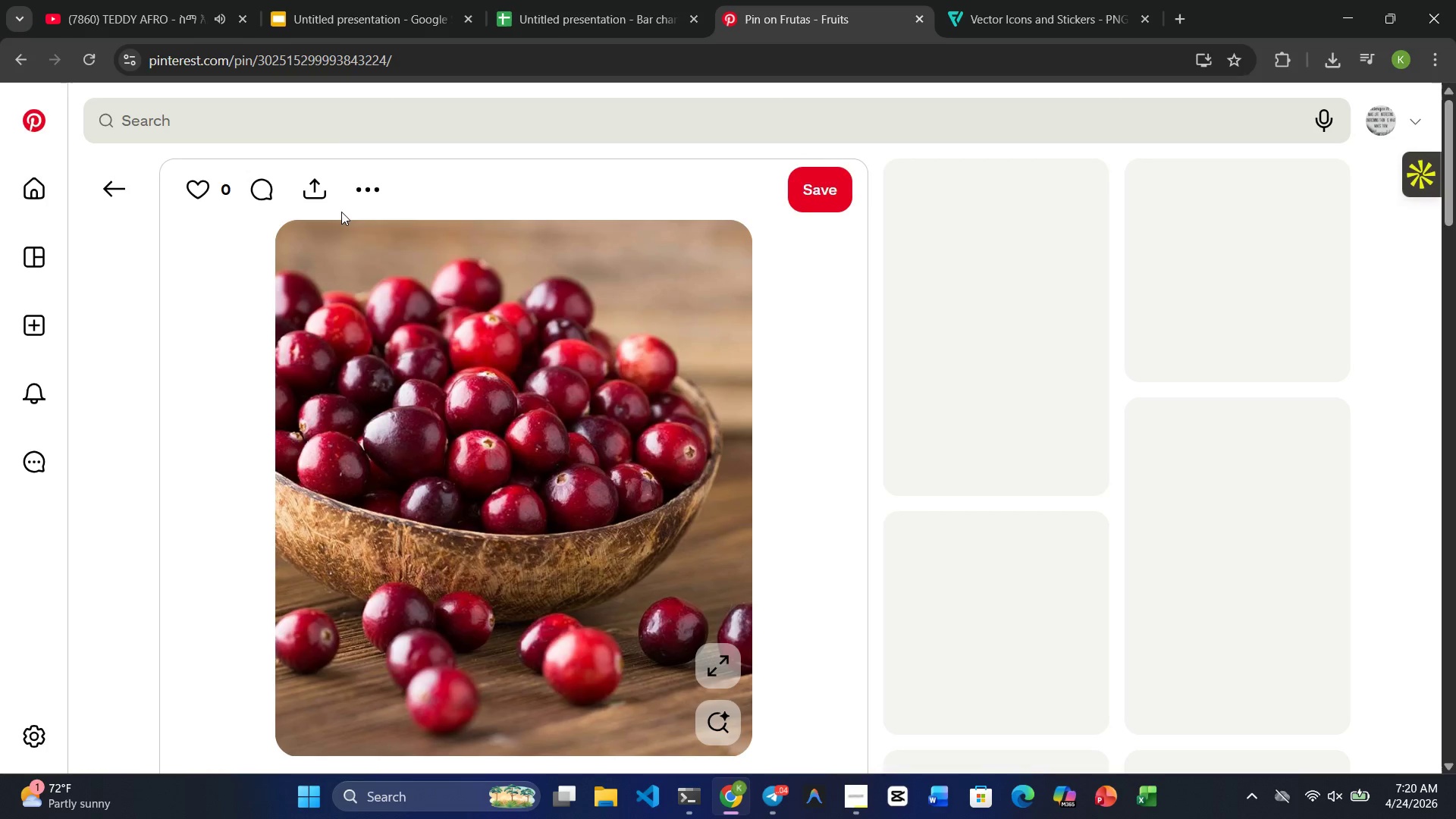 
left_click([369, 189])
 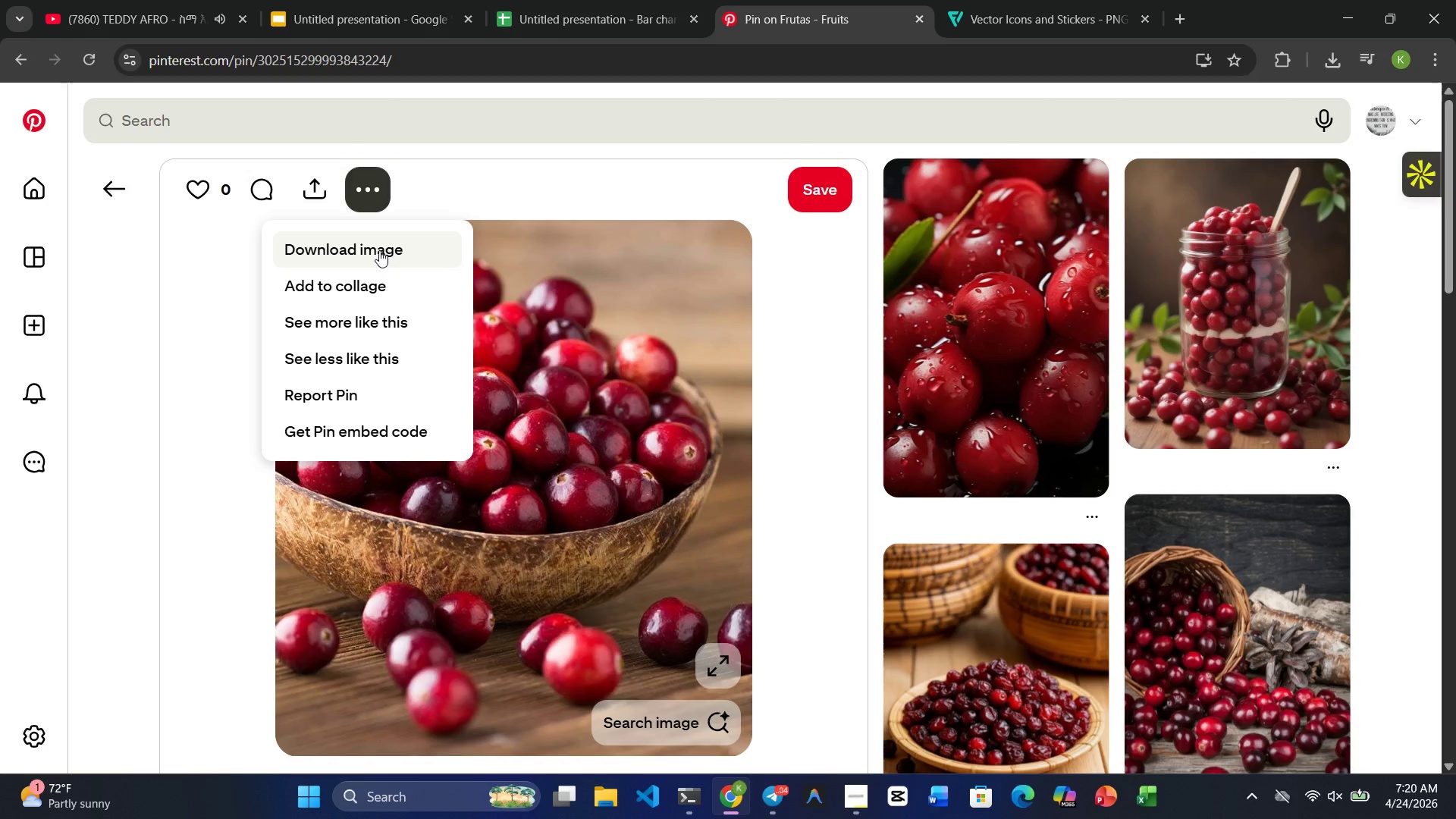 
left_click([366, 250])
 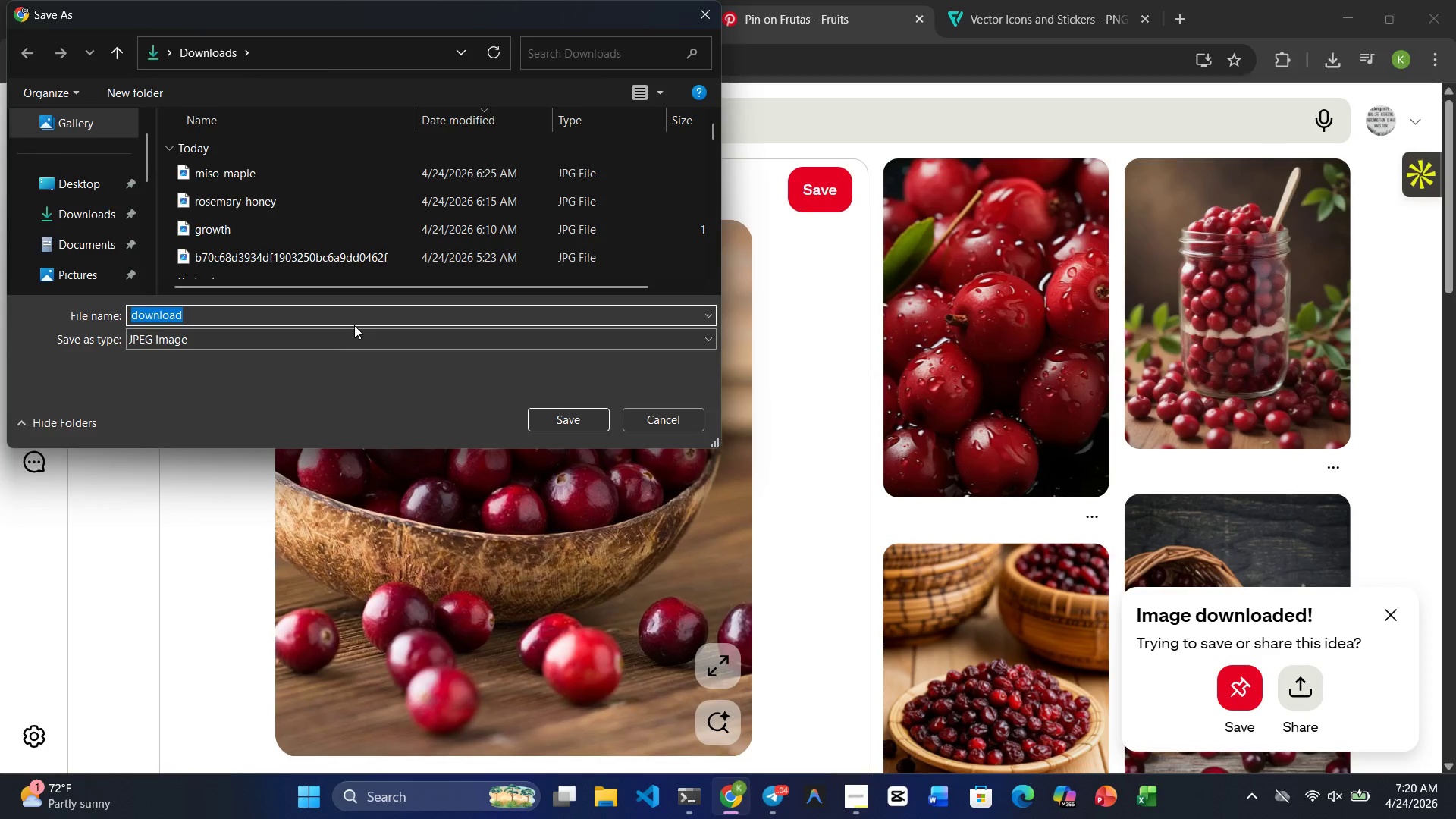 
type(cranberries)
 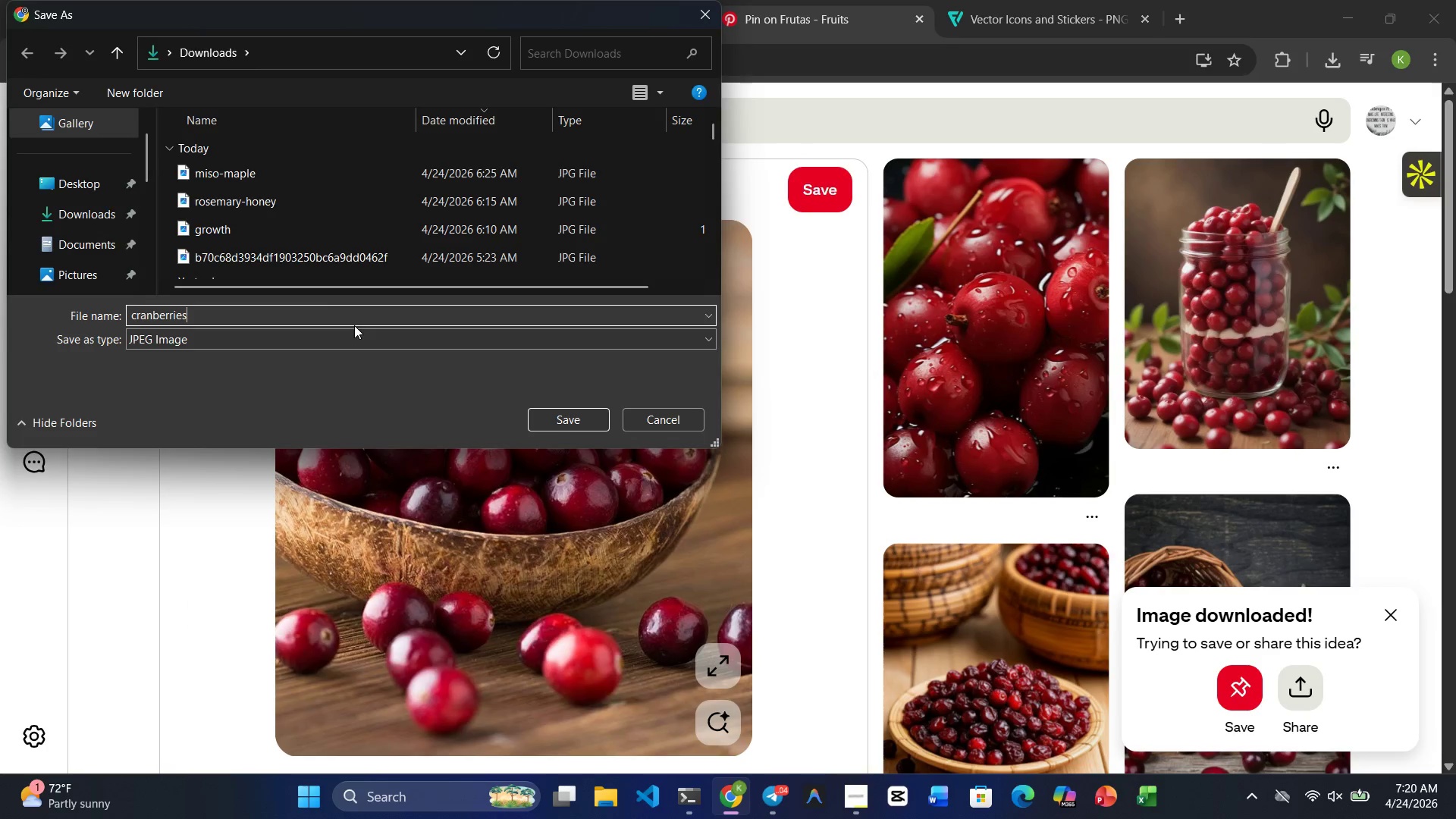 
key(Enter)
 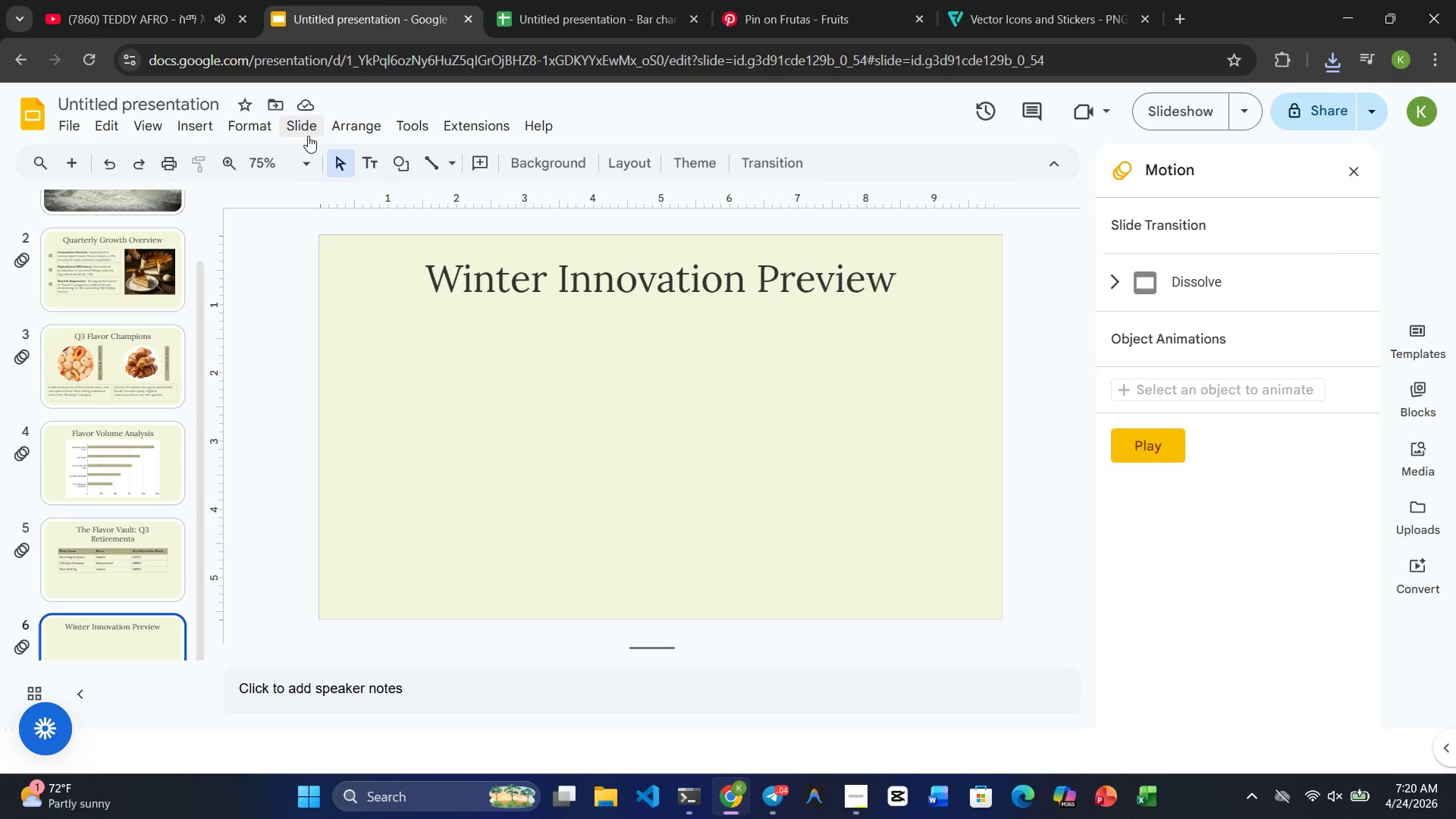 
left_click([201, 130])
 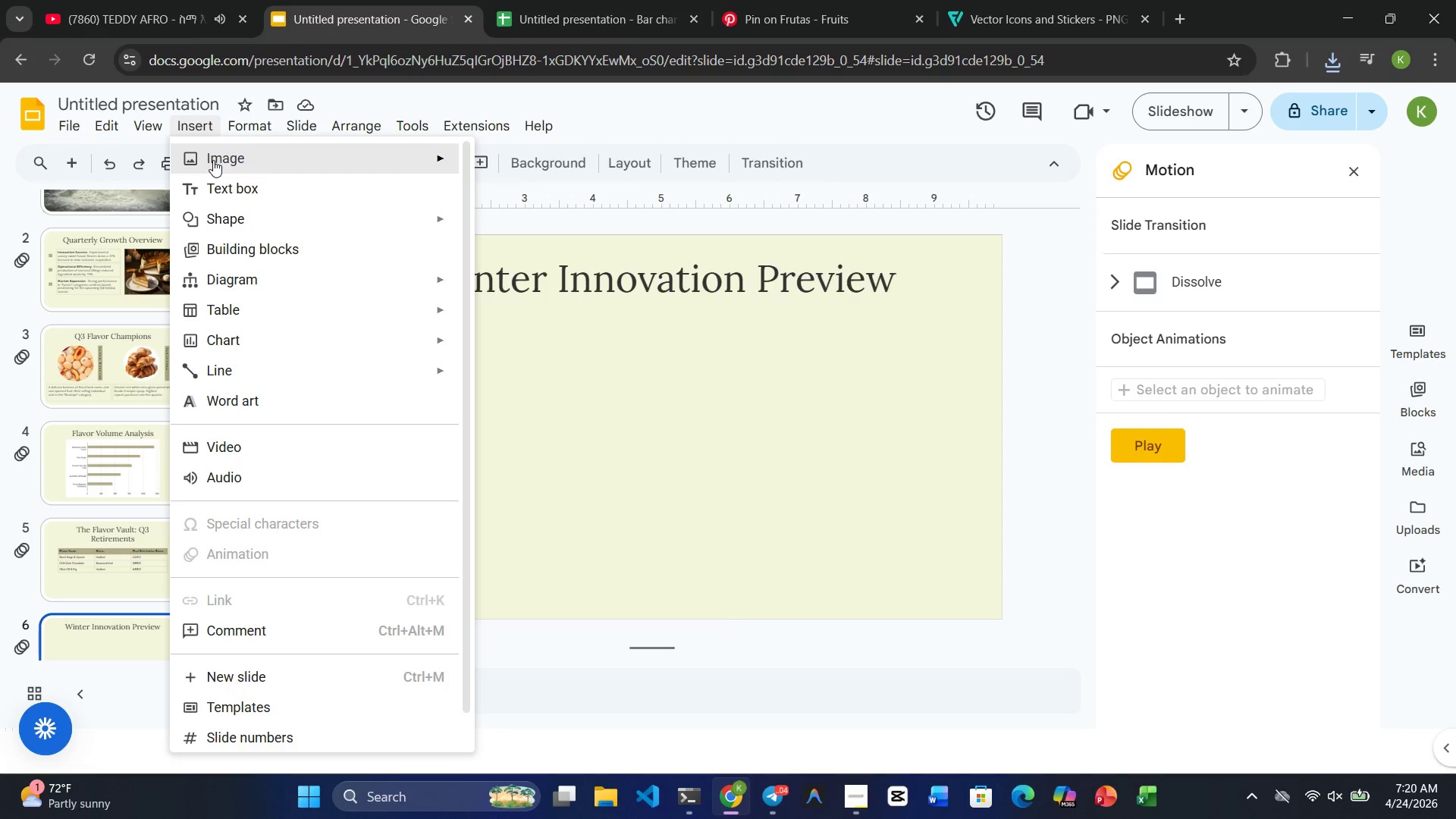 
left_click([535, 166])
 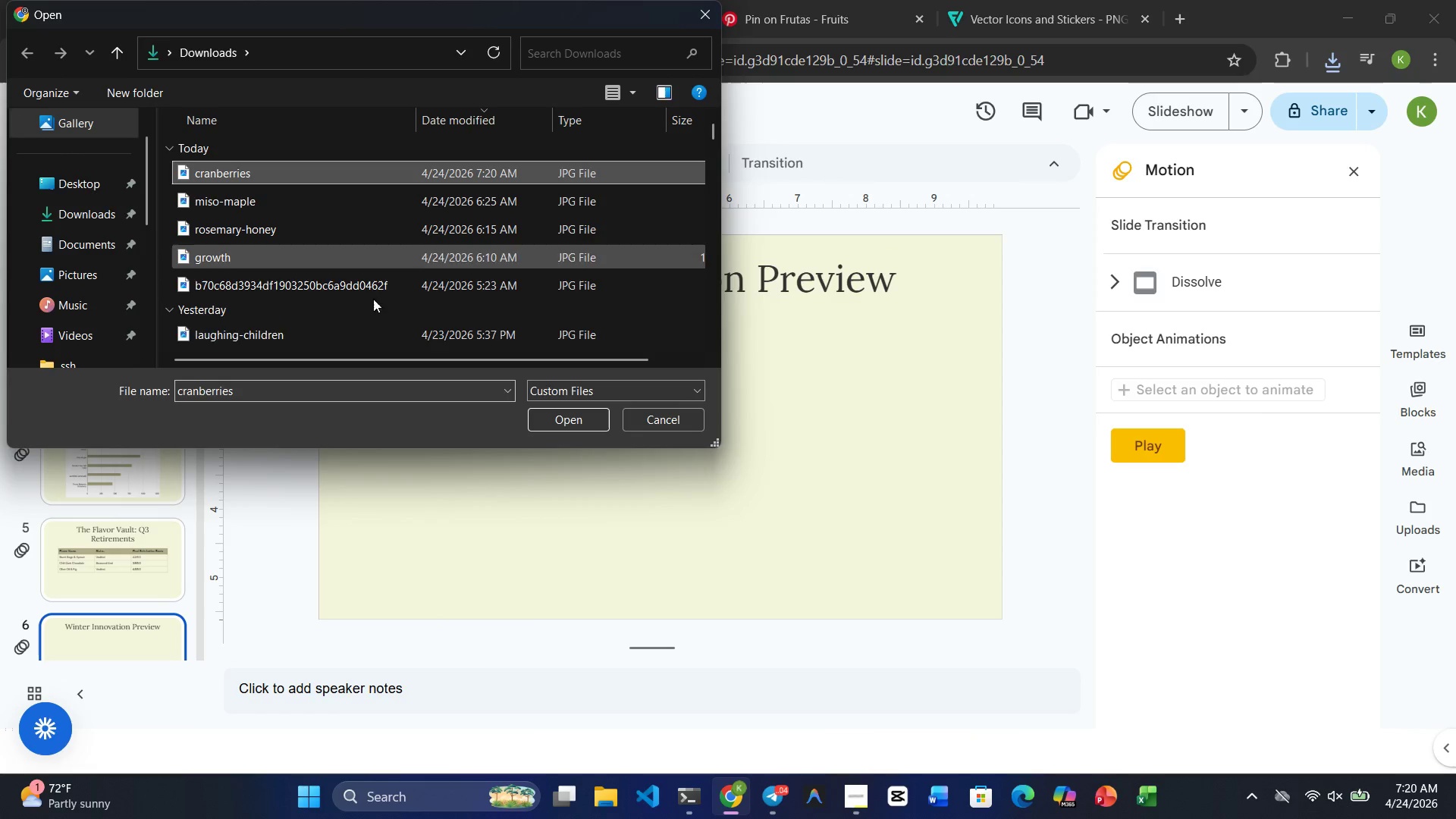 
left_click([562, 422])
 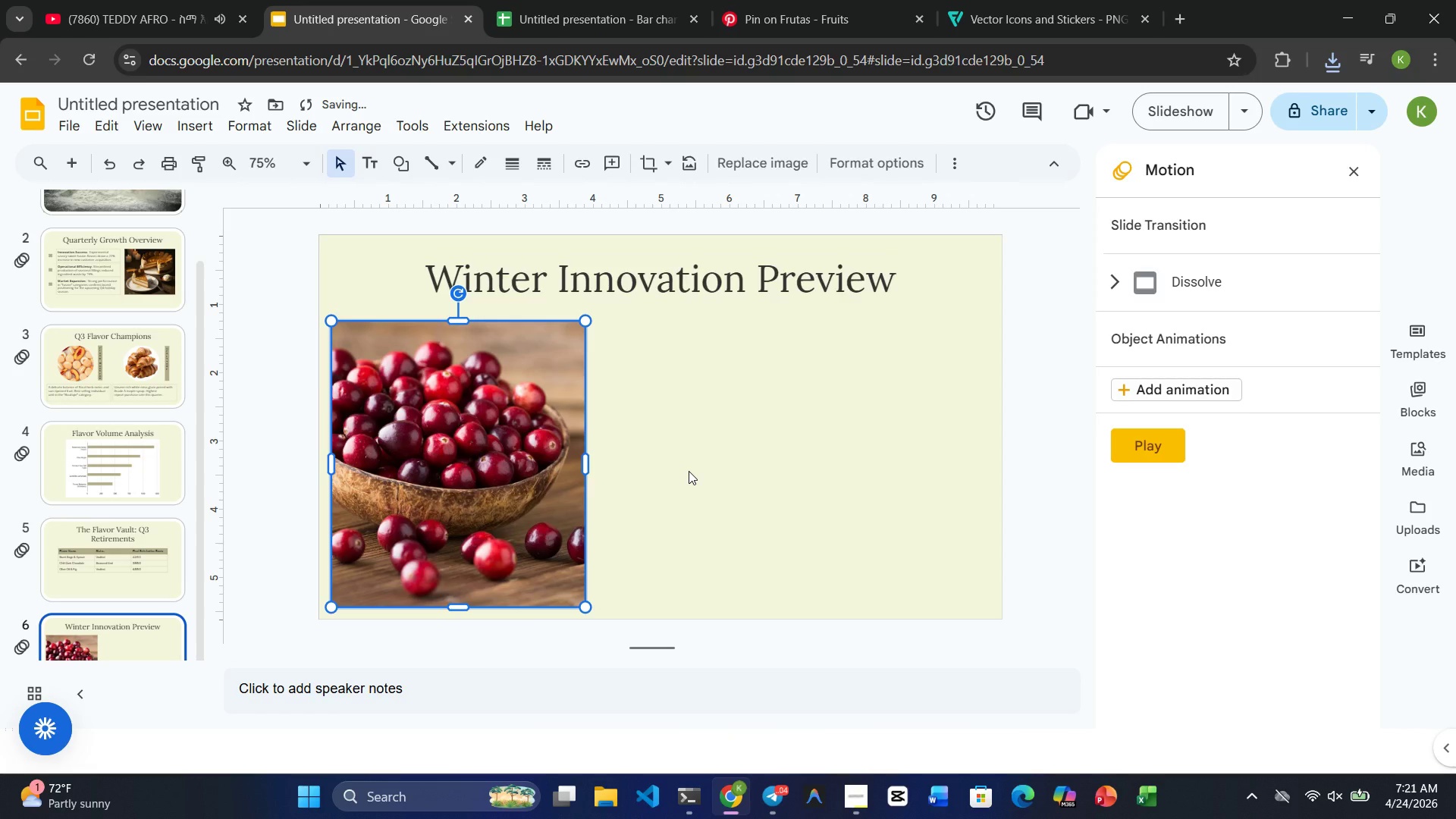 
left_click([689, 470])
 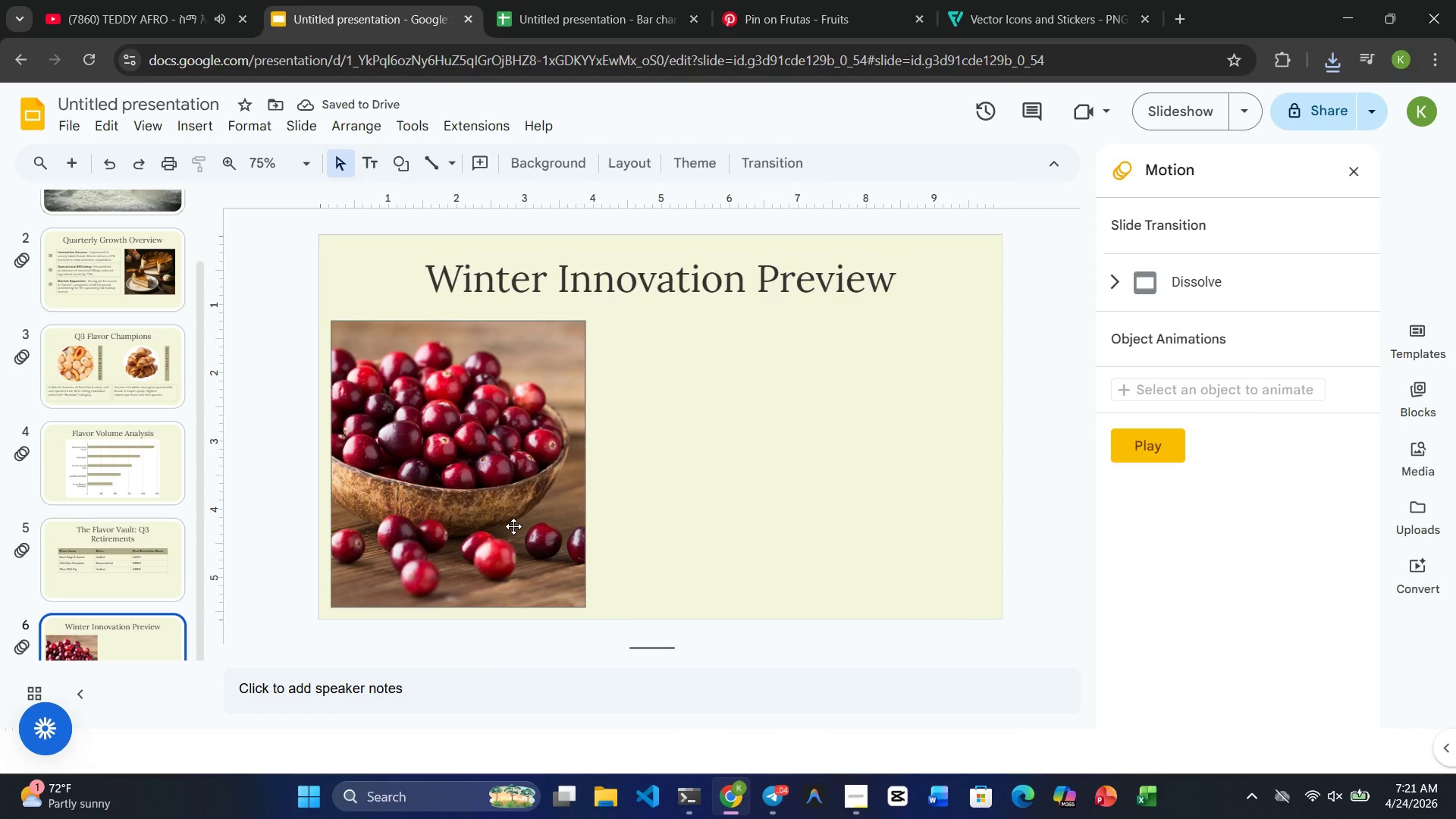 
left_click([514, 526])
 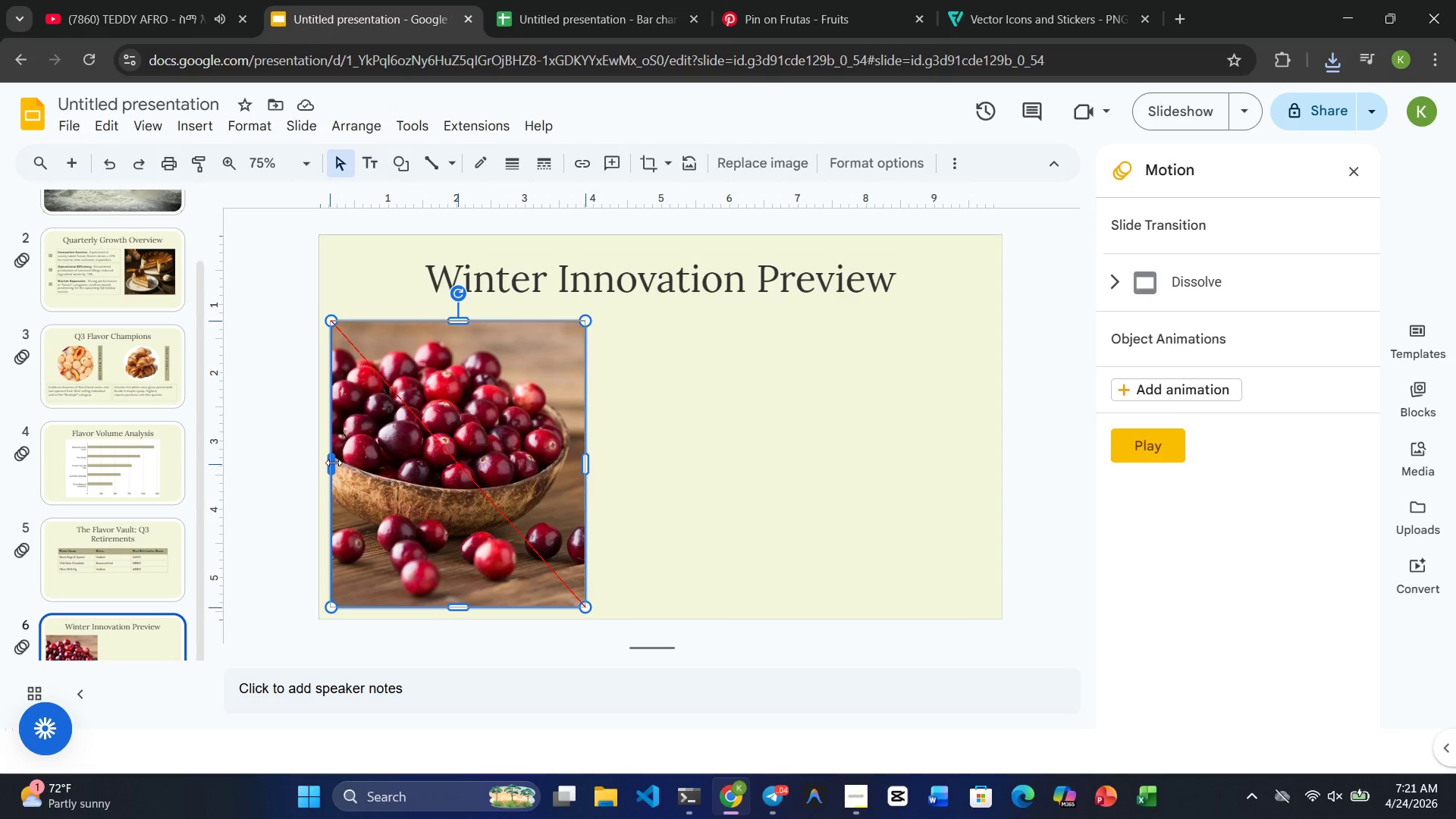 
wait(9.67)
 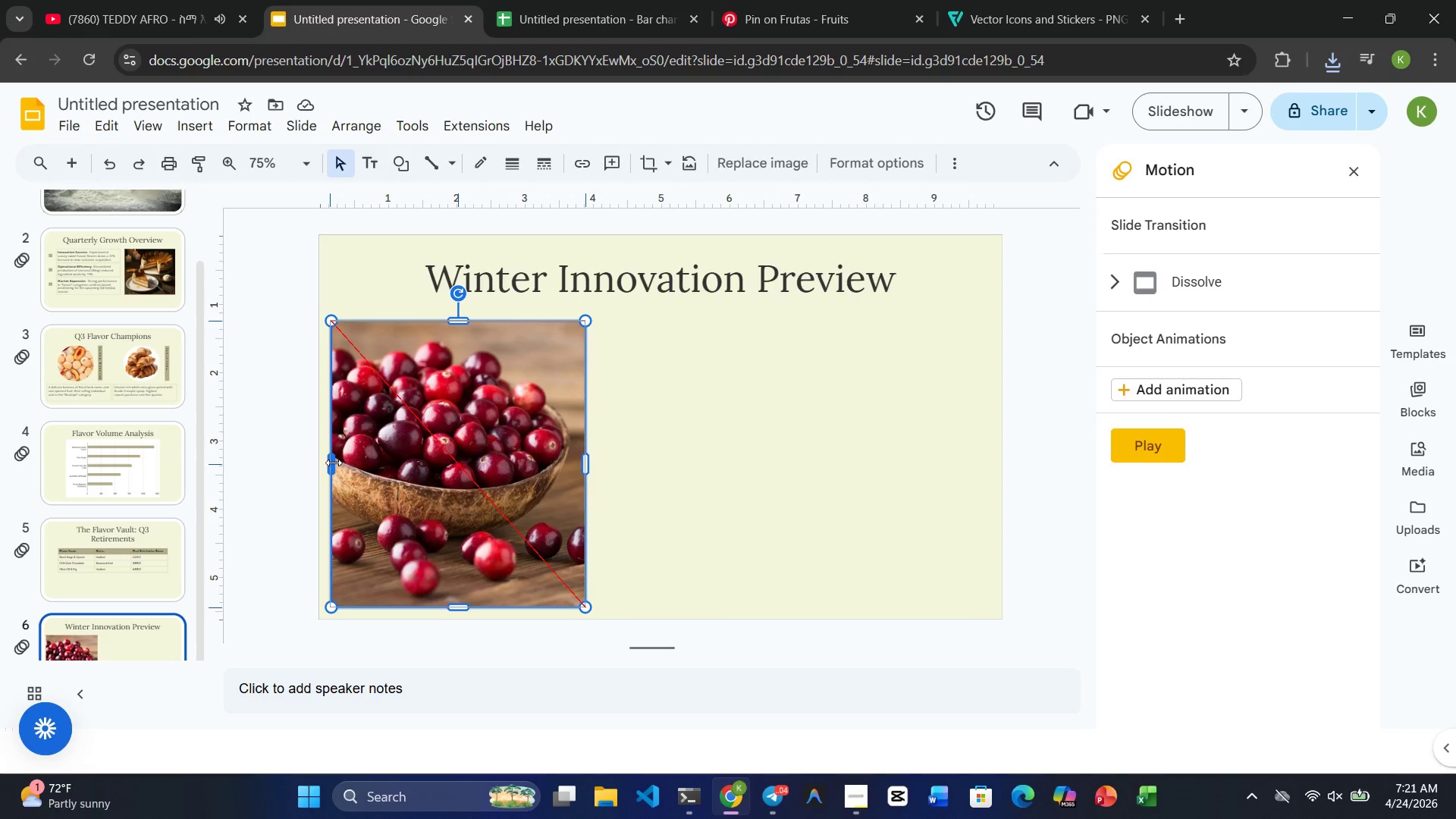 
left_click([745, 519])
 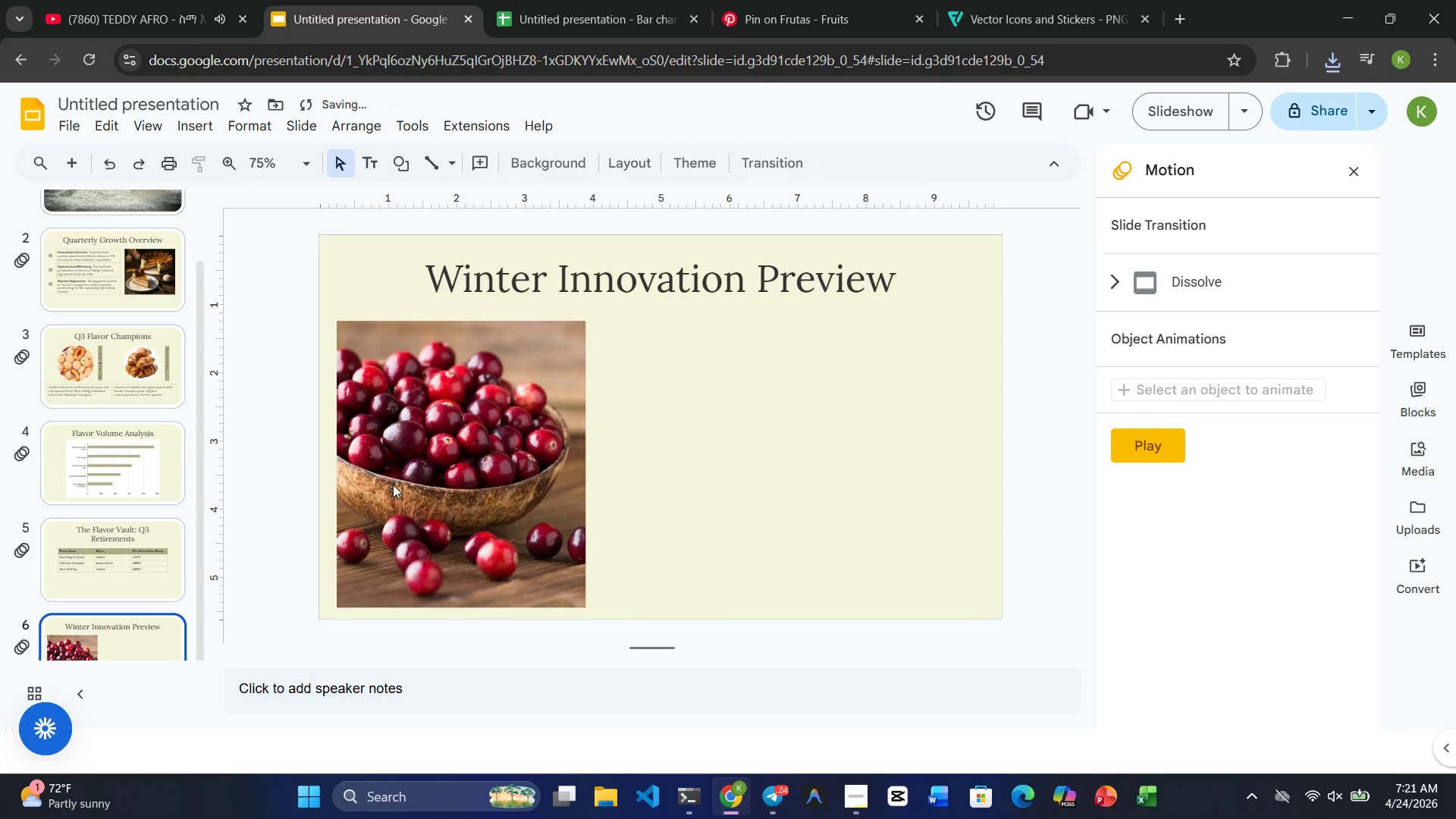 
left_click([384, 484])
 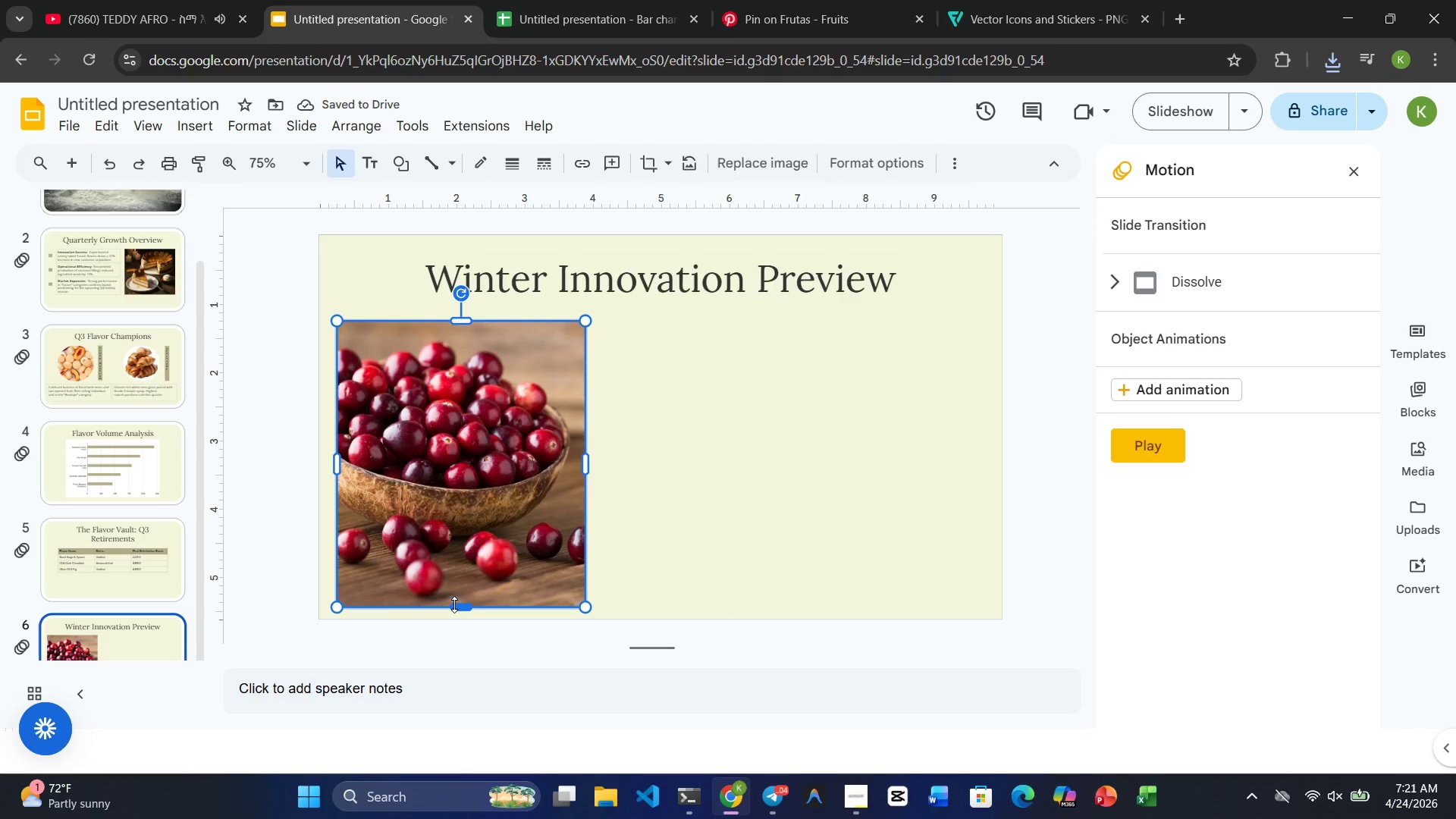 
left_click_drag(start_coordinate=[454, 604], to_coordinate=[454, 599])
 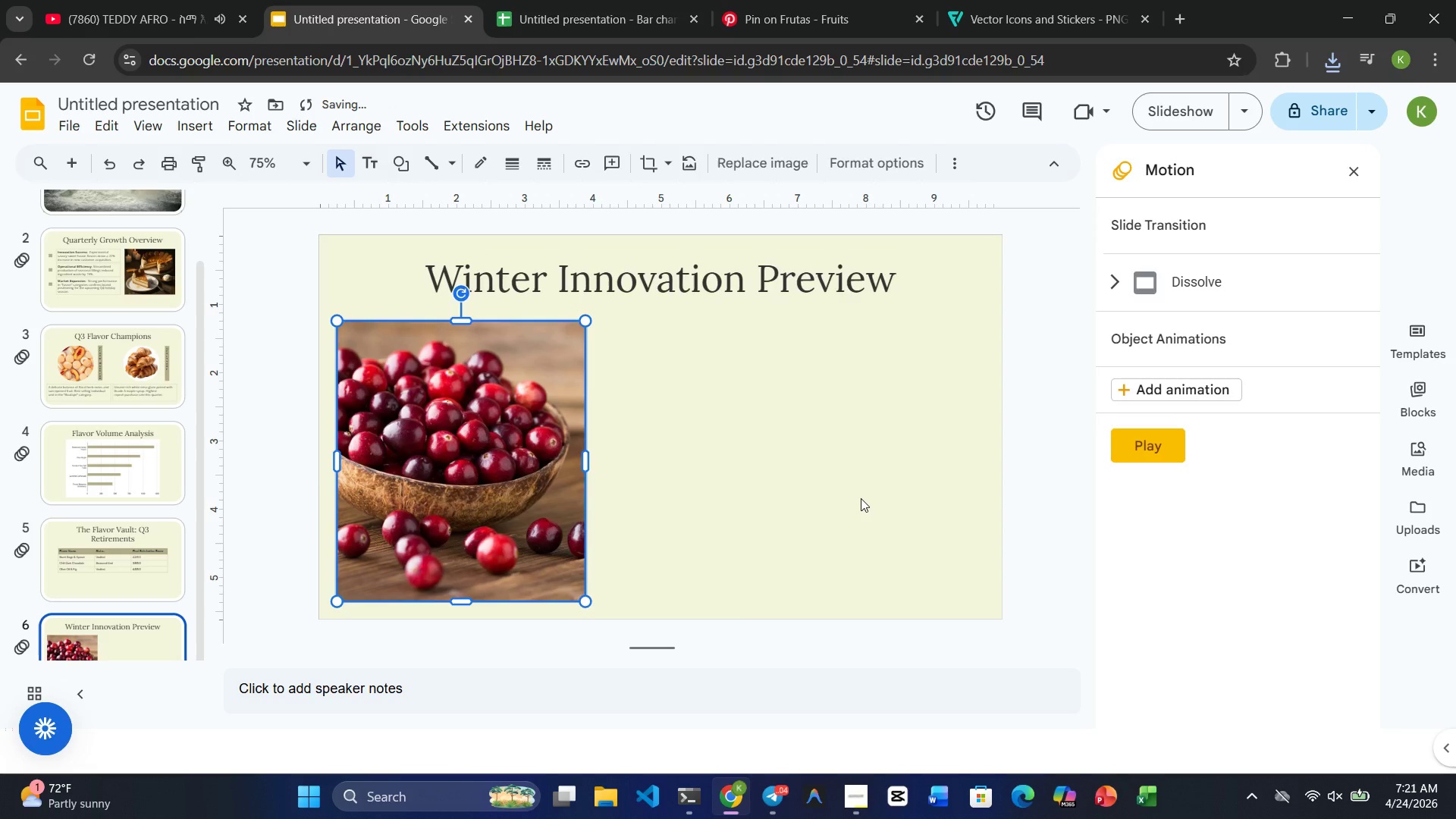 
left_click([861, 498])
 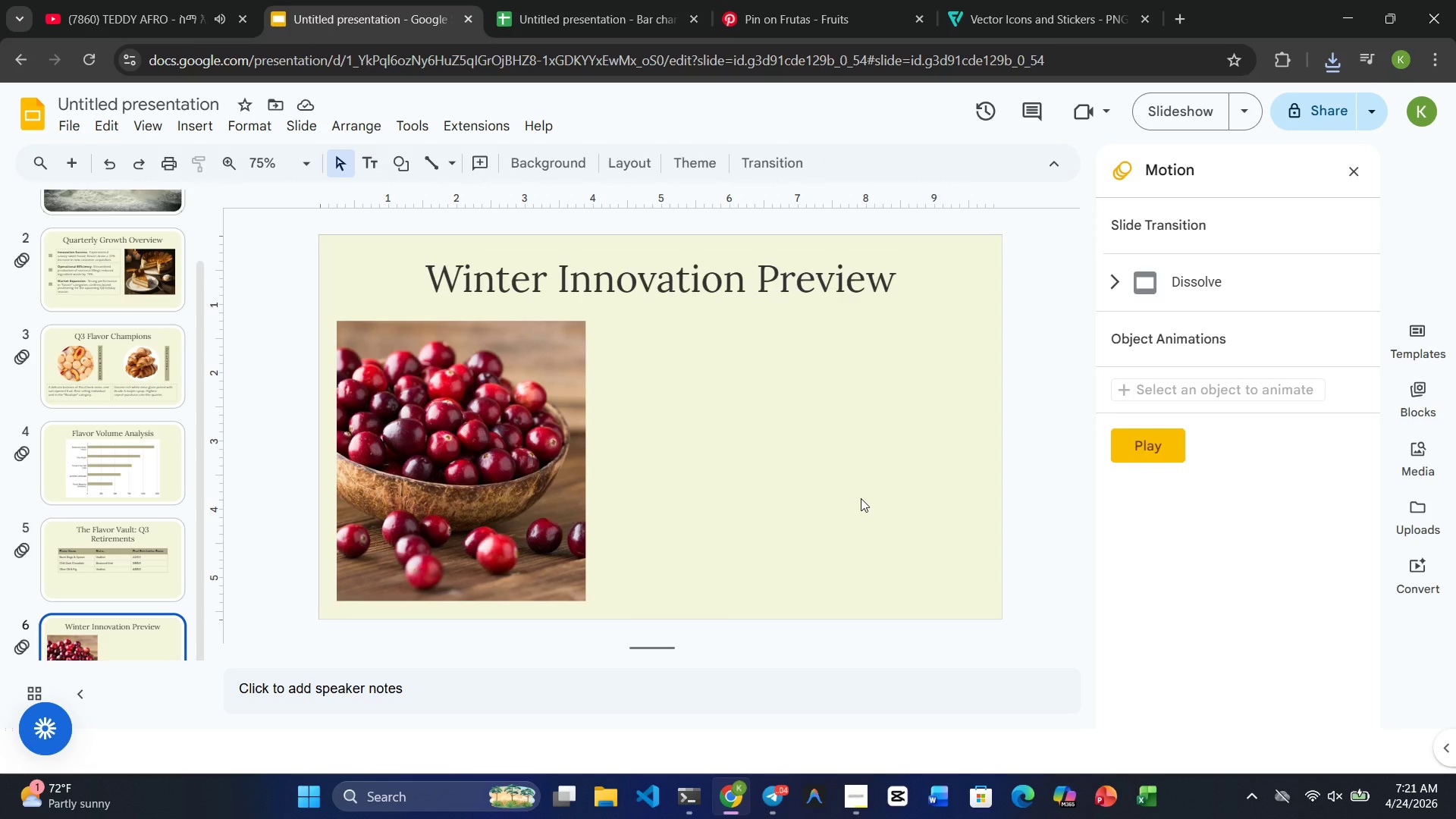 
wait(14.04)
 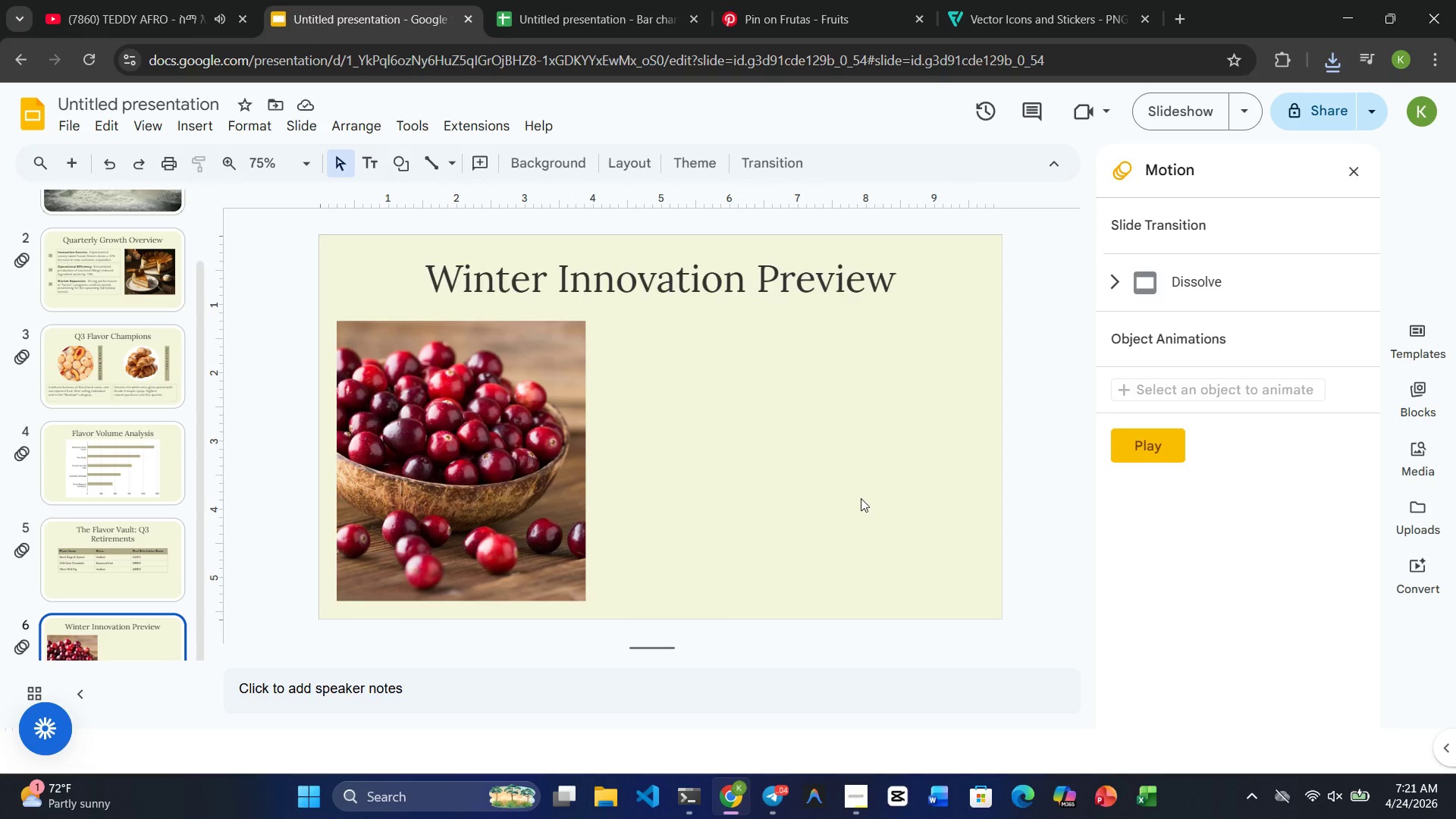 
mouse_move([952, -14])
 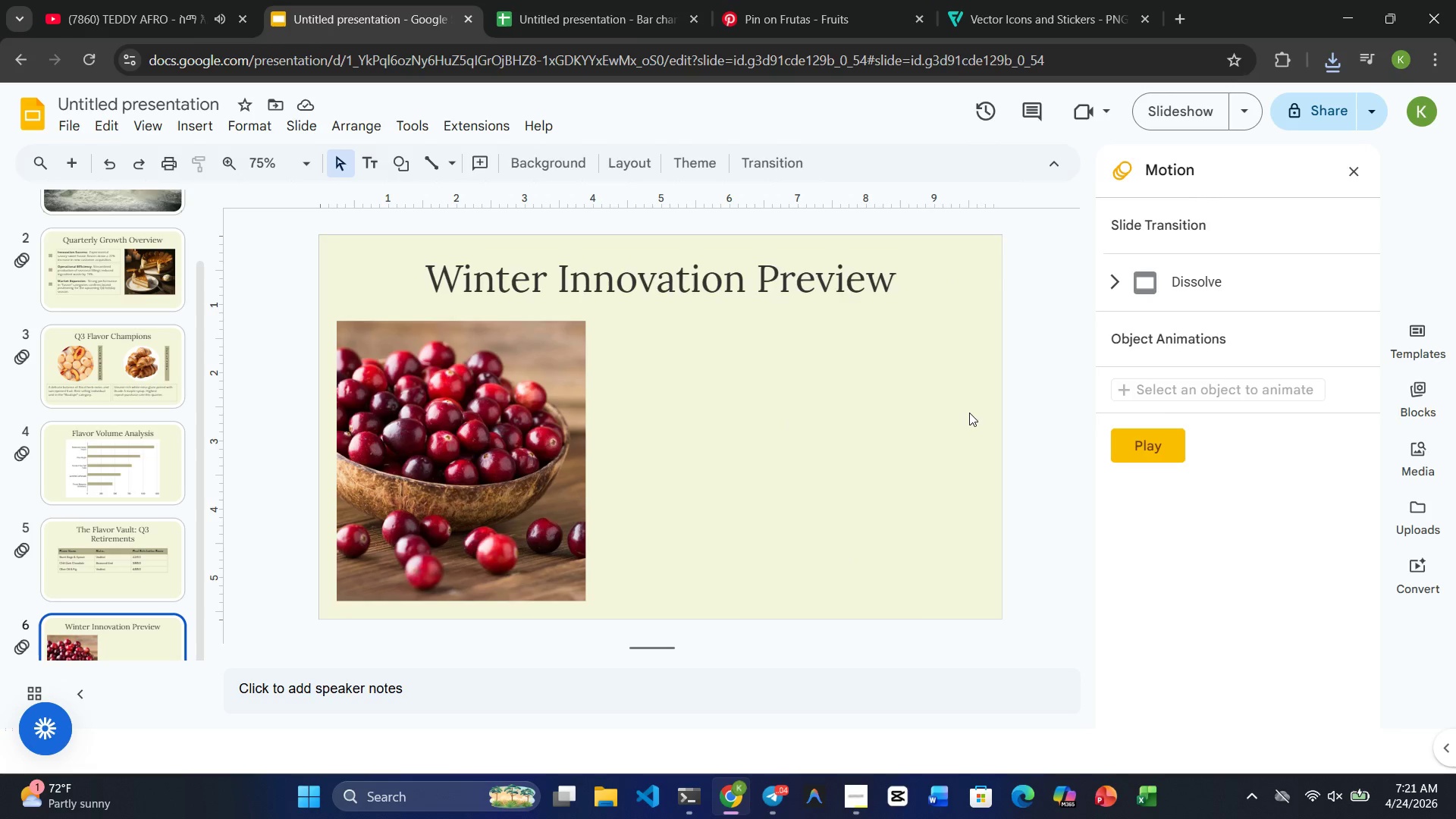 
wait(13.18)
 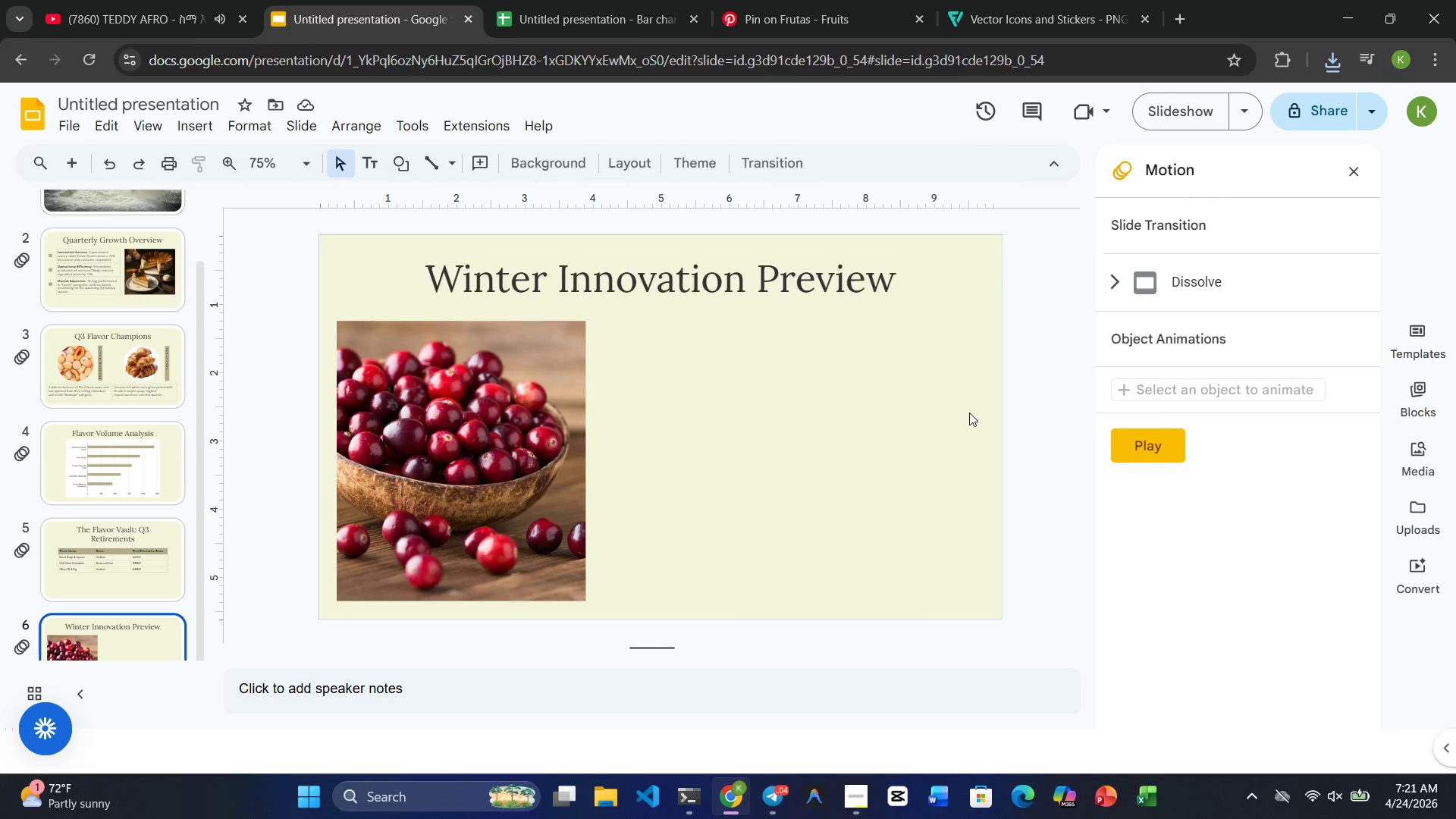 
left_click([773, 30])
 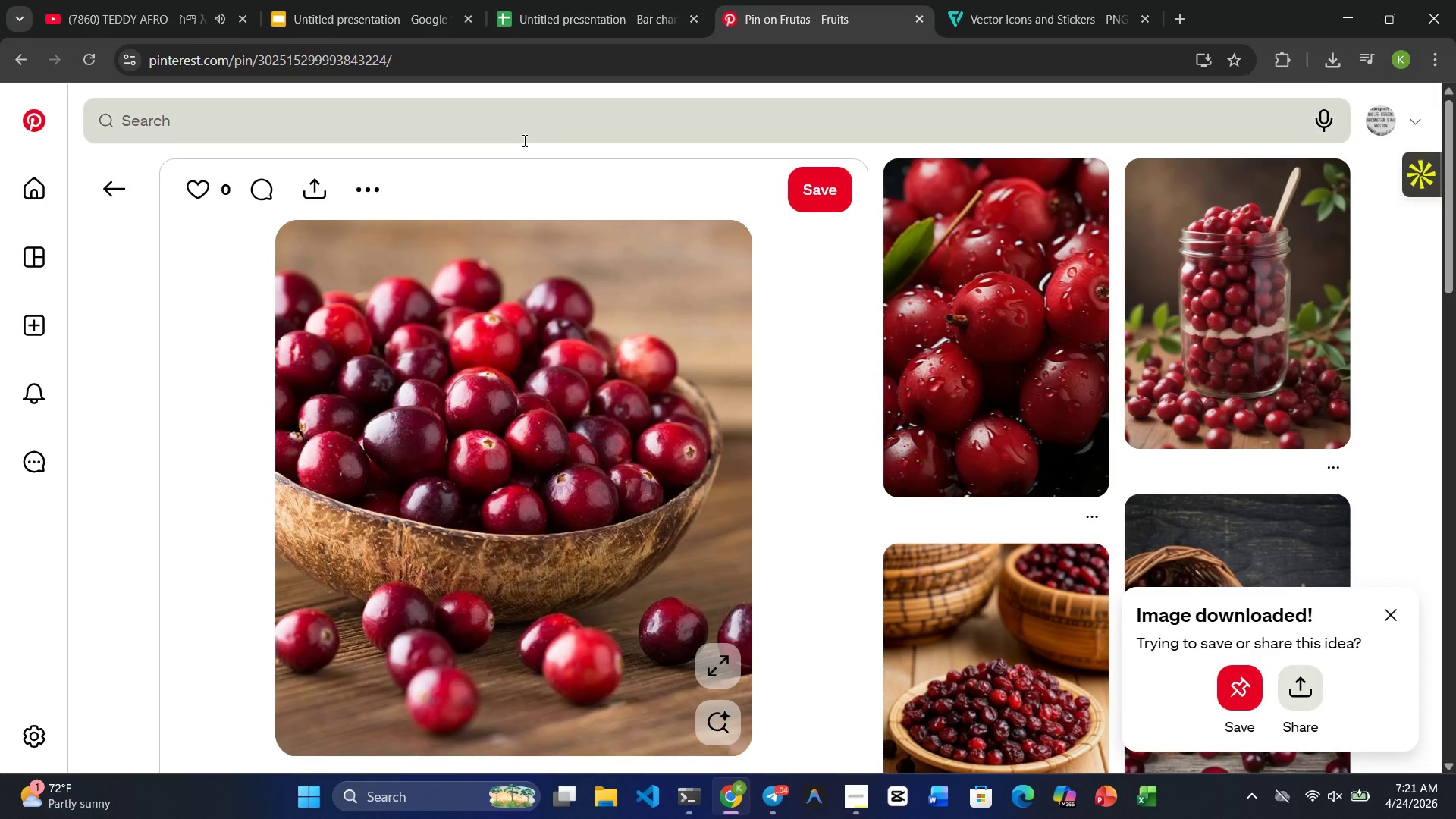 
left_click([515, 137])
 